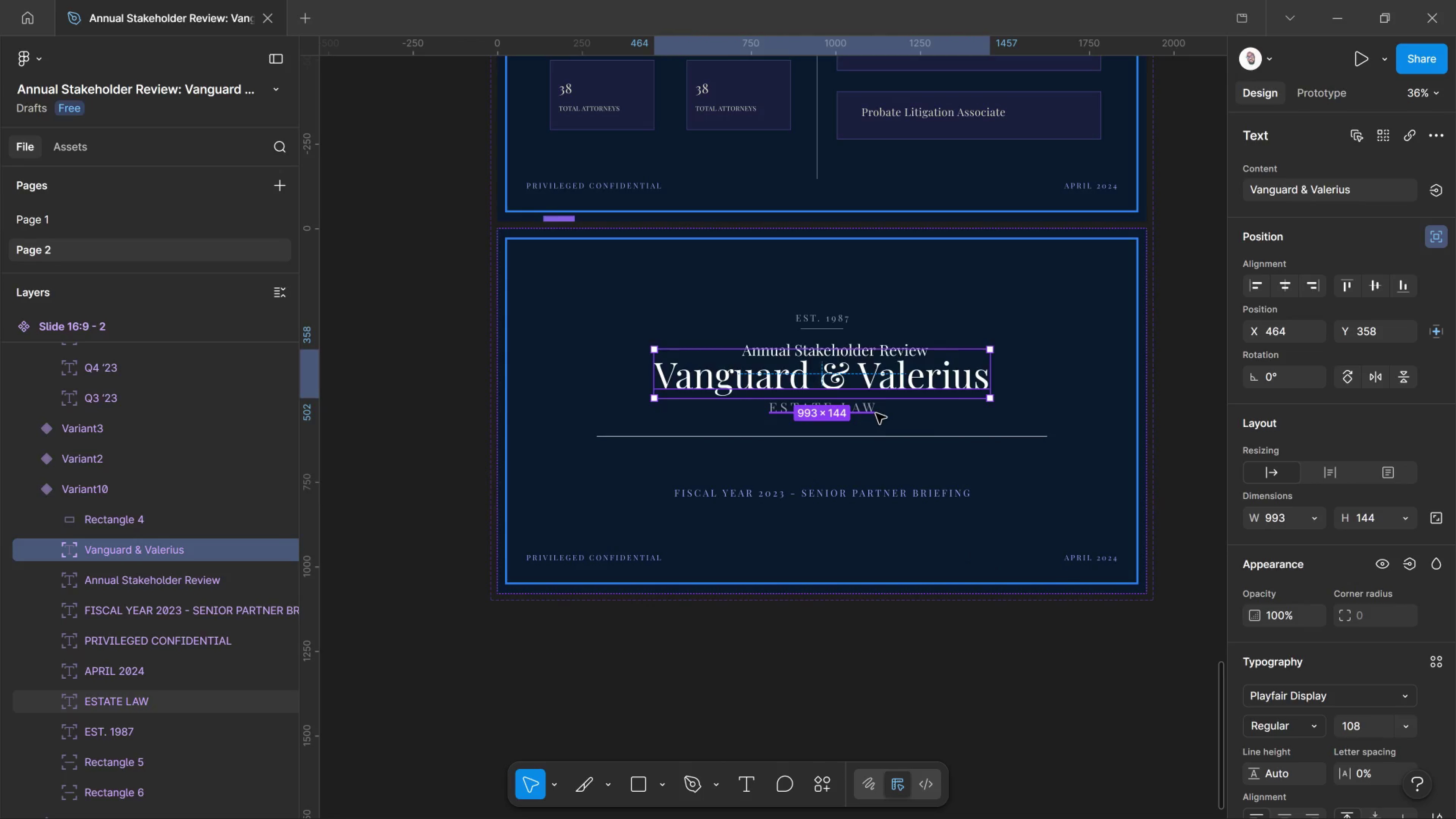 
hold_key(key=ShiftLeft, duration=0.69)
left_click([873, 412])
 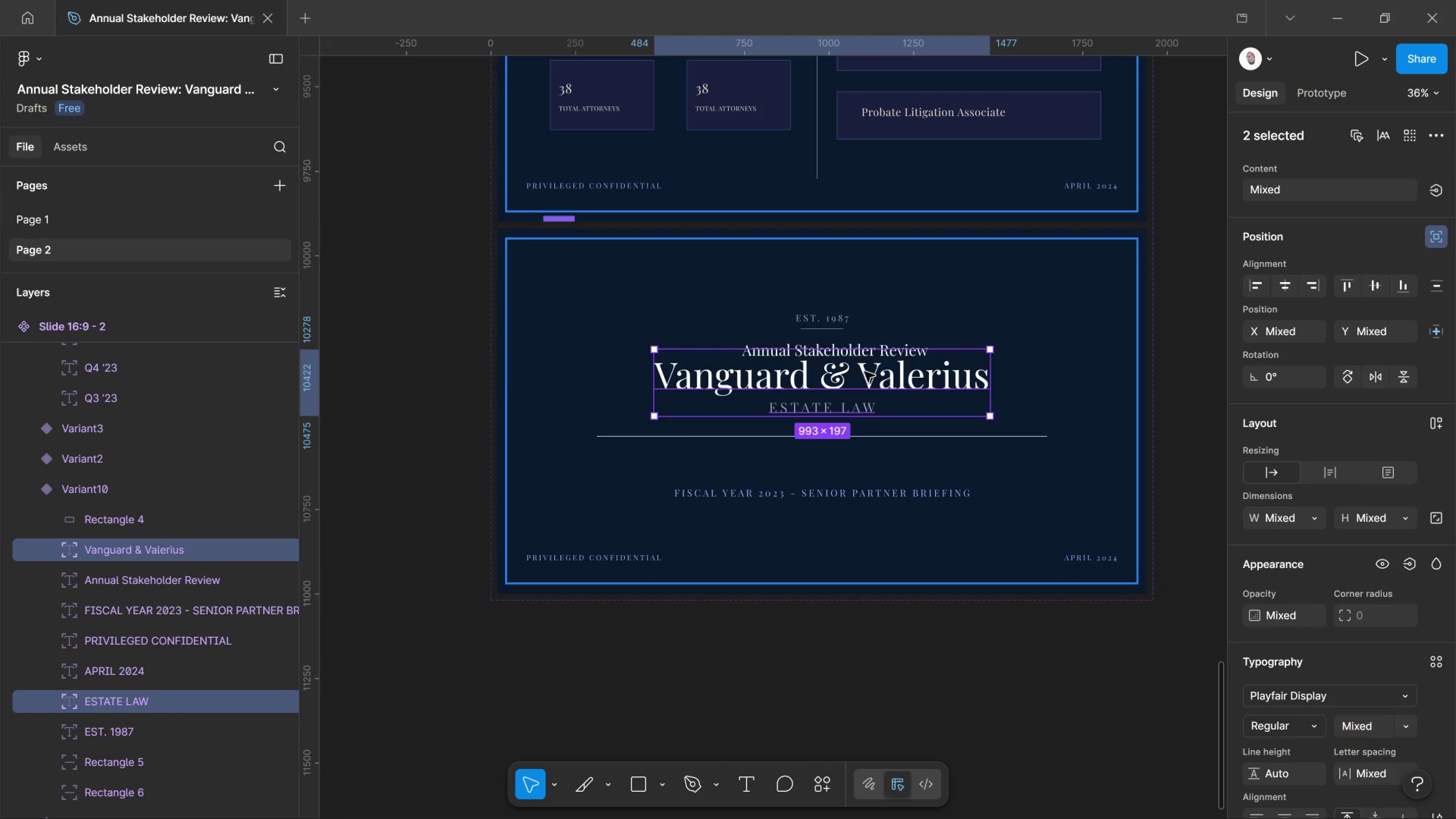 
left_click_drag(start_coordinate=[864, 372], to_coordinate=[868, 442])
 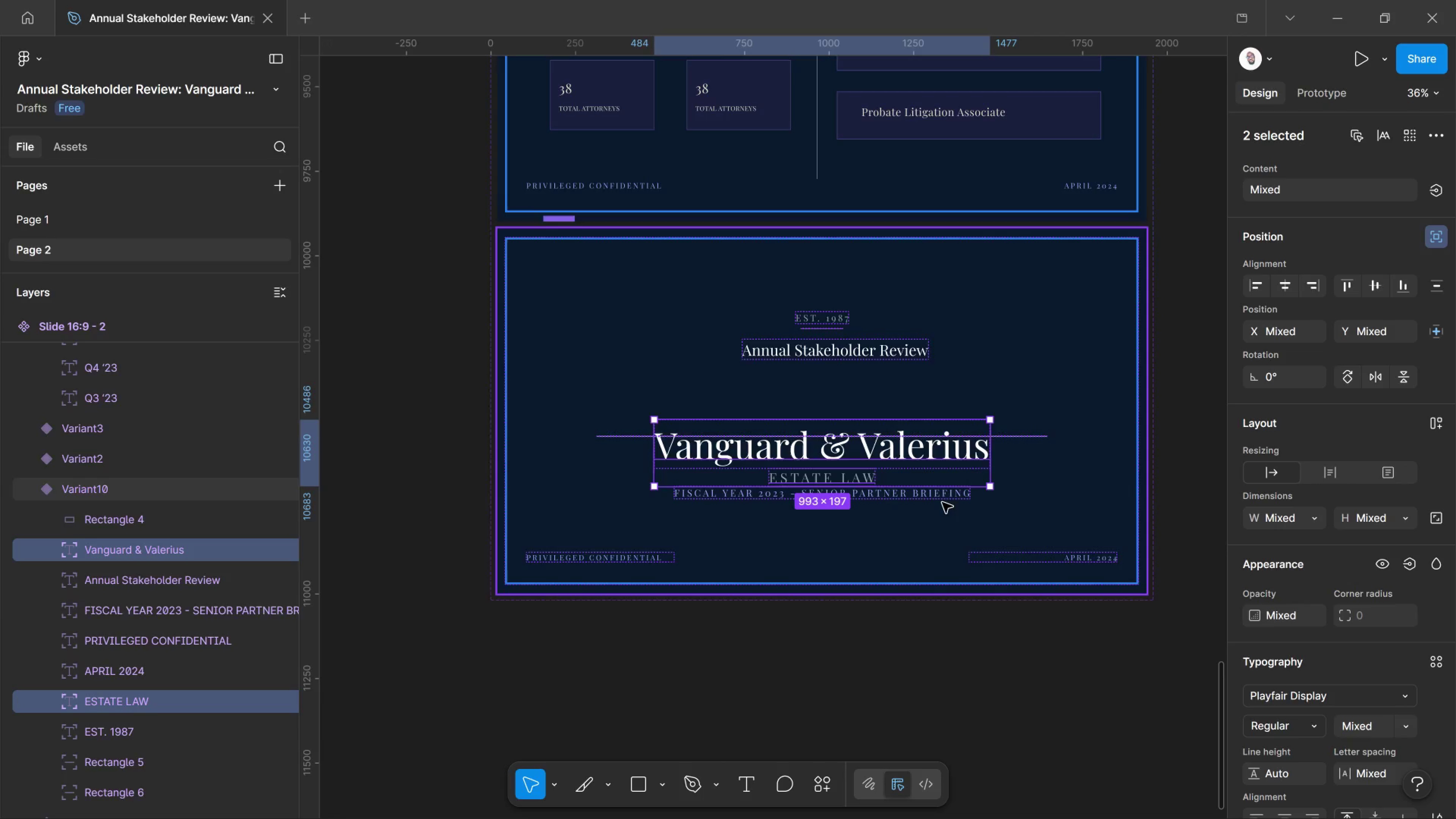 
left_click([943, 500])
 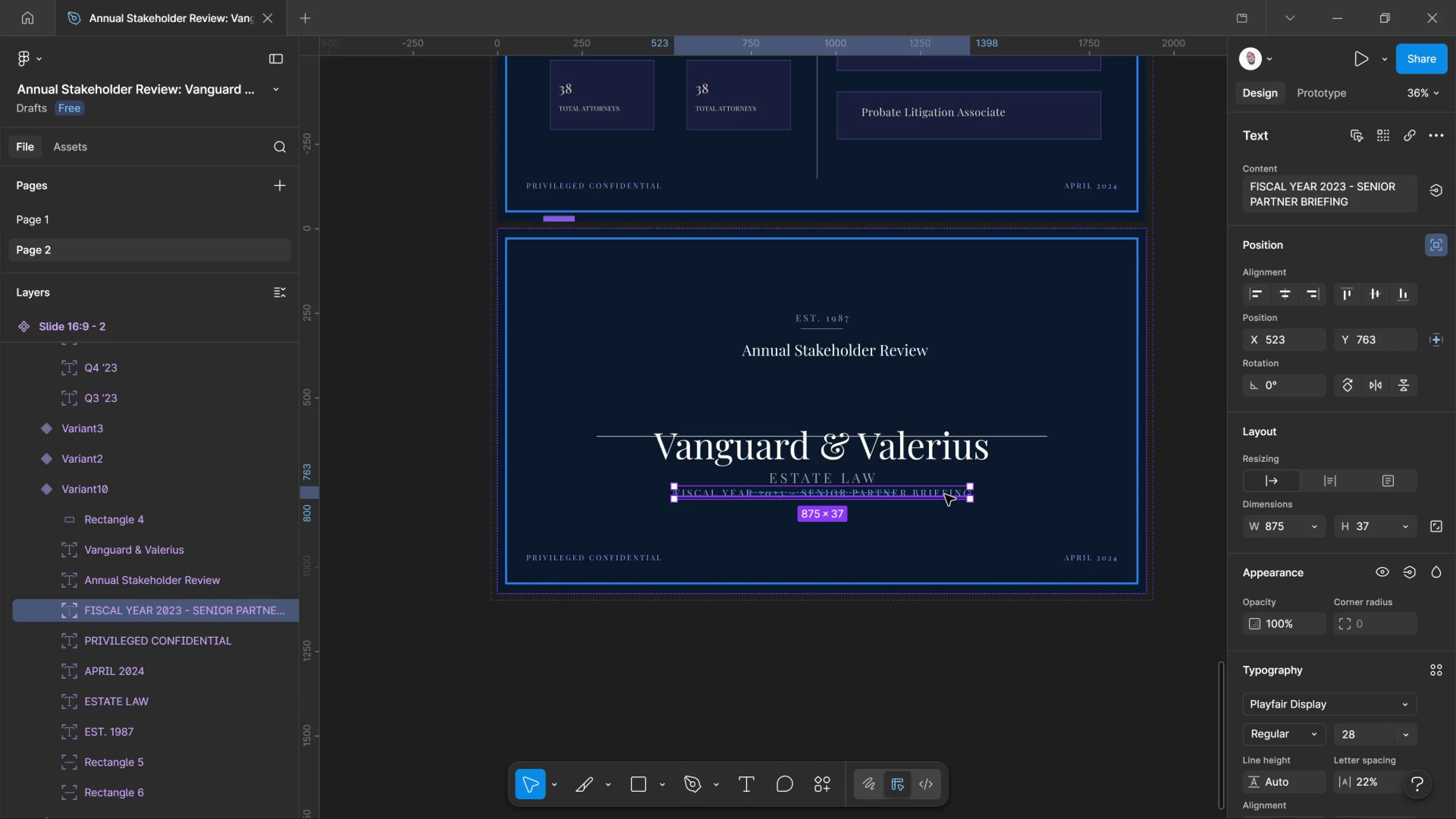 
left_click_drag(start_coordinate=[945, 495], to_coordinate=[944, 552])
 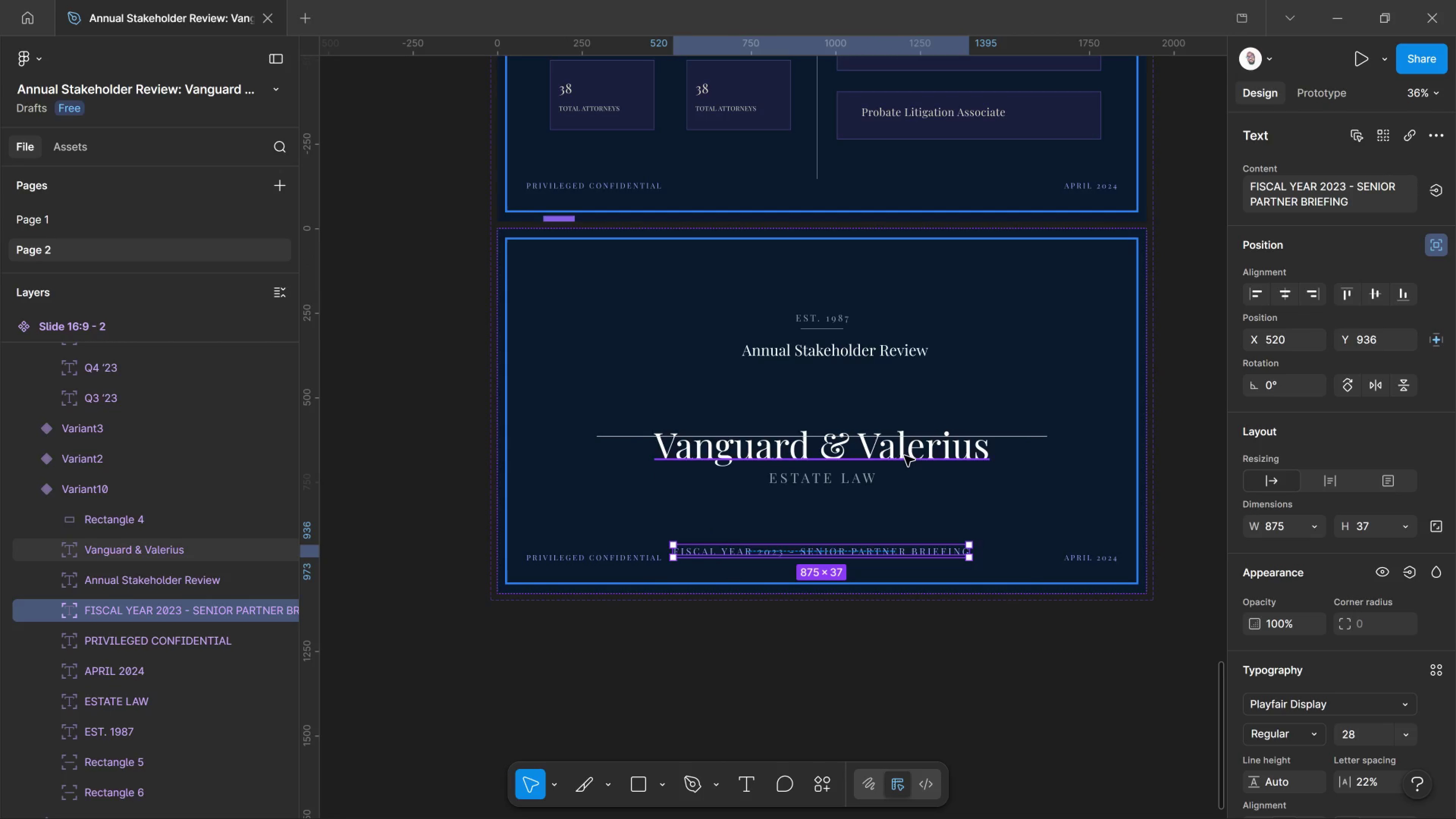 
left_click([904, 456])
 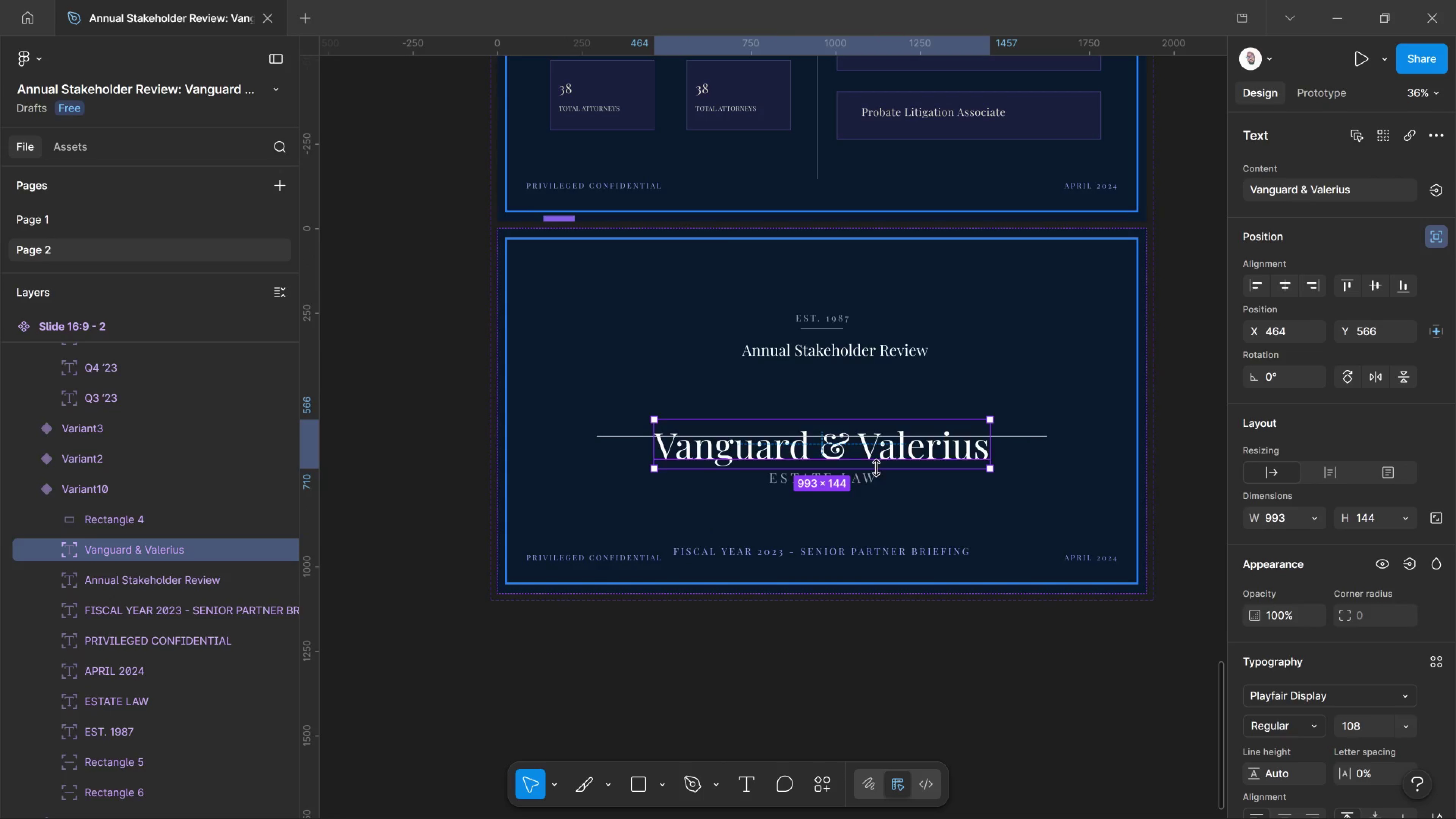 
hold_key(key=ShiftLeft, duration=1.42)
left_click([865, 483])
 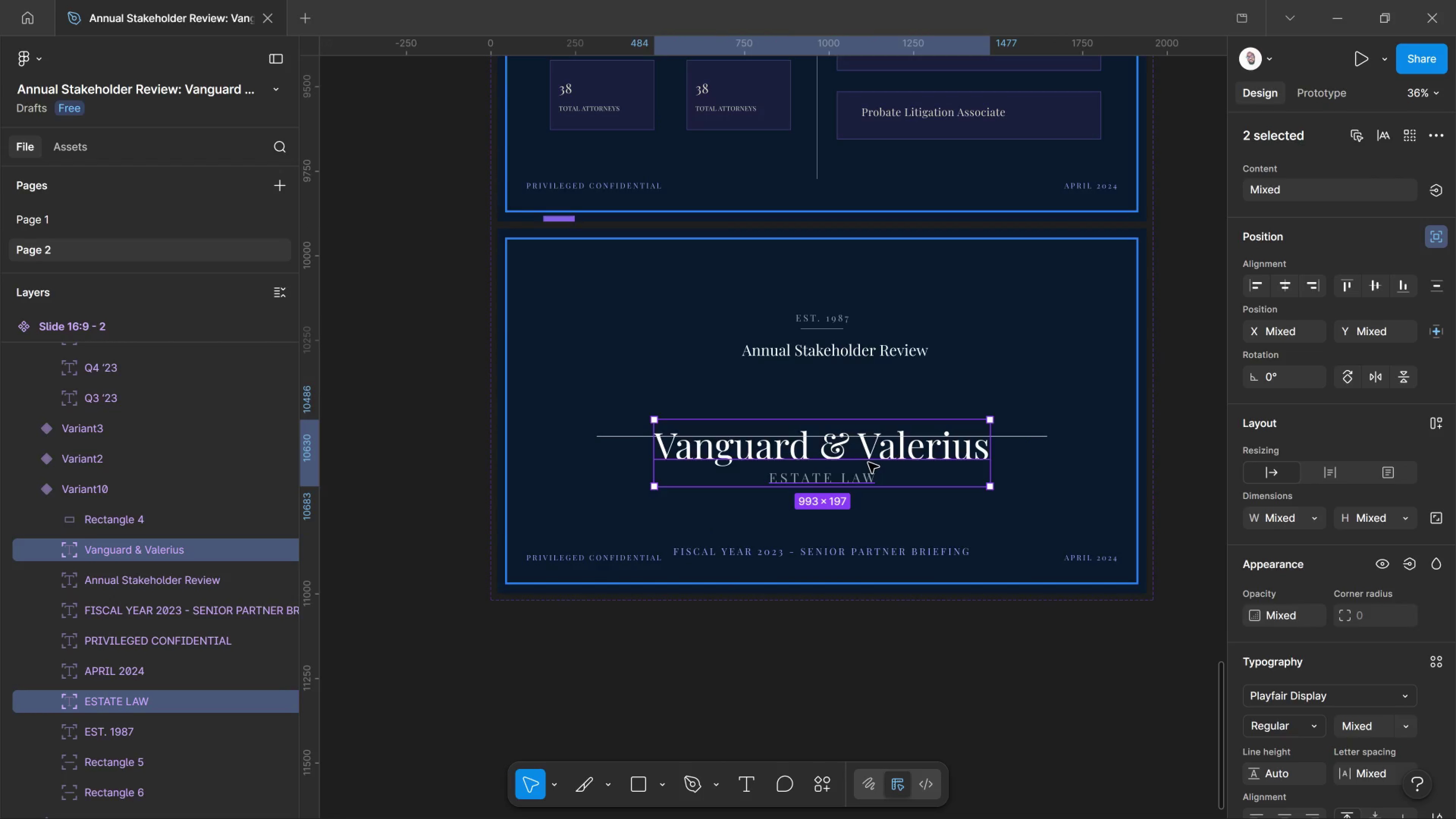 
left_click_drag(start_coordinate=[868, 463], to_coordinate=[872, 494])
 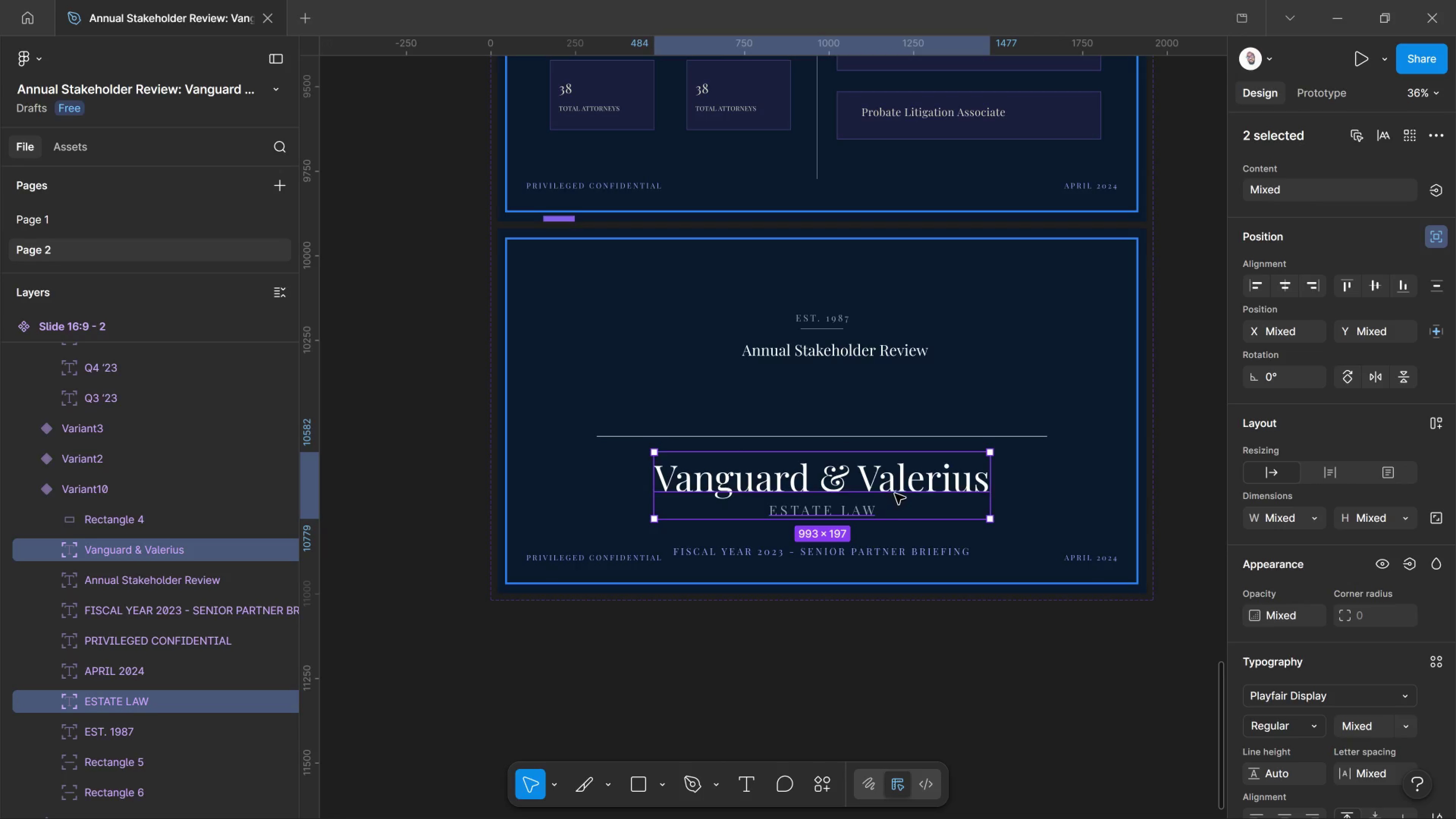 
key(K)
 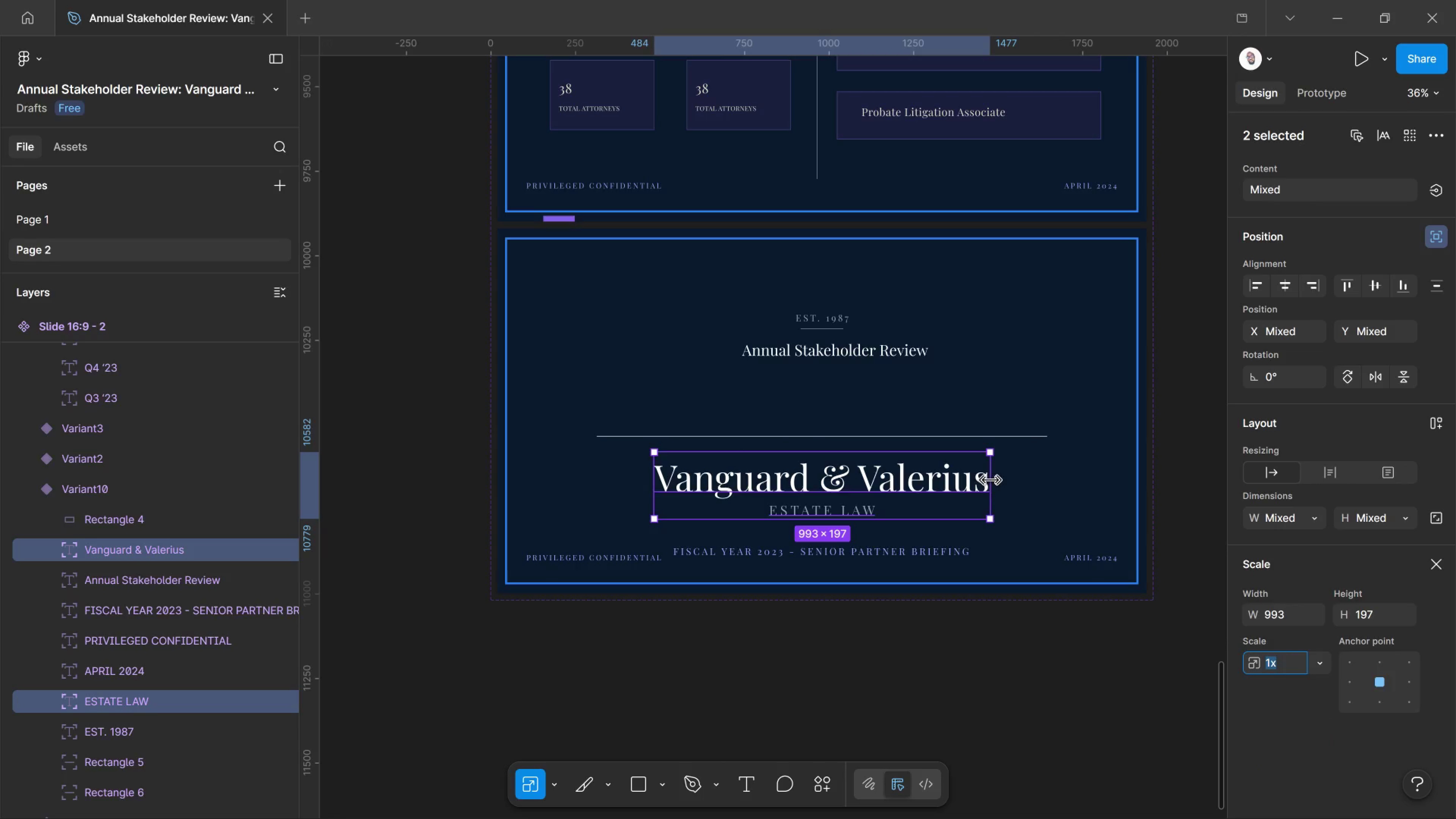 
left_click_drag(start_coordinate=[992, 480], to_coordinate=[929, 484])
 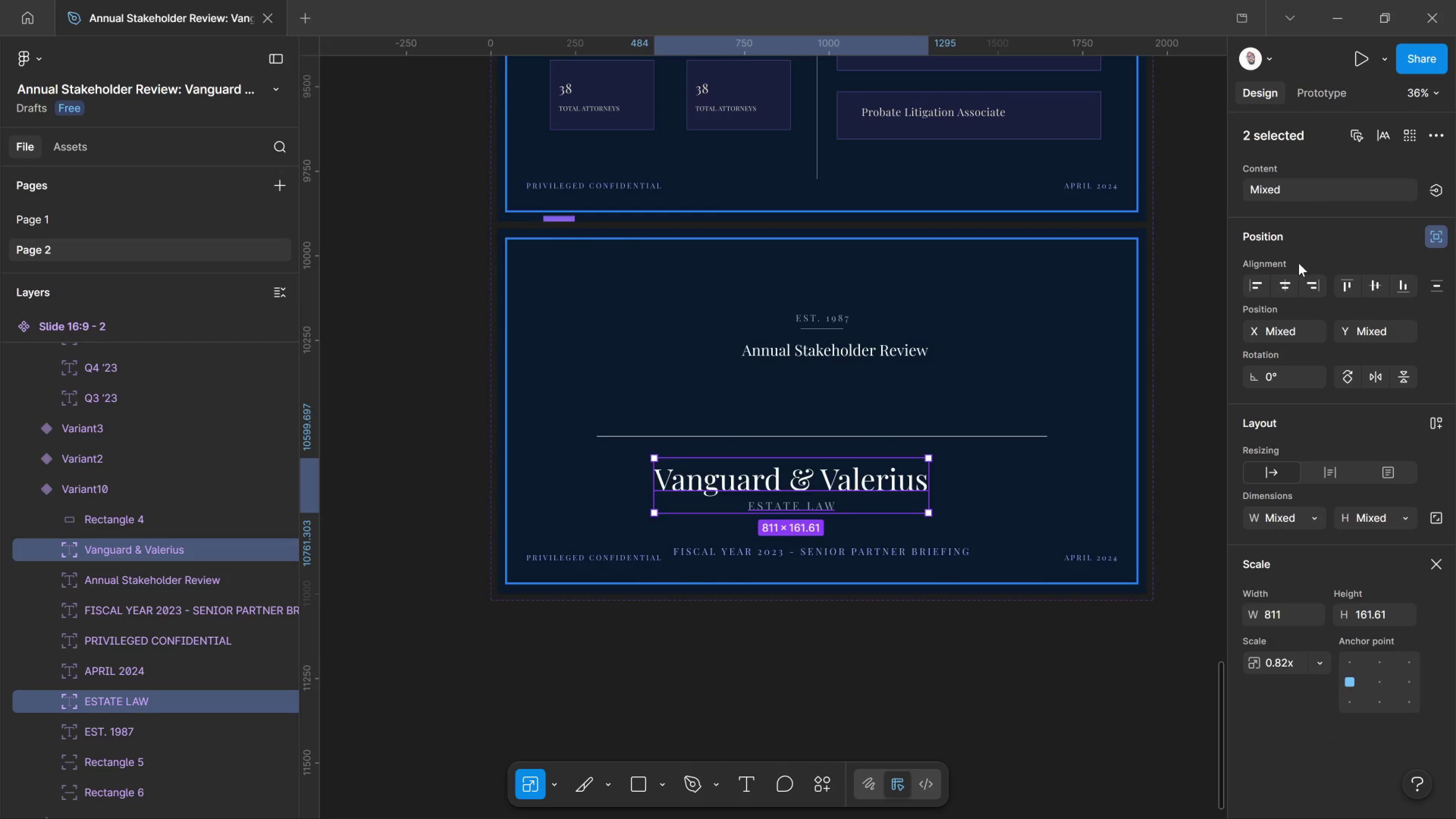 
left_click_drag(start_coordinate=[1290, 278], to_coordinate=[1290, 280])
 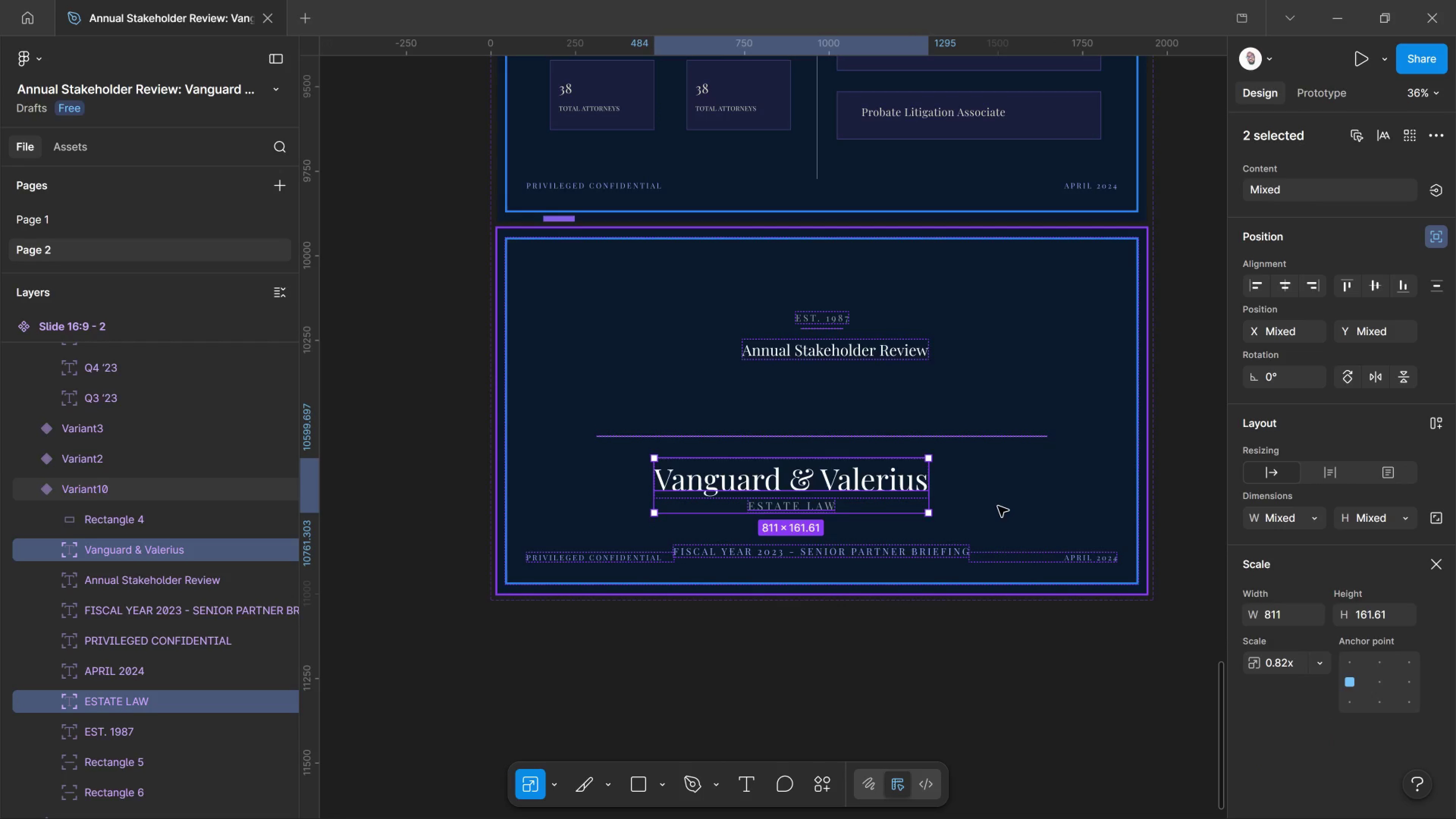 
left_click([998, 506])
 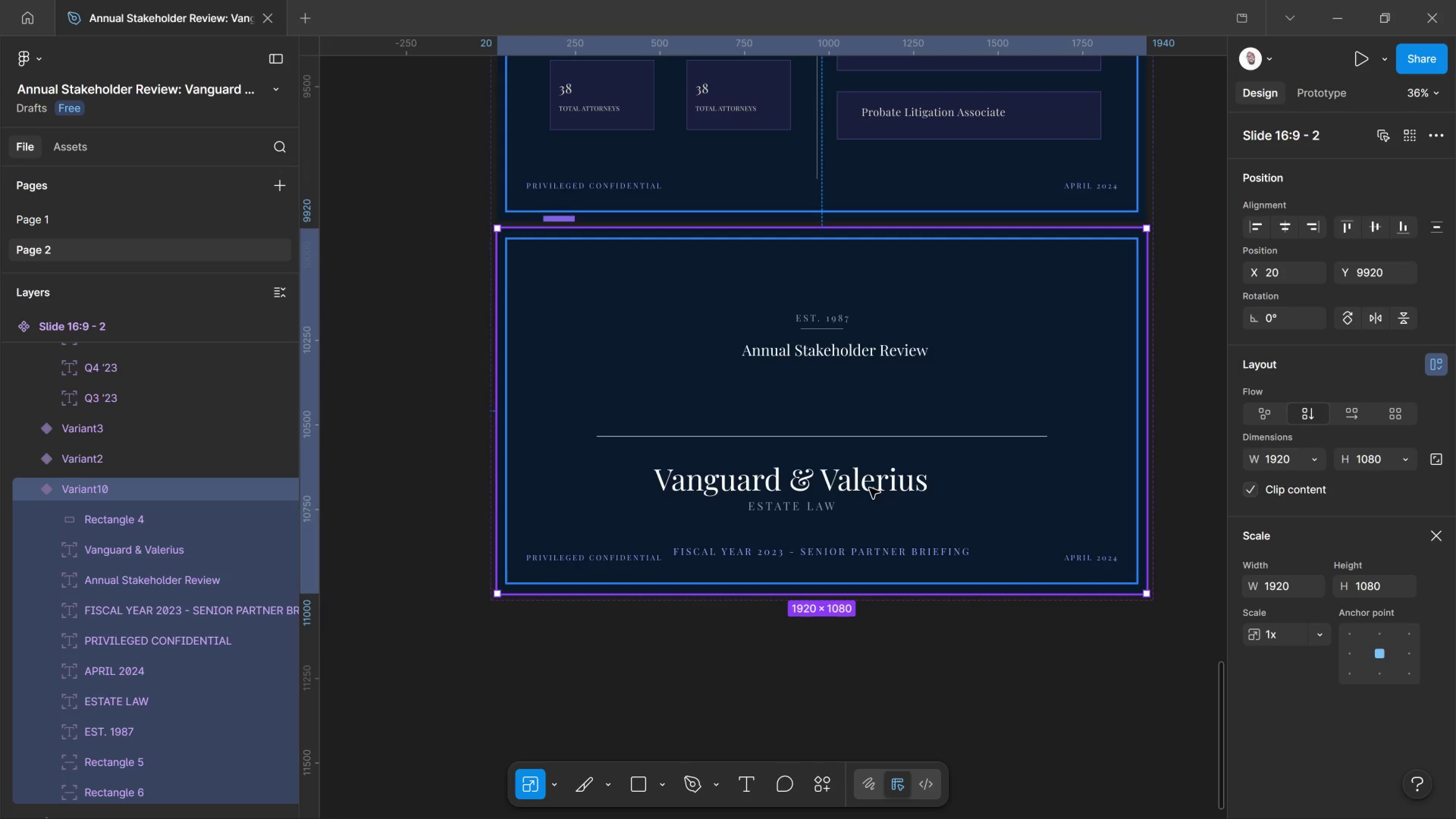 
left_click([869, 488])
 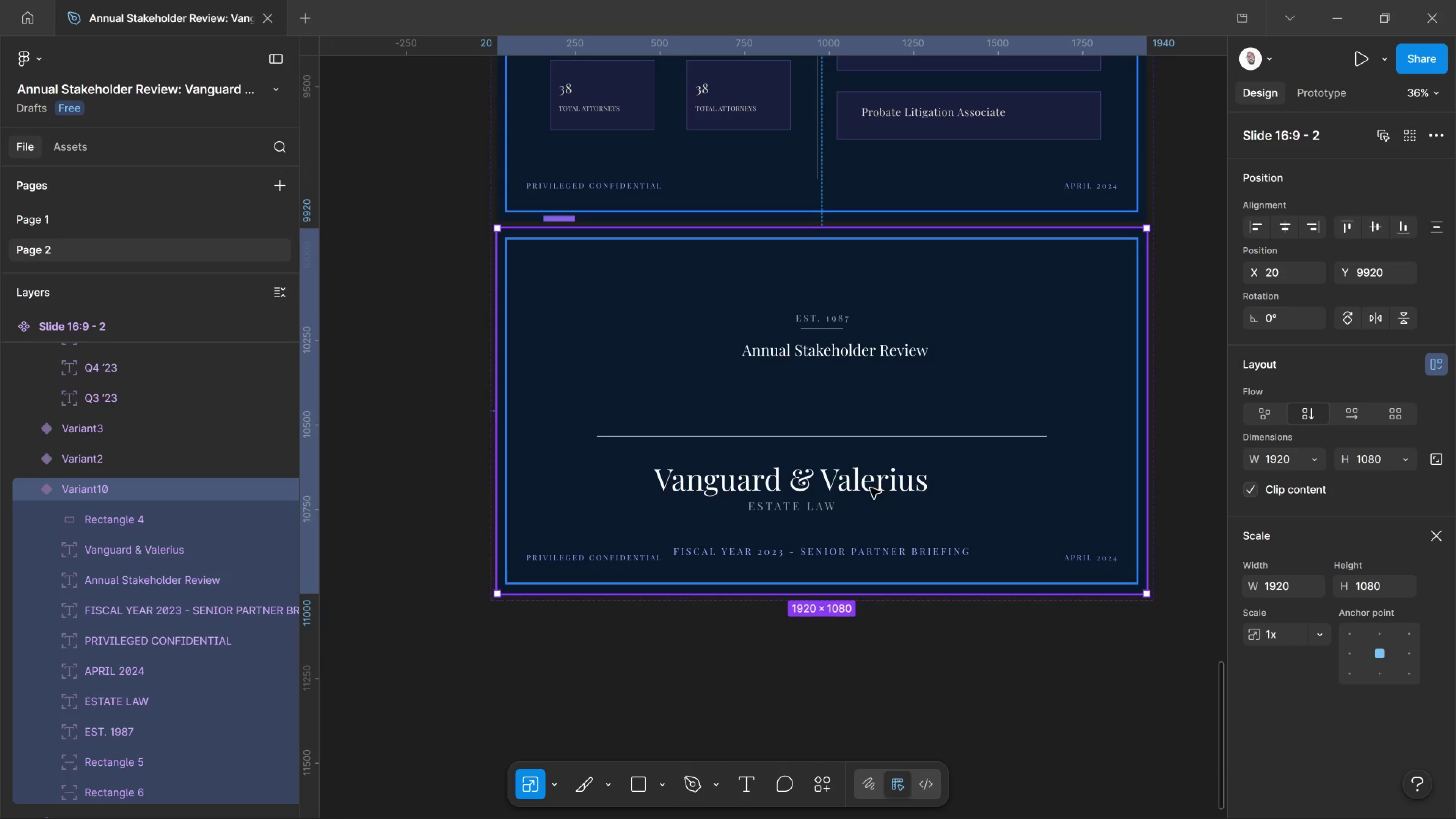 
double_click([870, 488])
 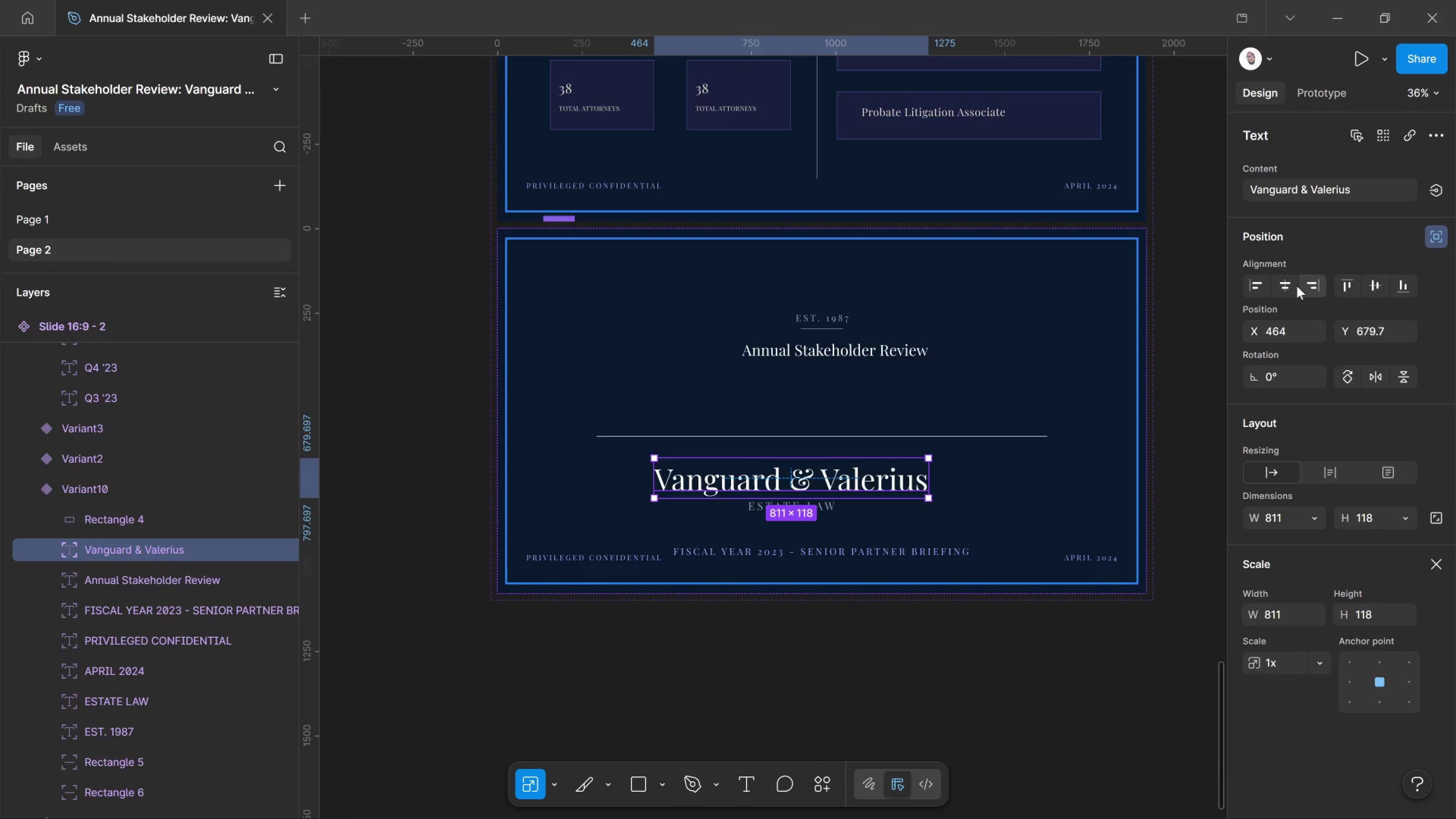 
left_click([1287, 281])
 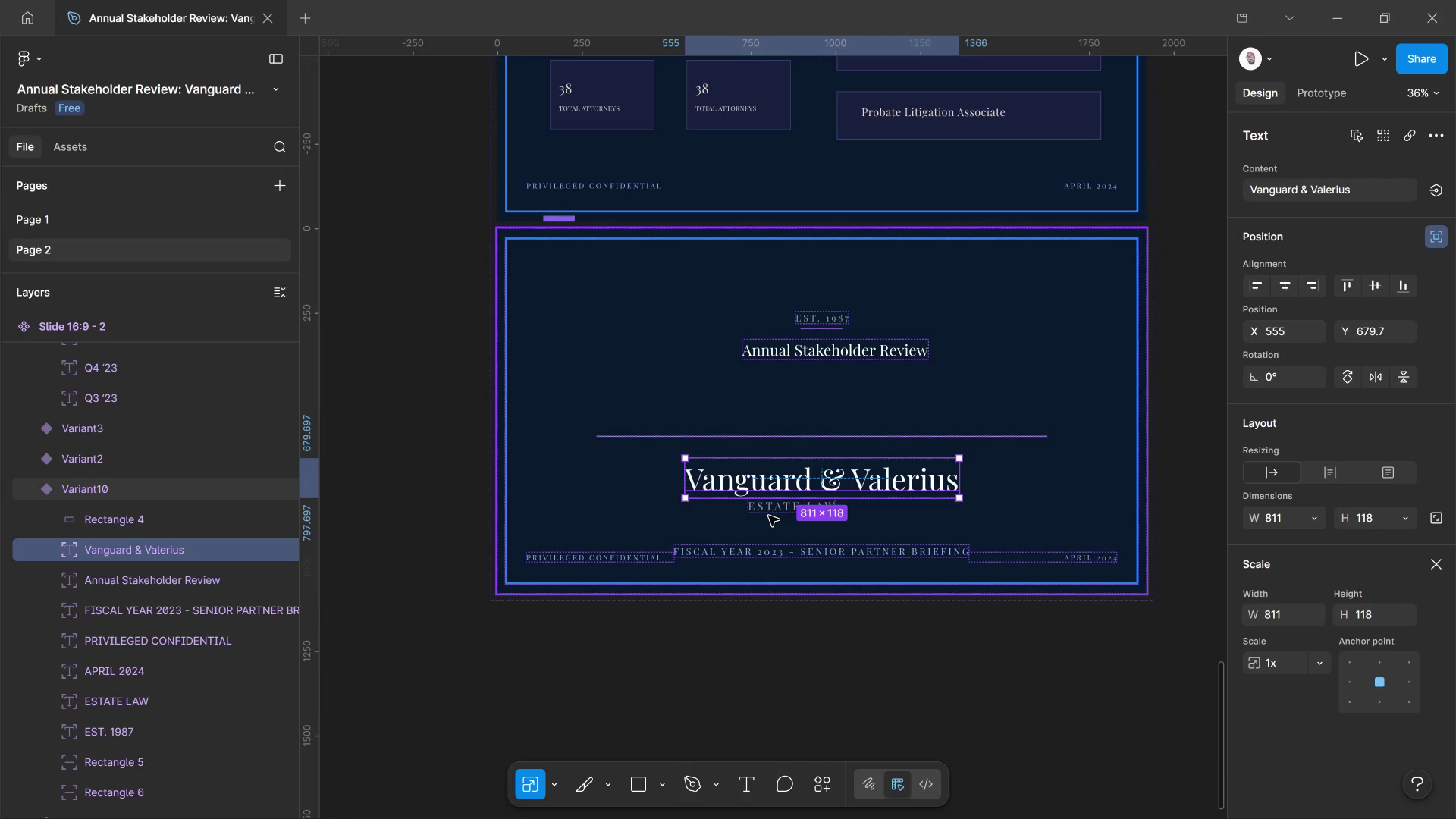 
left_click([770, 511])
 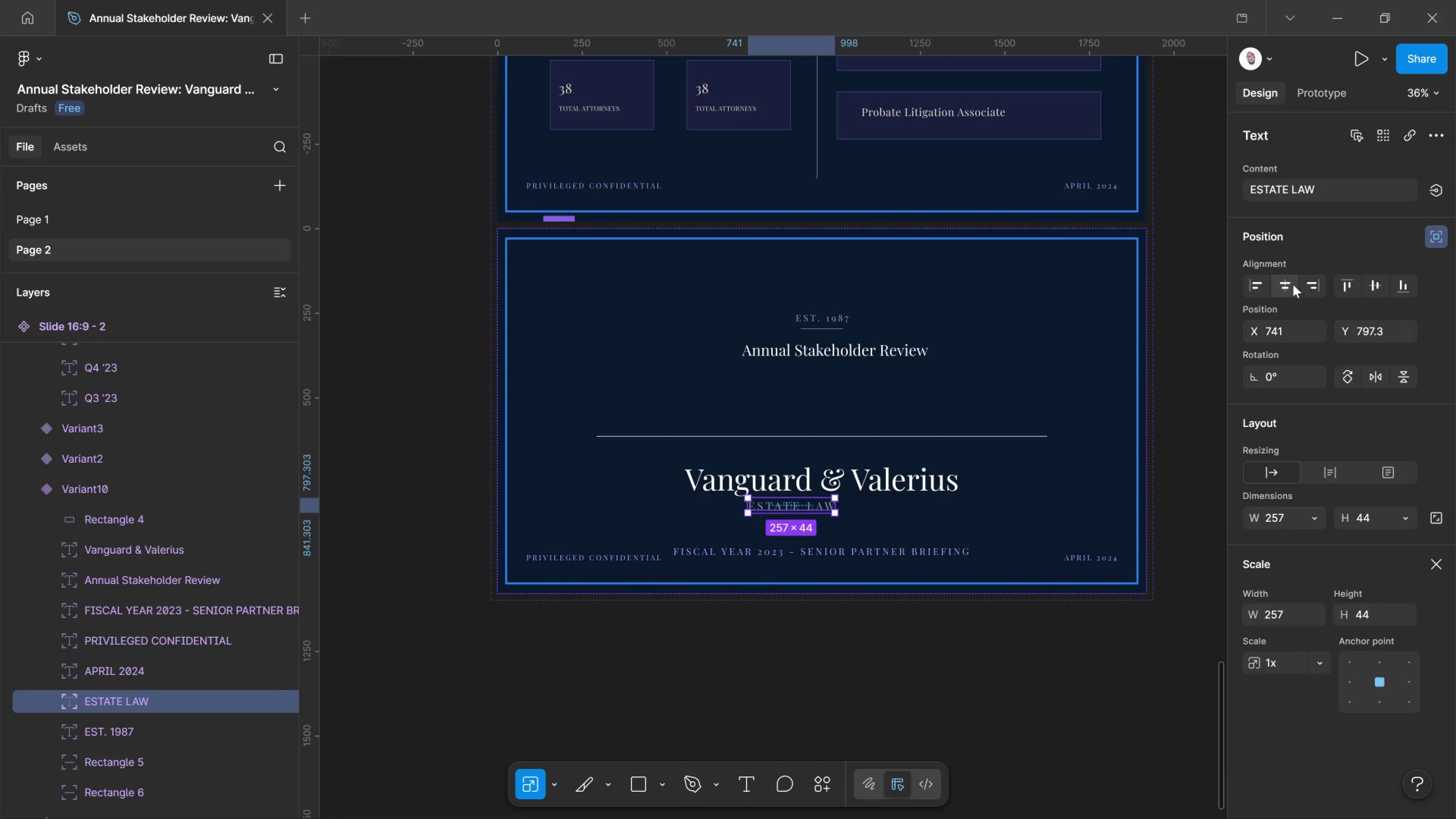 
left_click([1288, 281])
 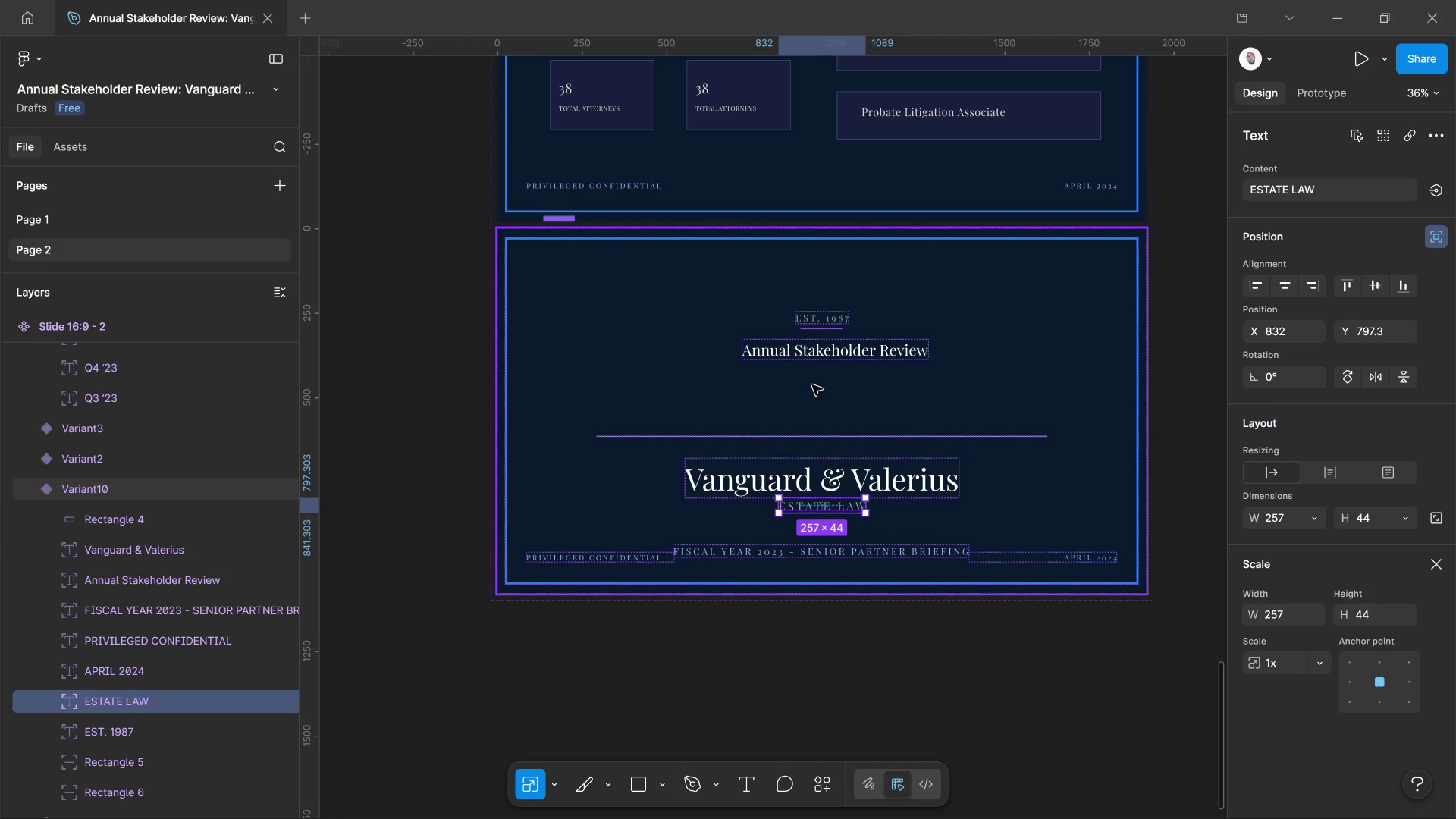 
left_click([820, 358])
 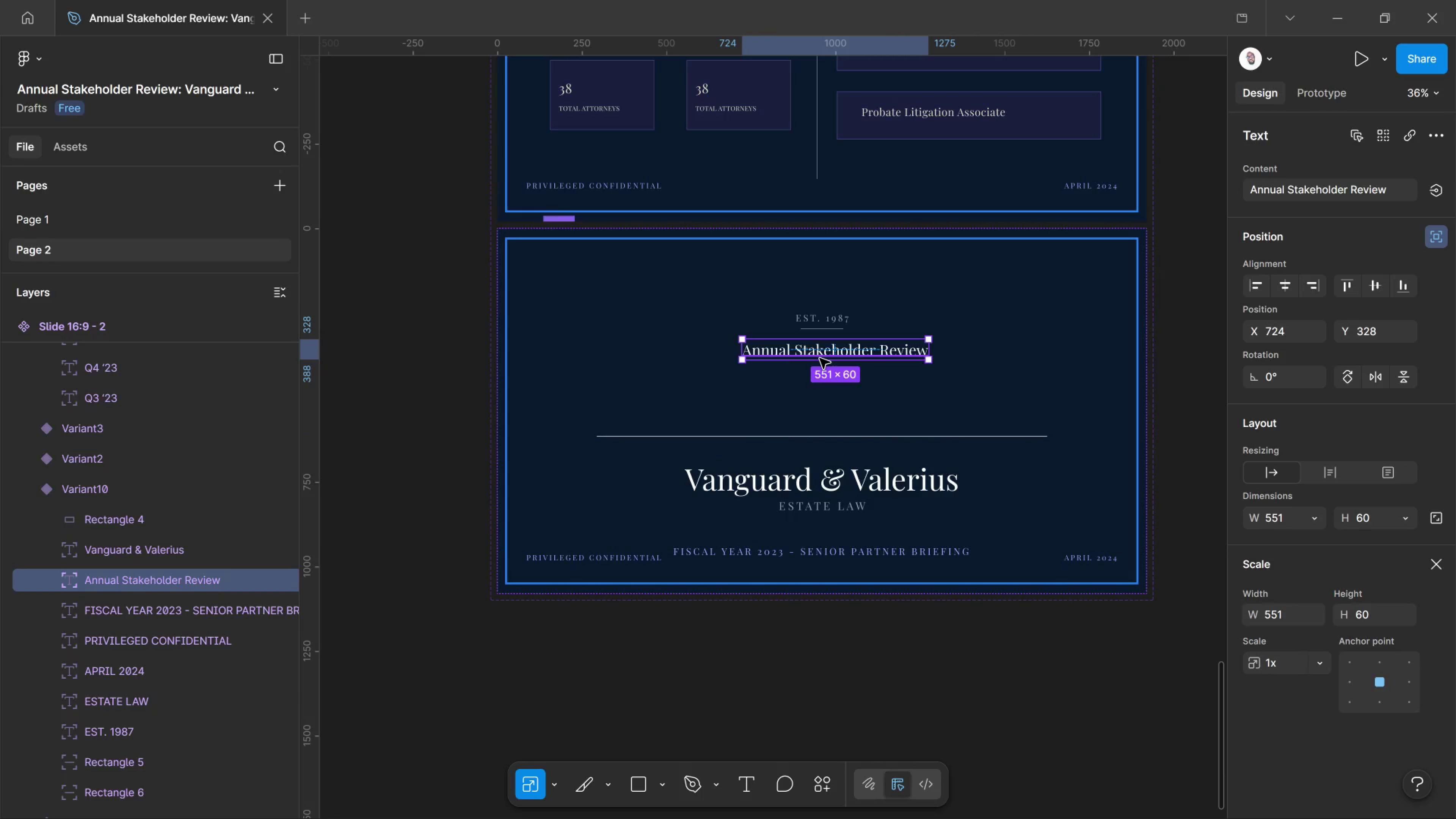 
left_click_drag(start_coordinate=[820, 358], to_coordinate=[820, 377])
 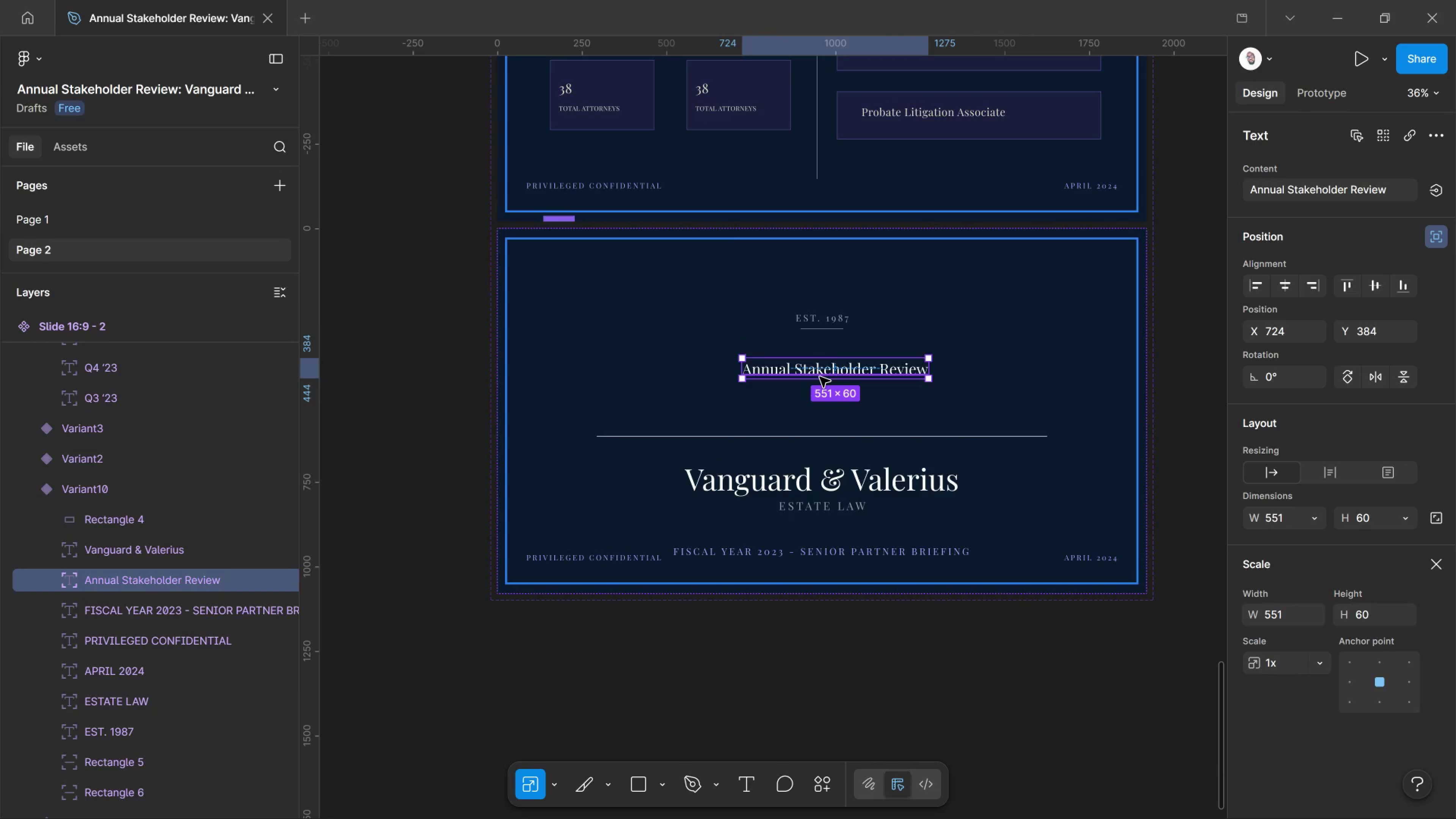 
double_click([820, 377])
 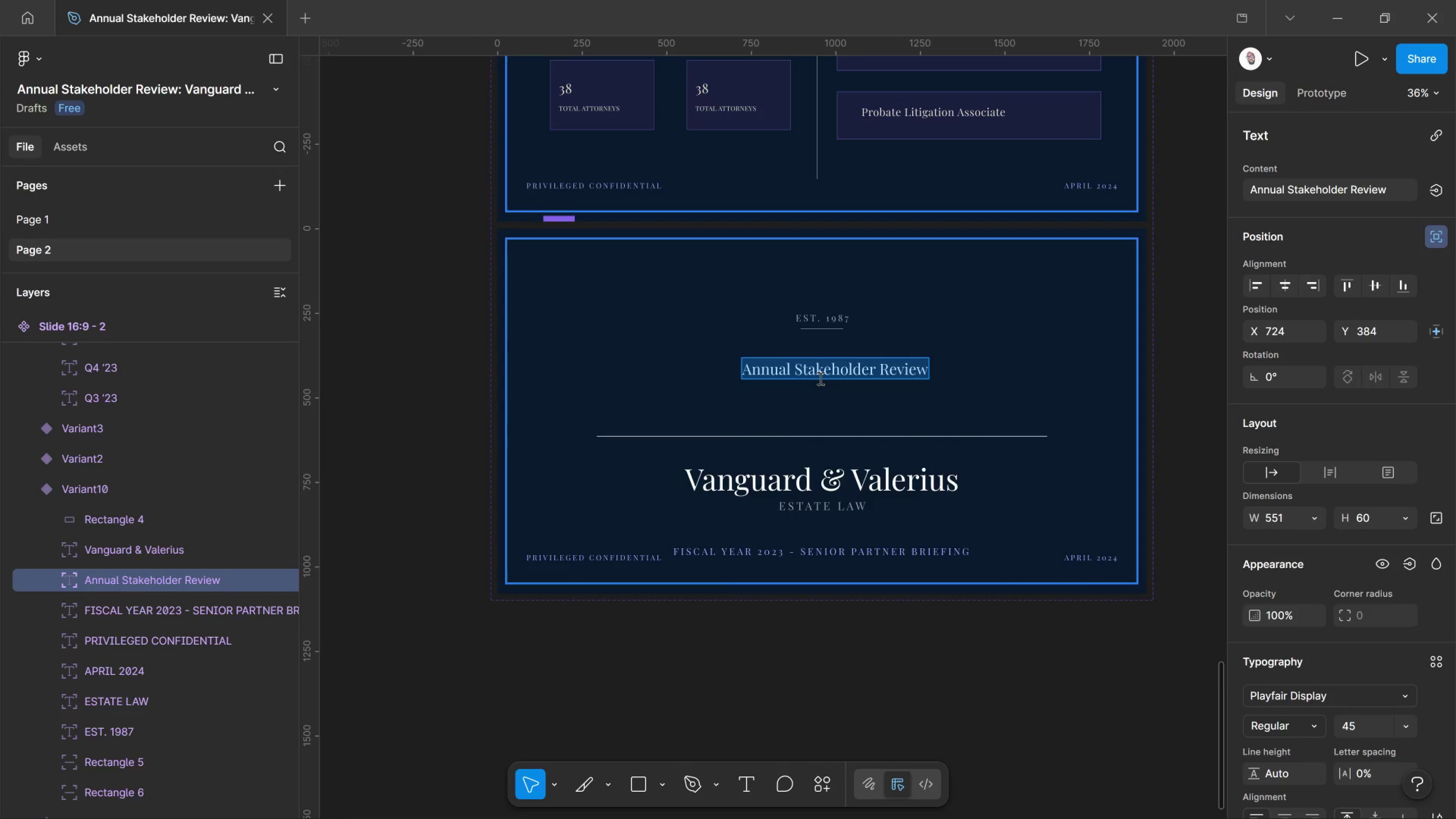 
key(Control+Shift+Comma)
 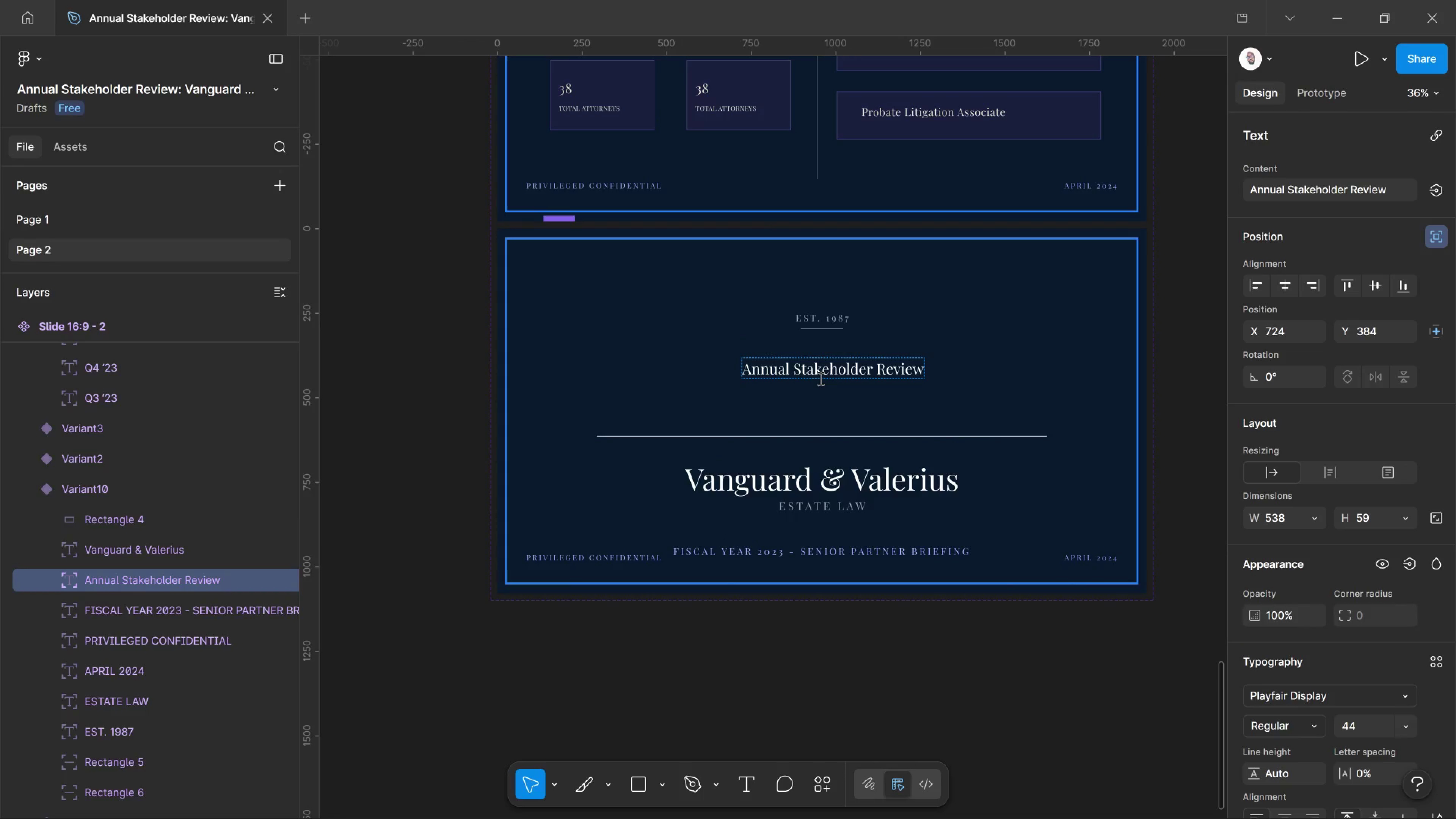 
key(Control+Shift+Comma)
 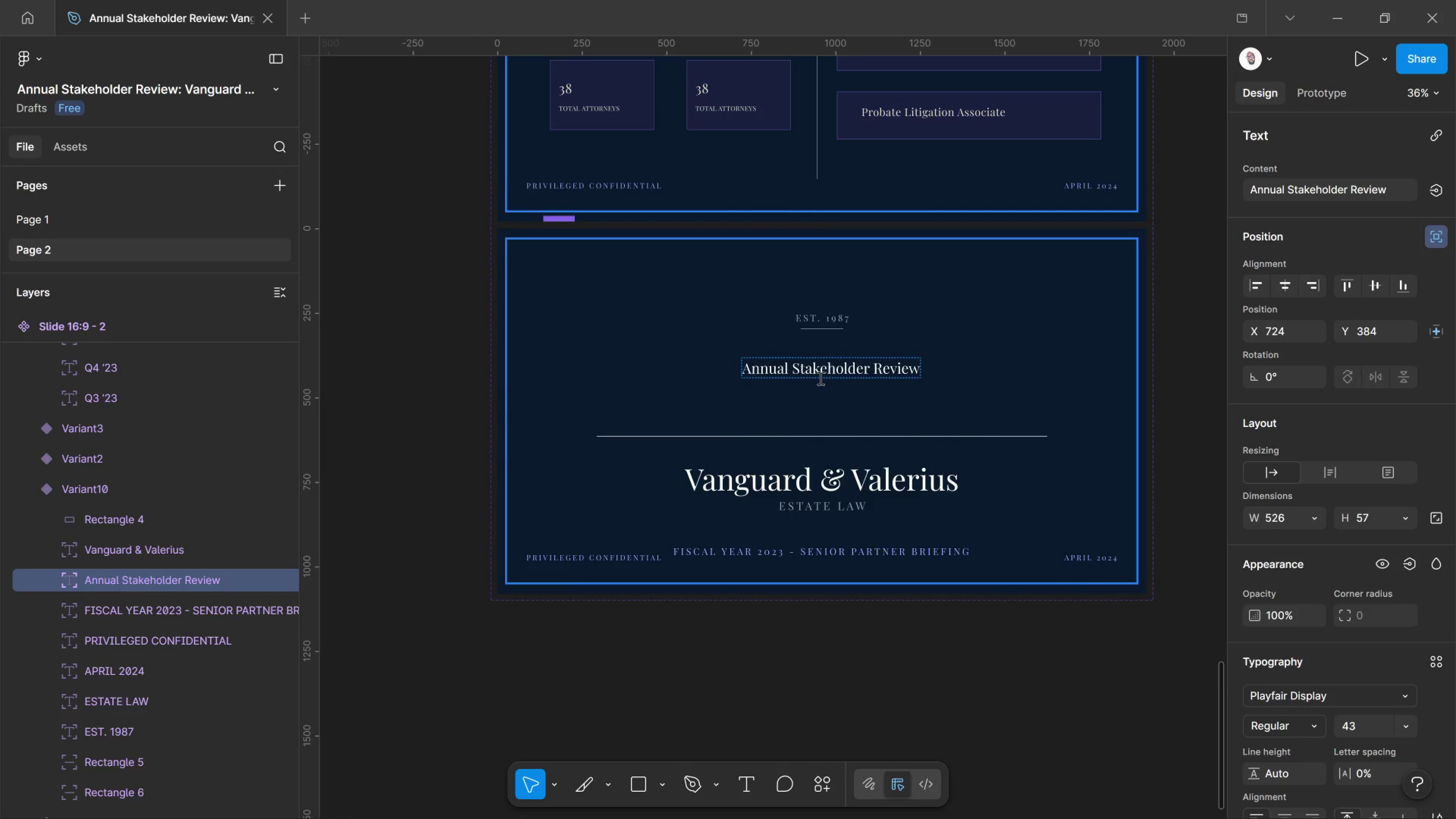 
key(Control+Shift+Comma)
 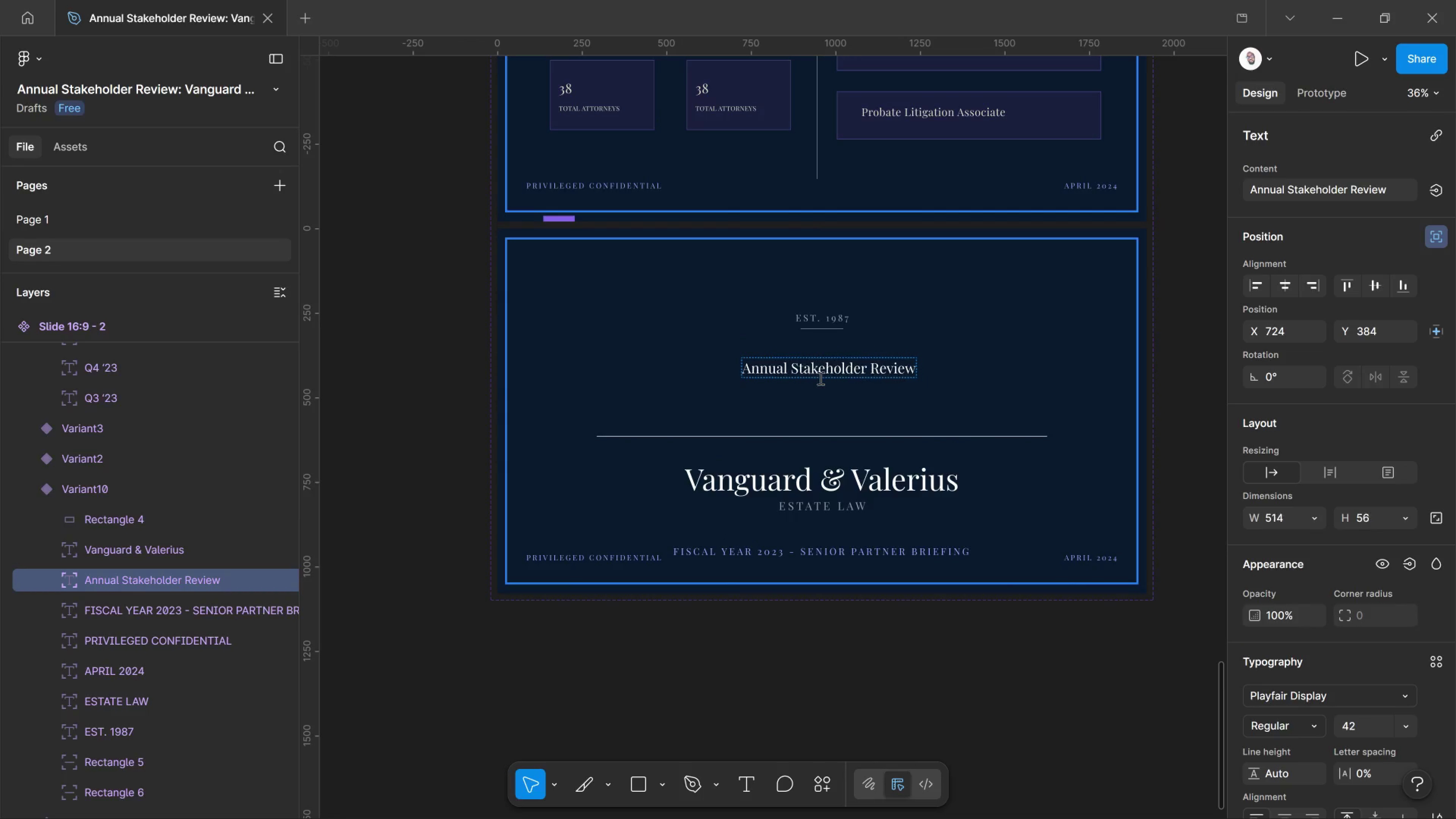 
key(Control+Shift+Comma)
 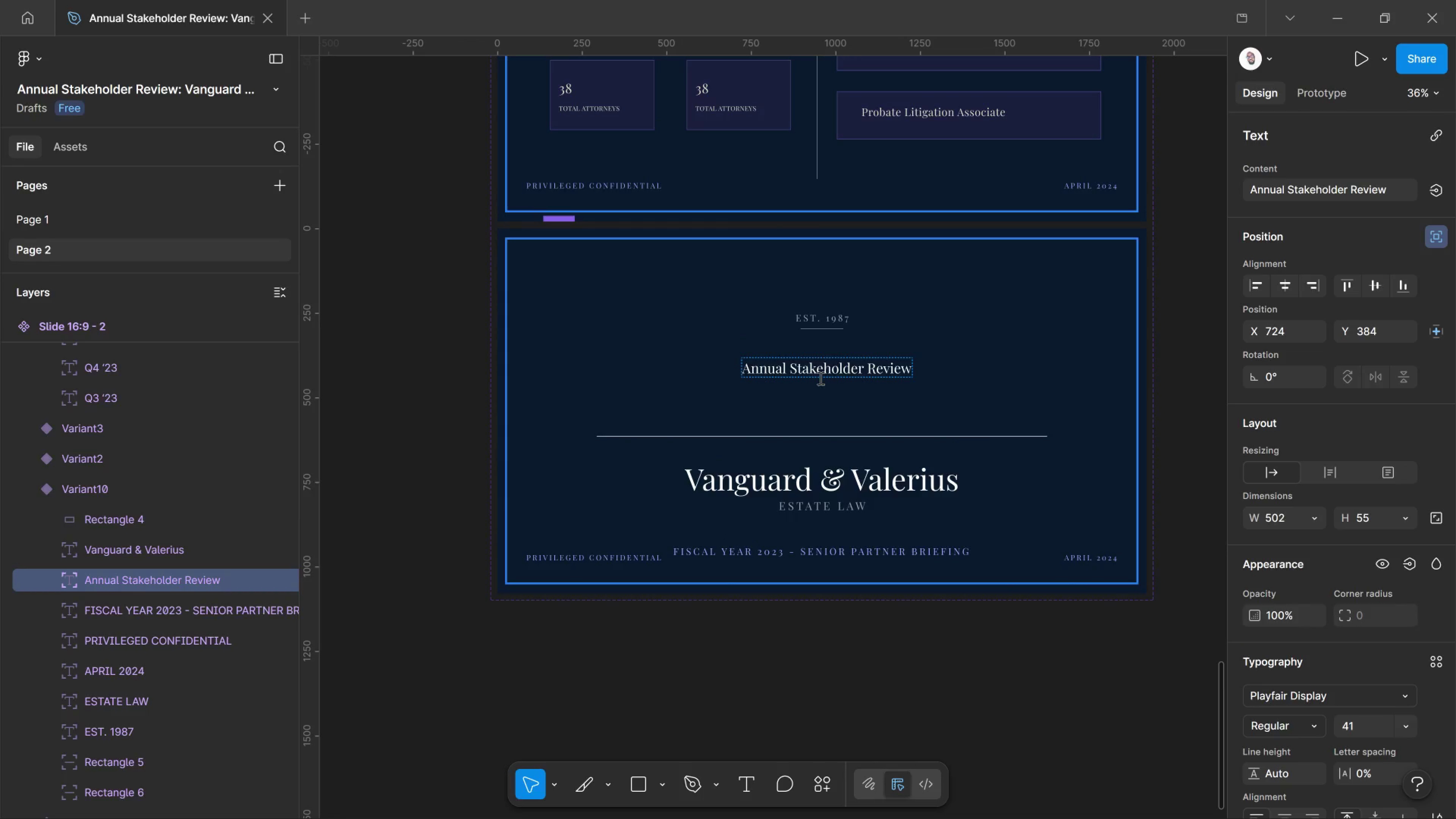 
key(Control+Shift+Comma)
 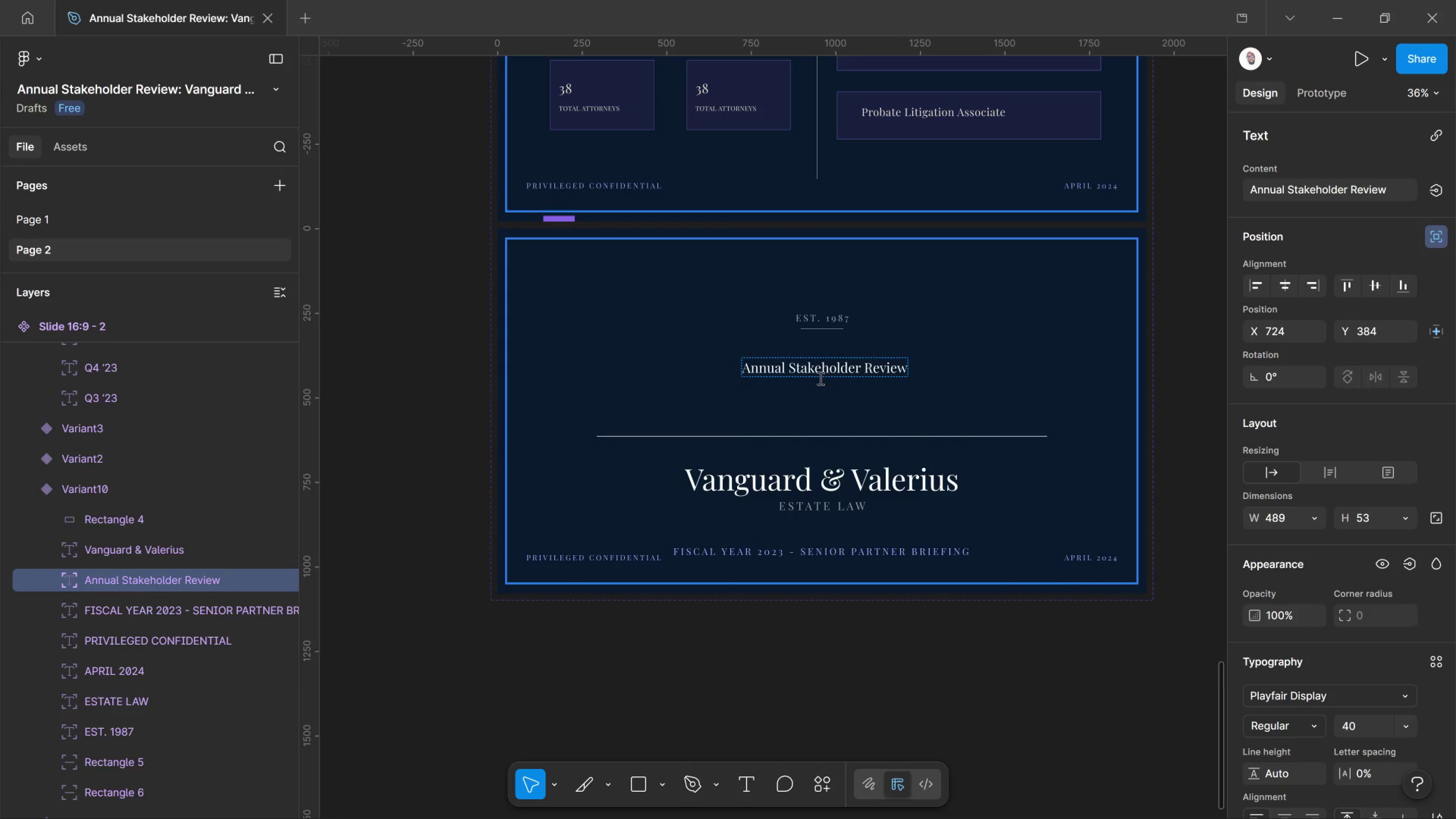 
key(Control+Shift+Comma)
 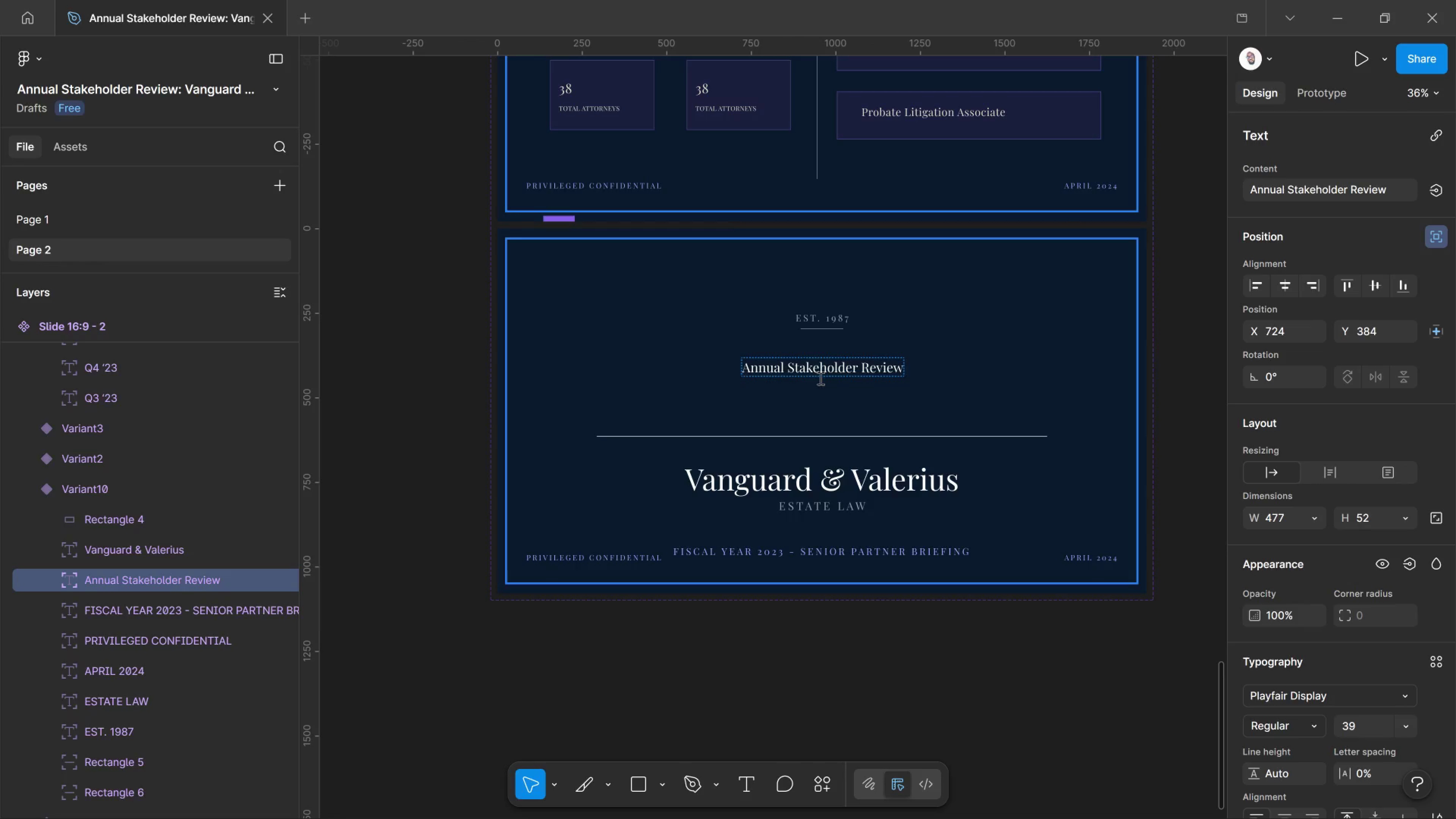 
left_click([827, 365])
 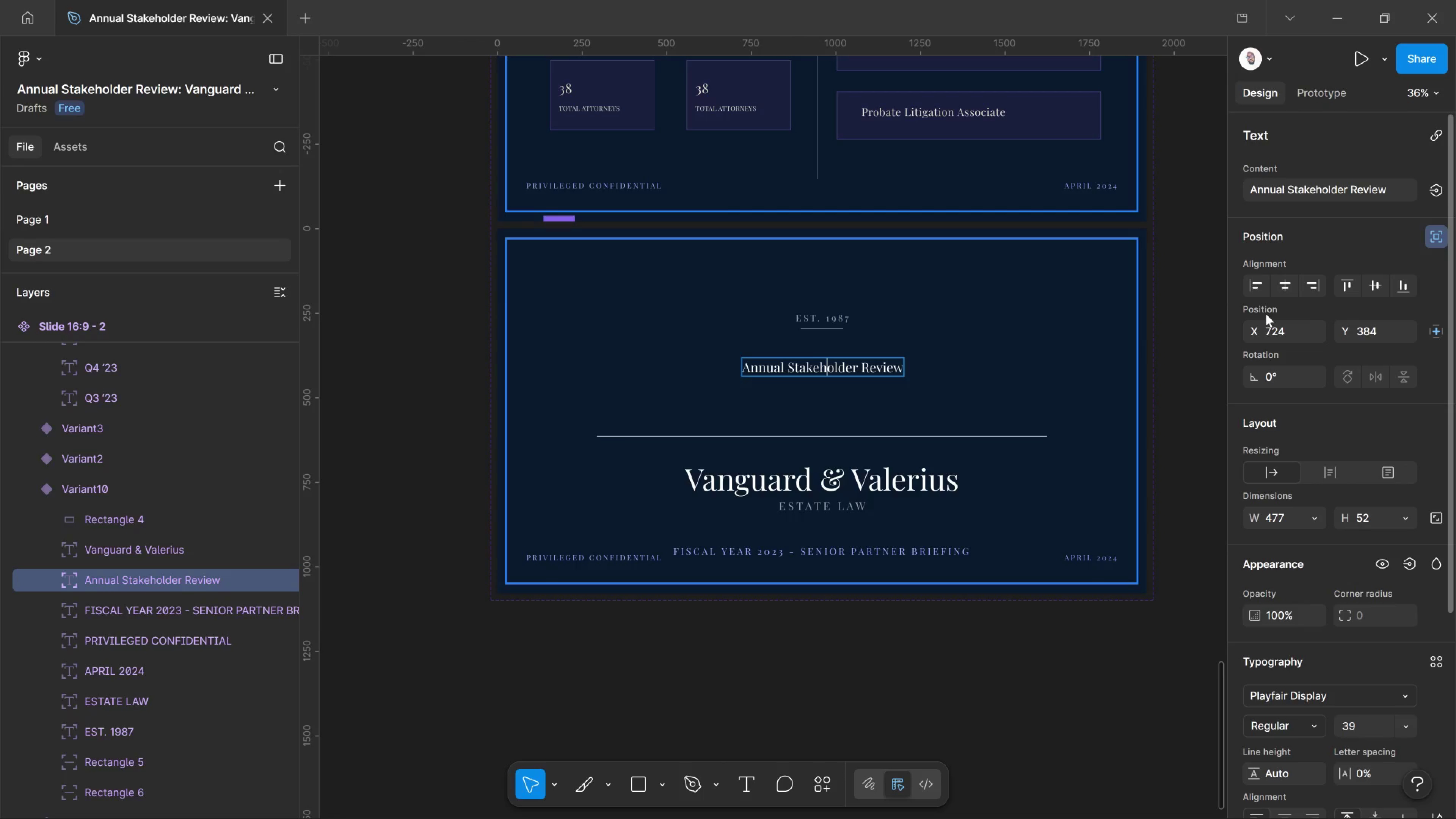 
left_click([1282, 288])
 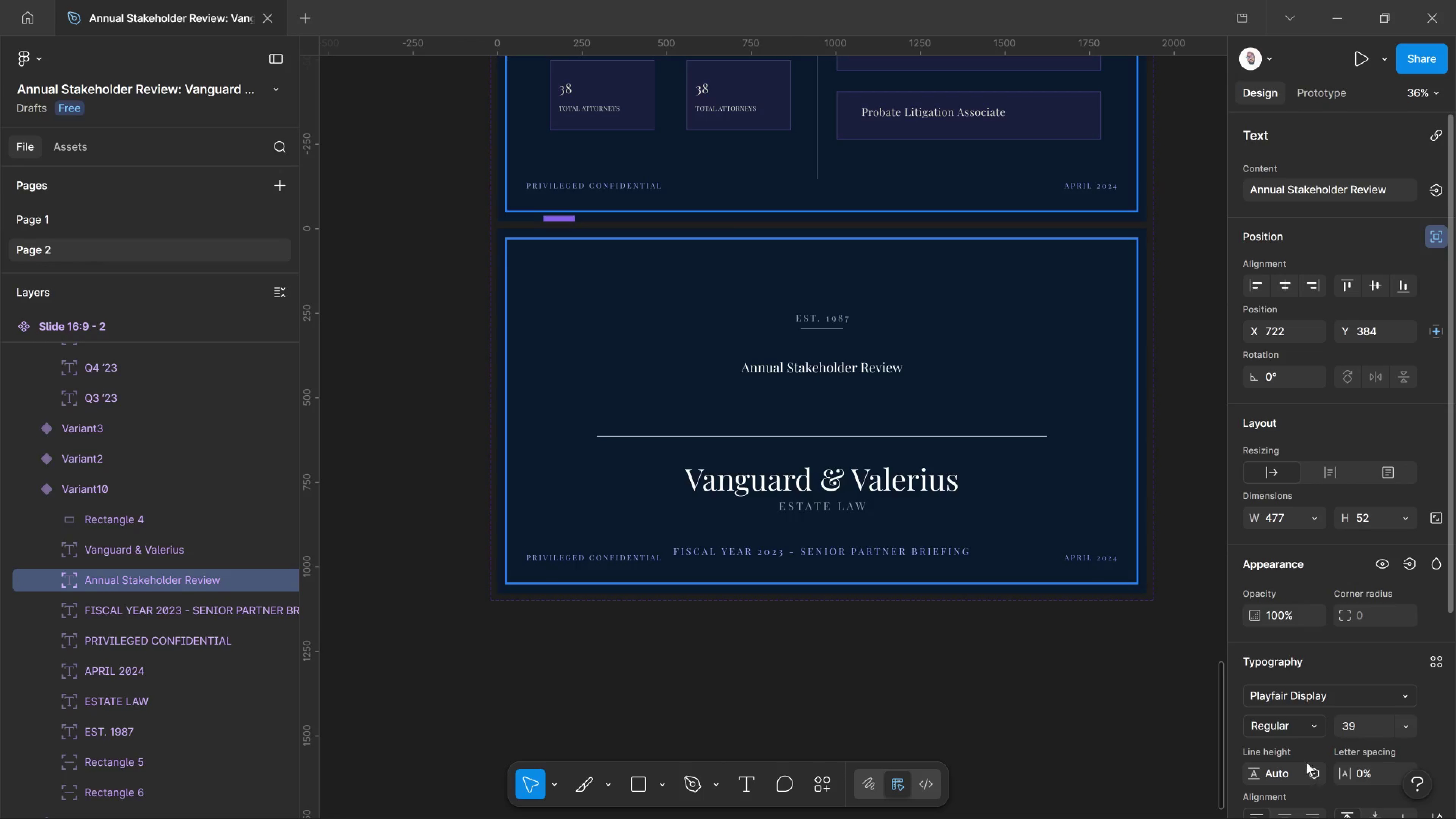 
scroll: coordinate [1311, 758], scroll_direction: down, amount: 4.0
 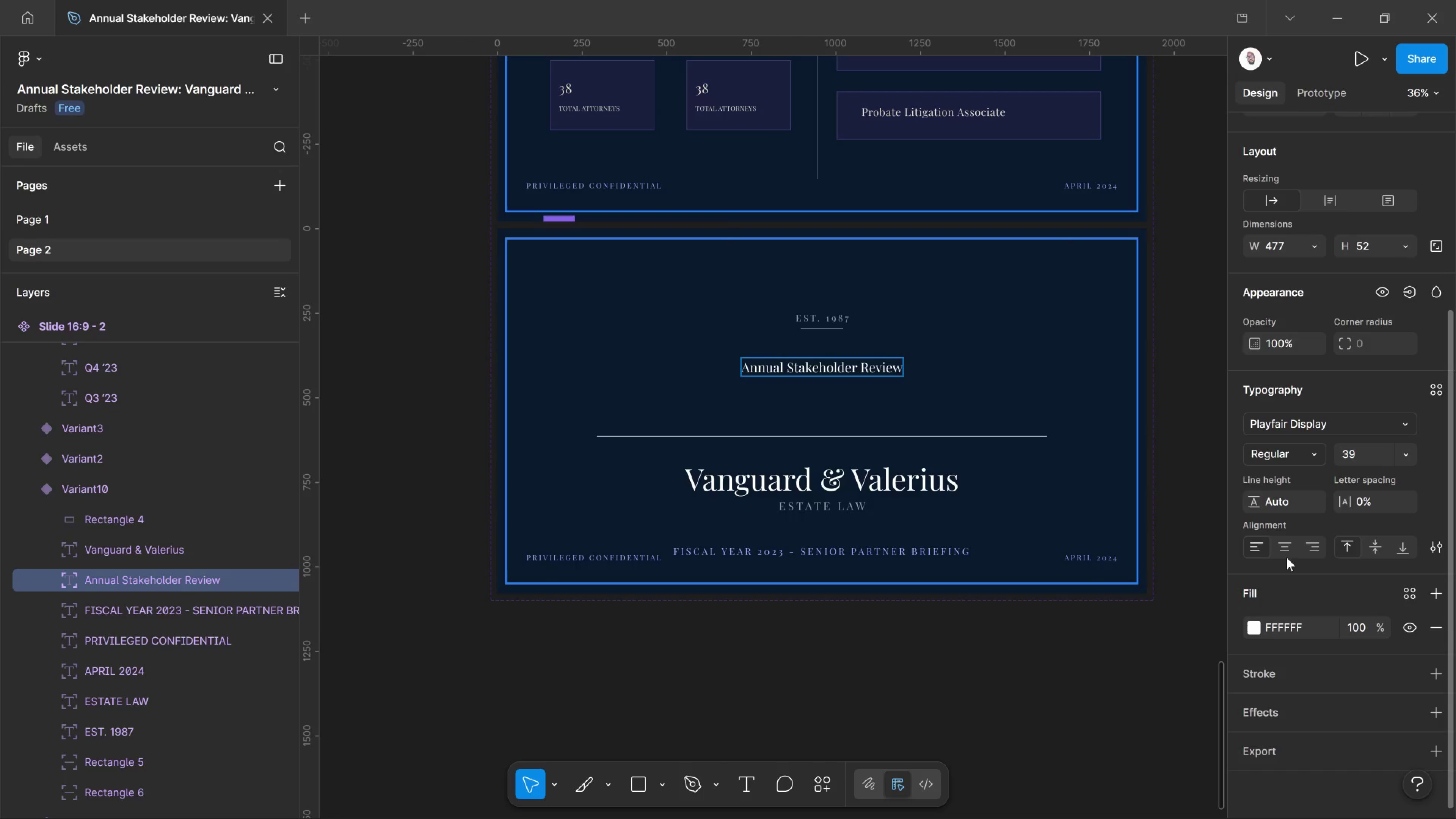 
left_click([1283, 552])
 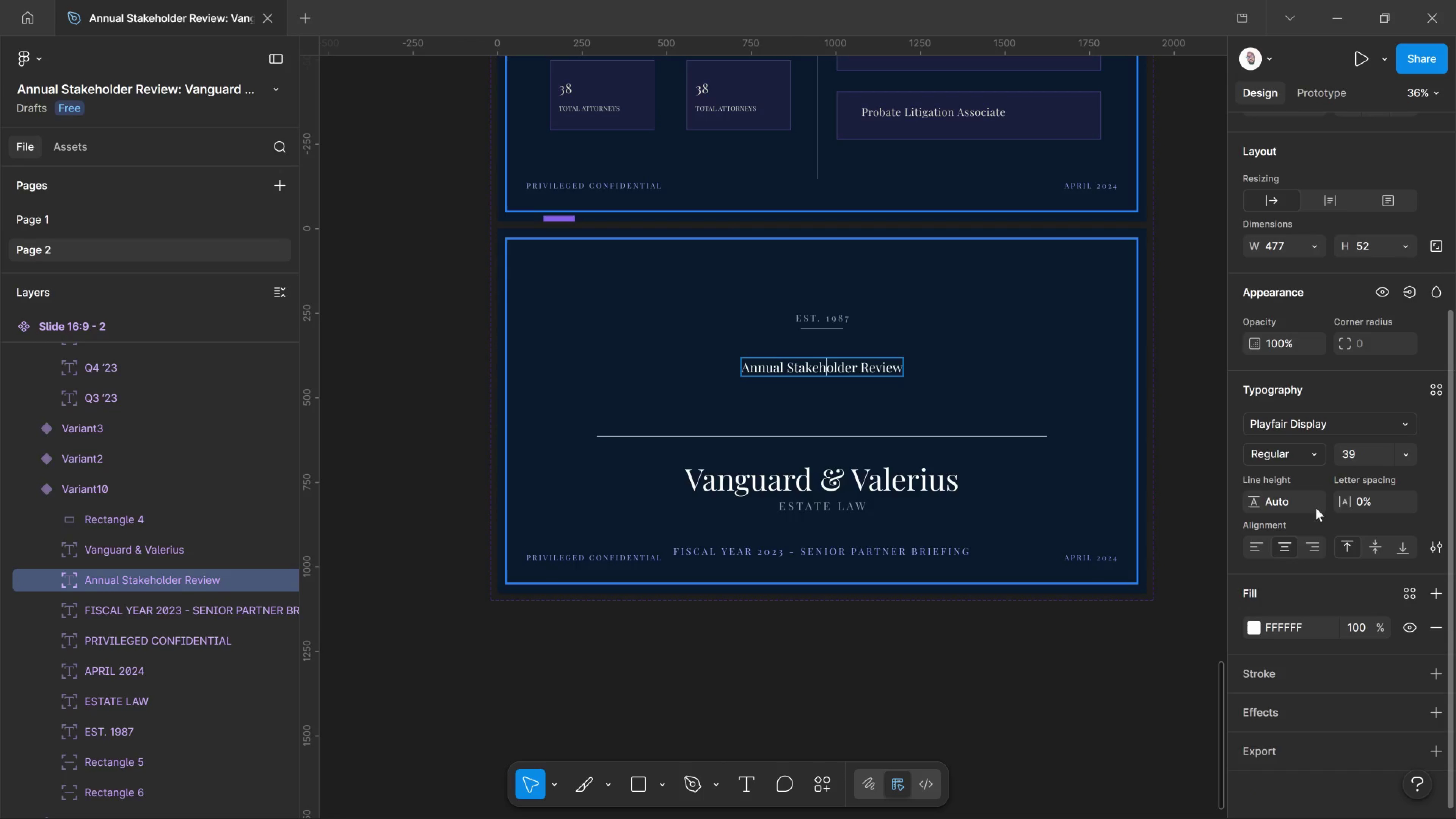 
left_click([1318, 461])
 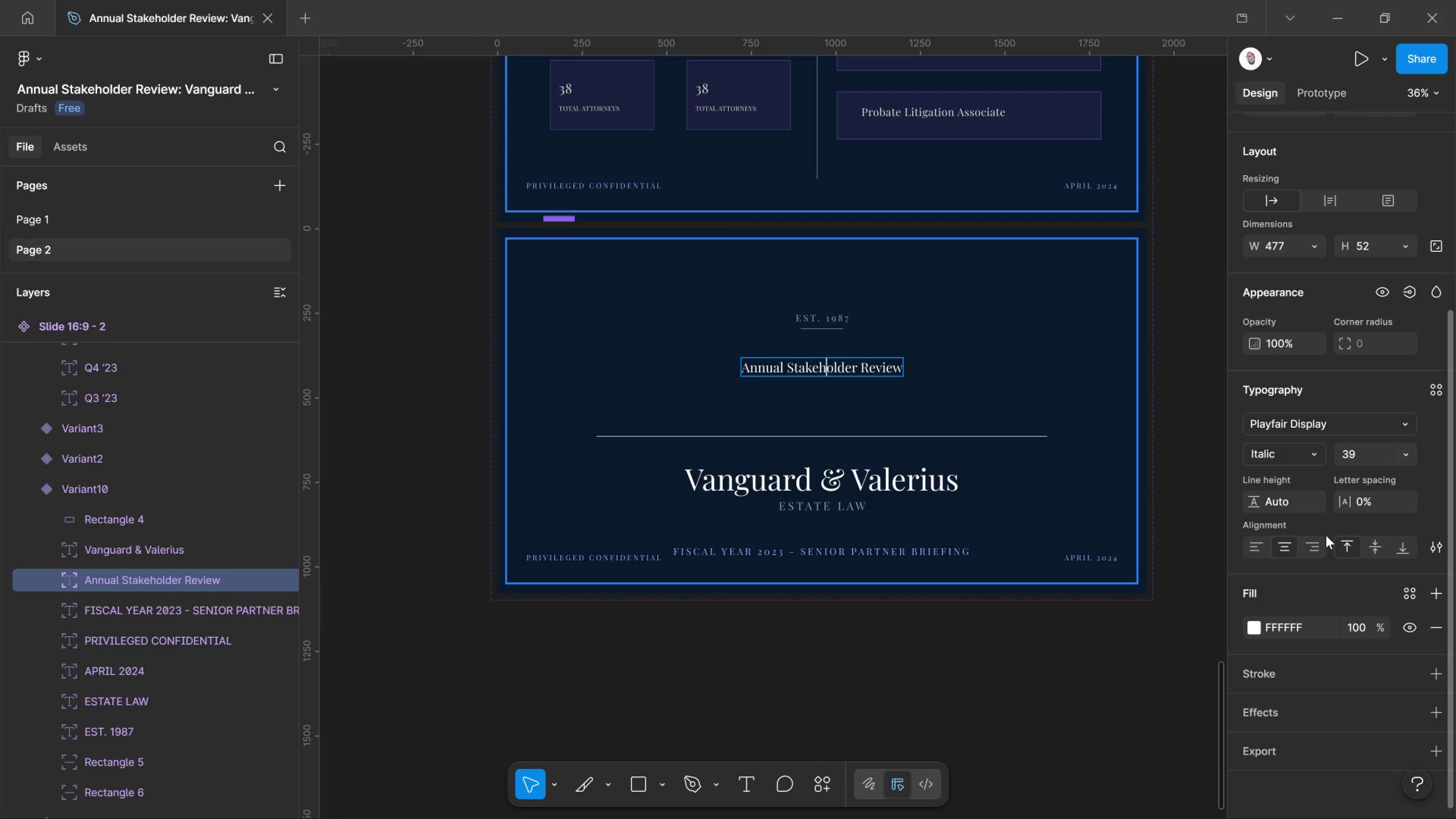 
key(Control+A)
 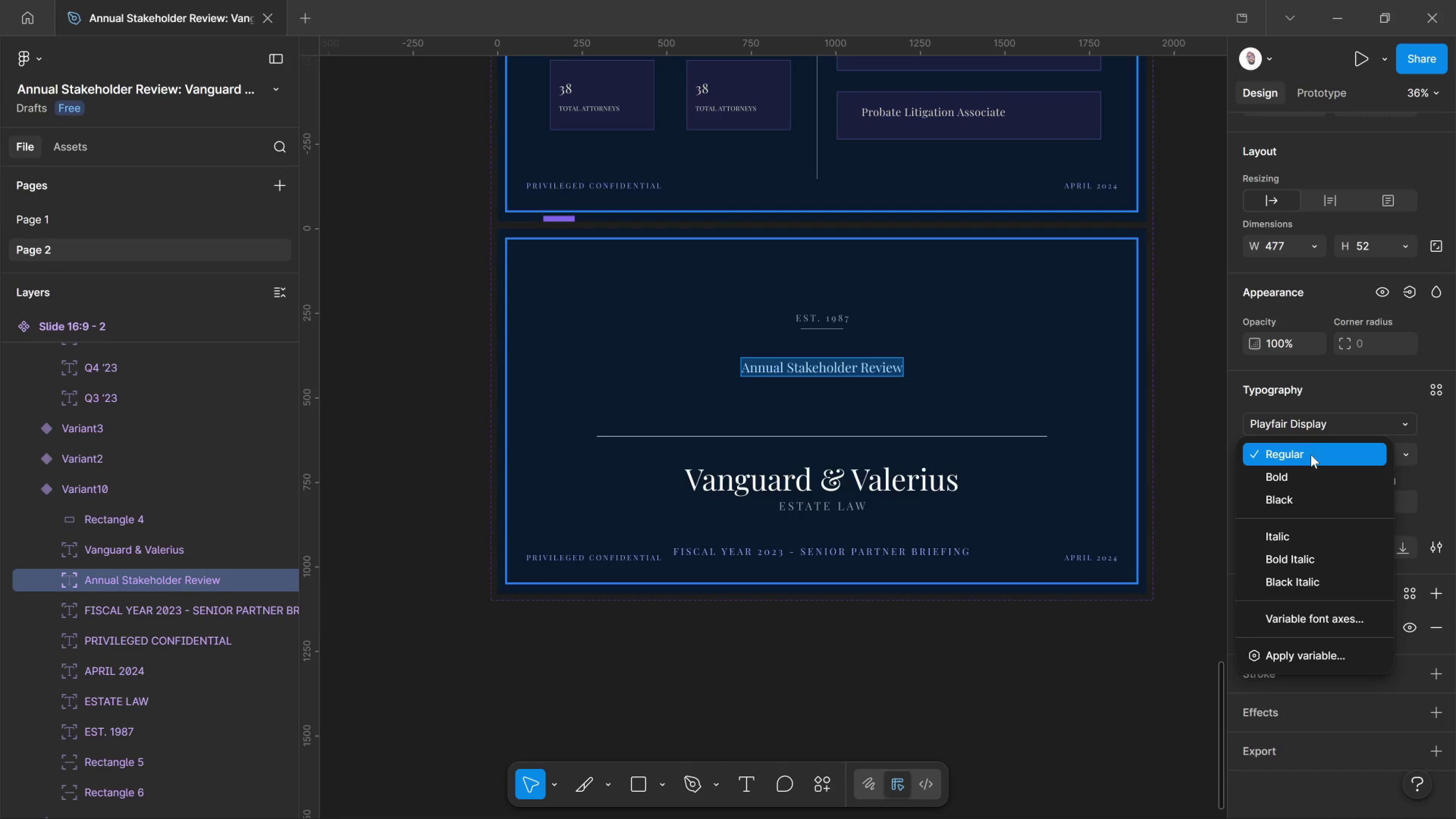 
left_click([1321, 543])
 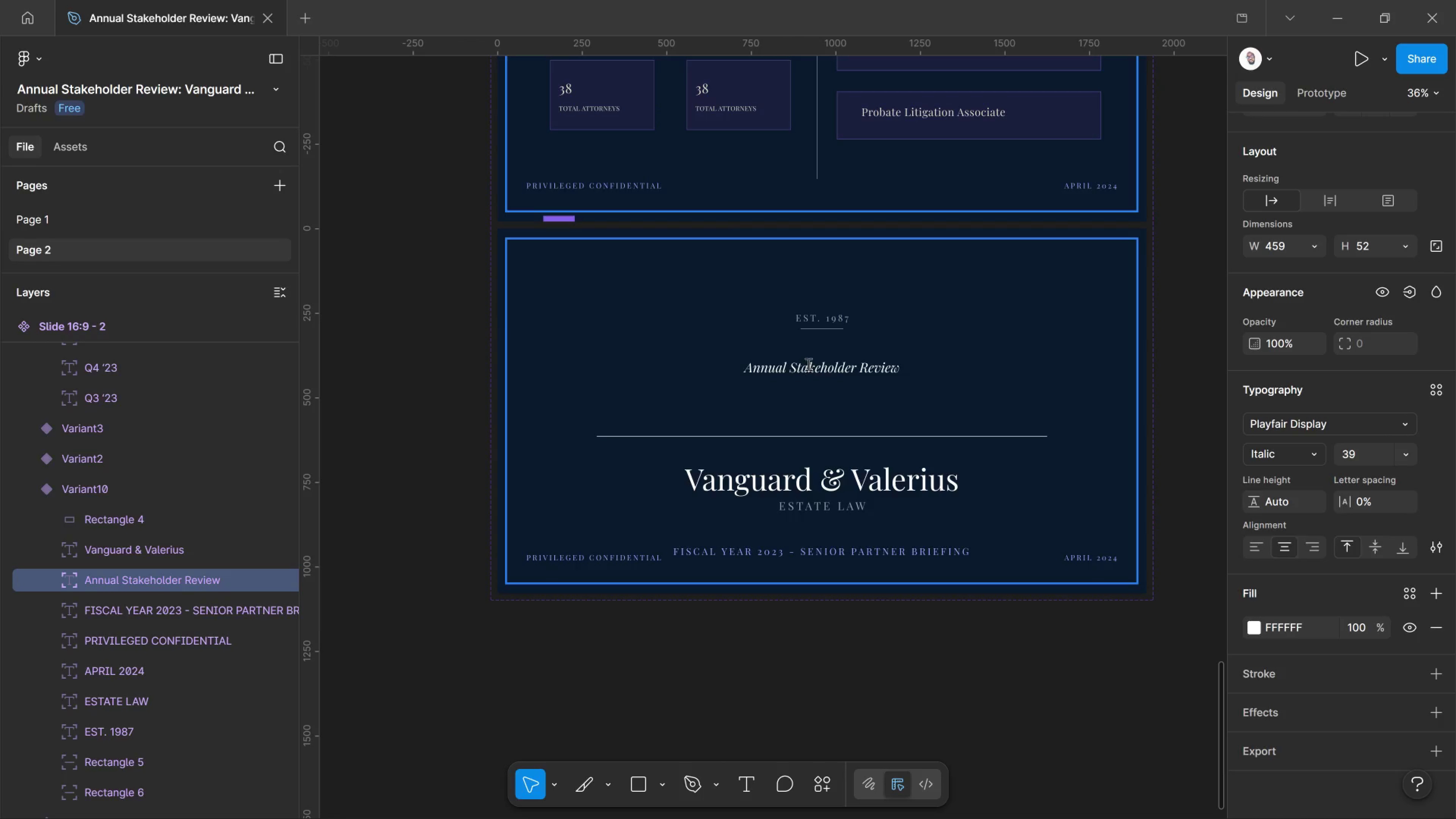 
left_click([808, 364])
 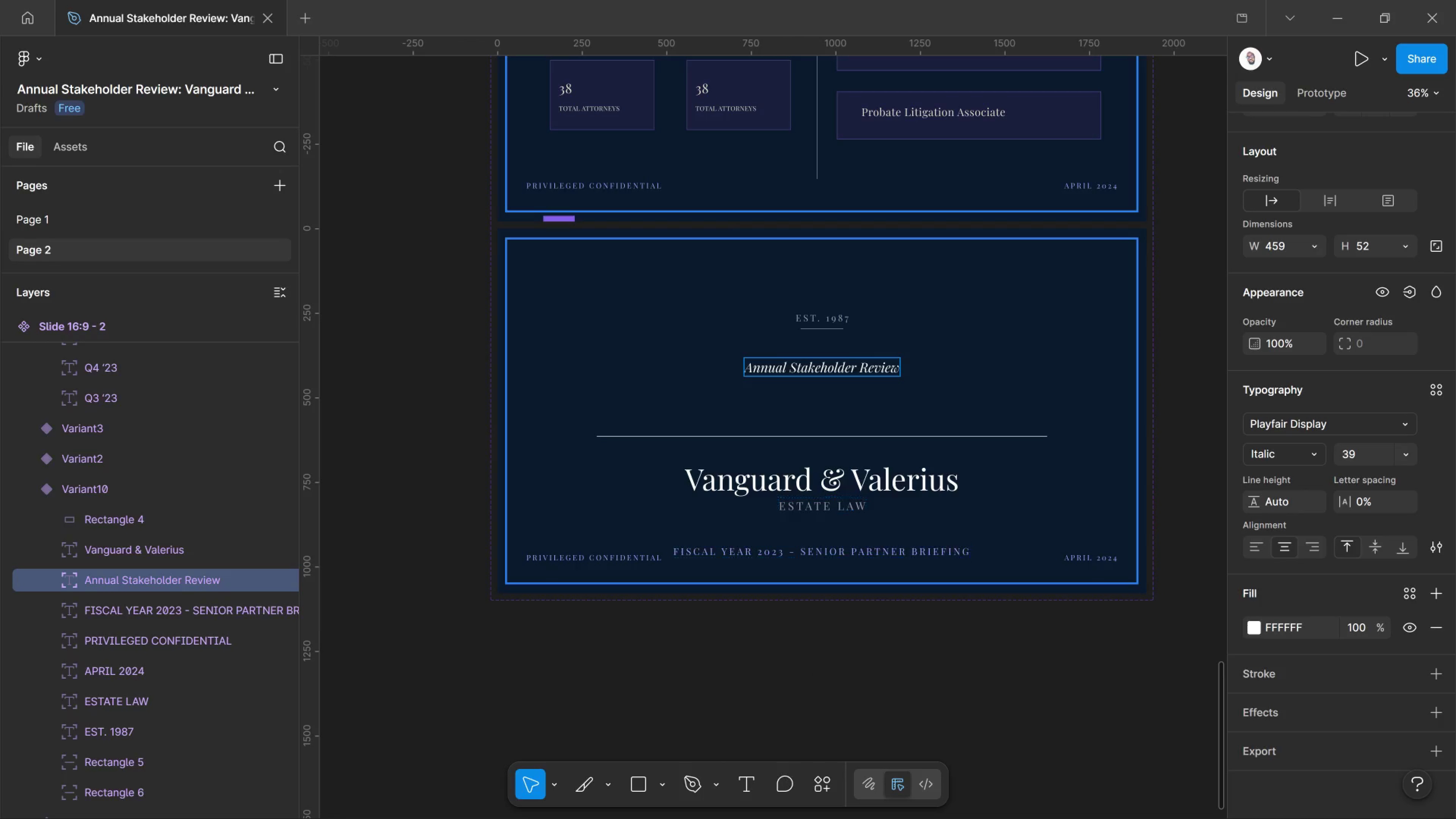 
key(Control+A)
 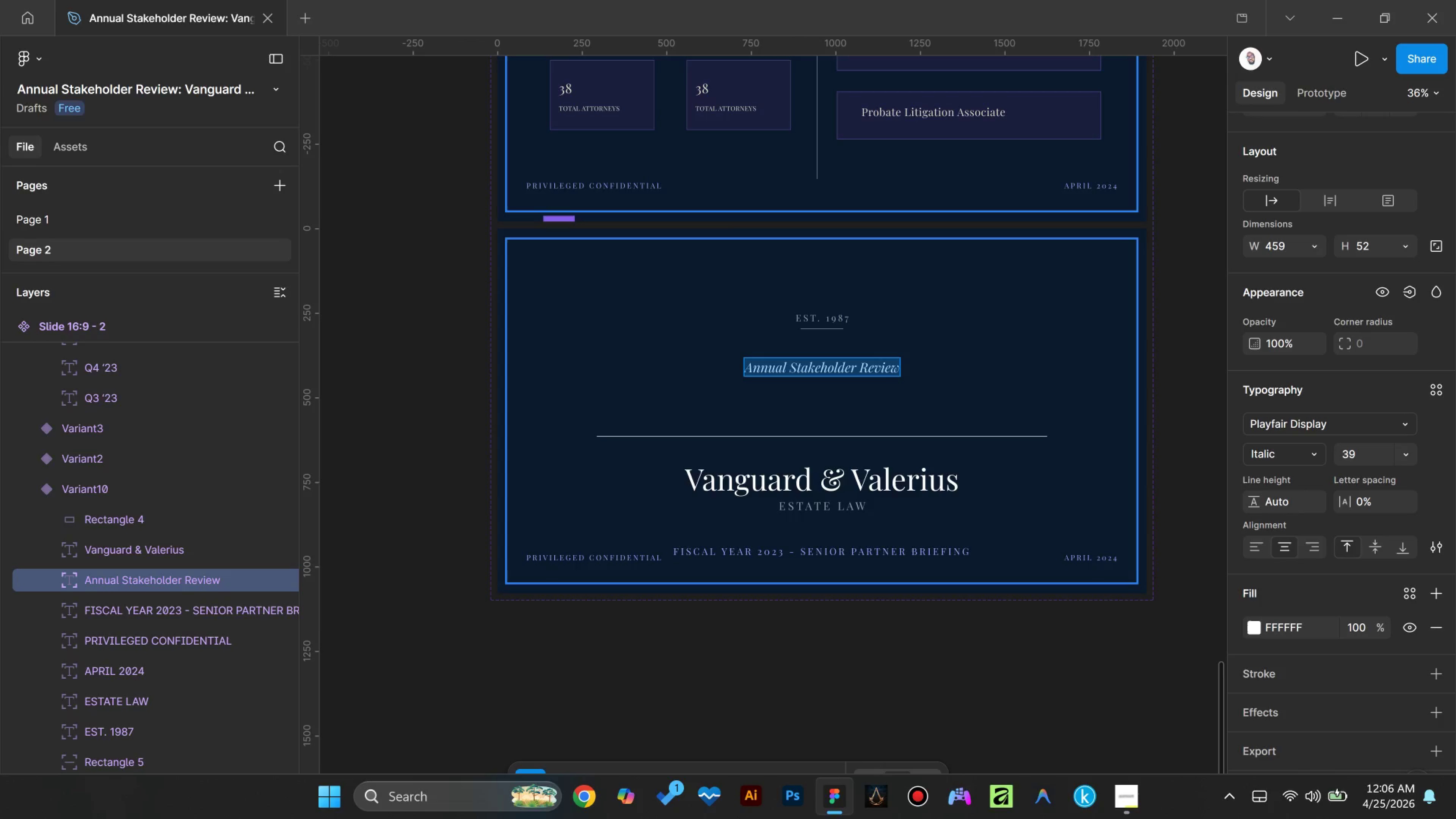 
type(In)
key(Backspace)
key(Backspace)
key(Backspace)
type(" In estate law, the growth )
key(Backspace)
key(Backspace)
key(Backspace)
key(Backspace)
key(Backspace)
key(Backspace)
type(reatest measure of our su)
 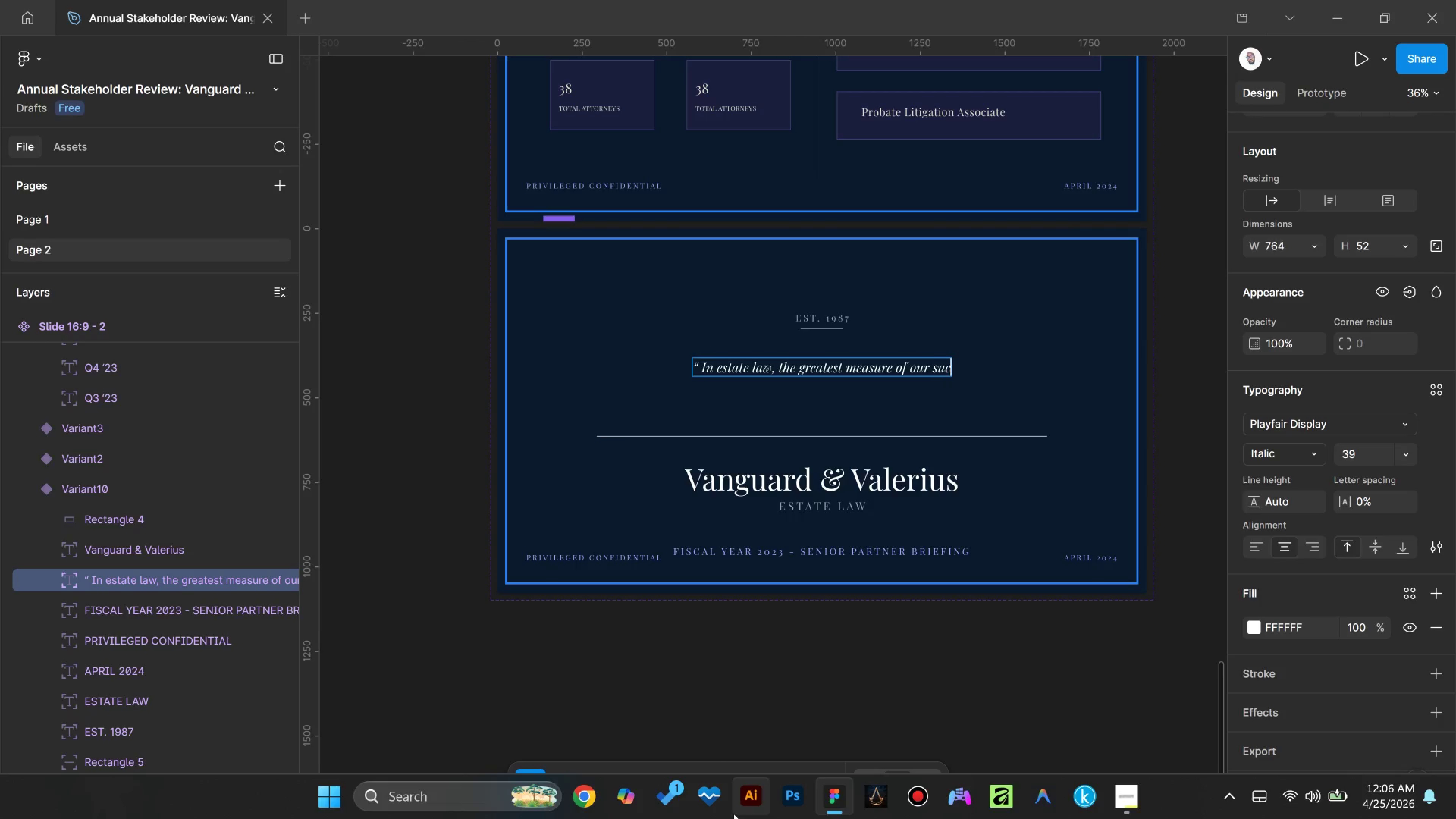 
type(cess )
 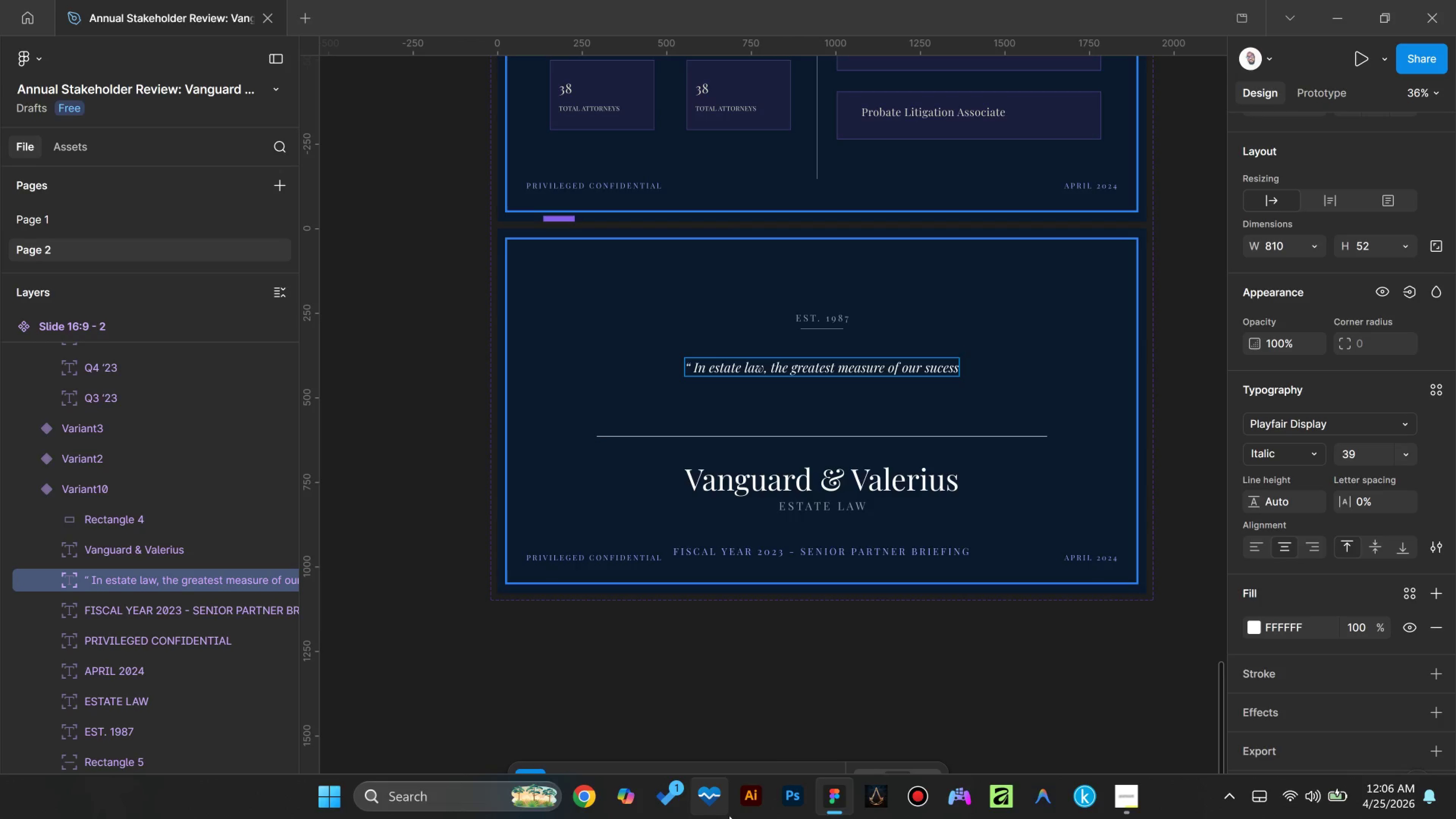 
type(is the )
 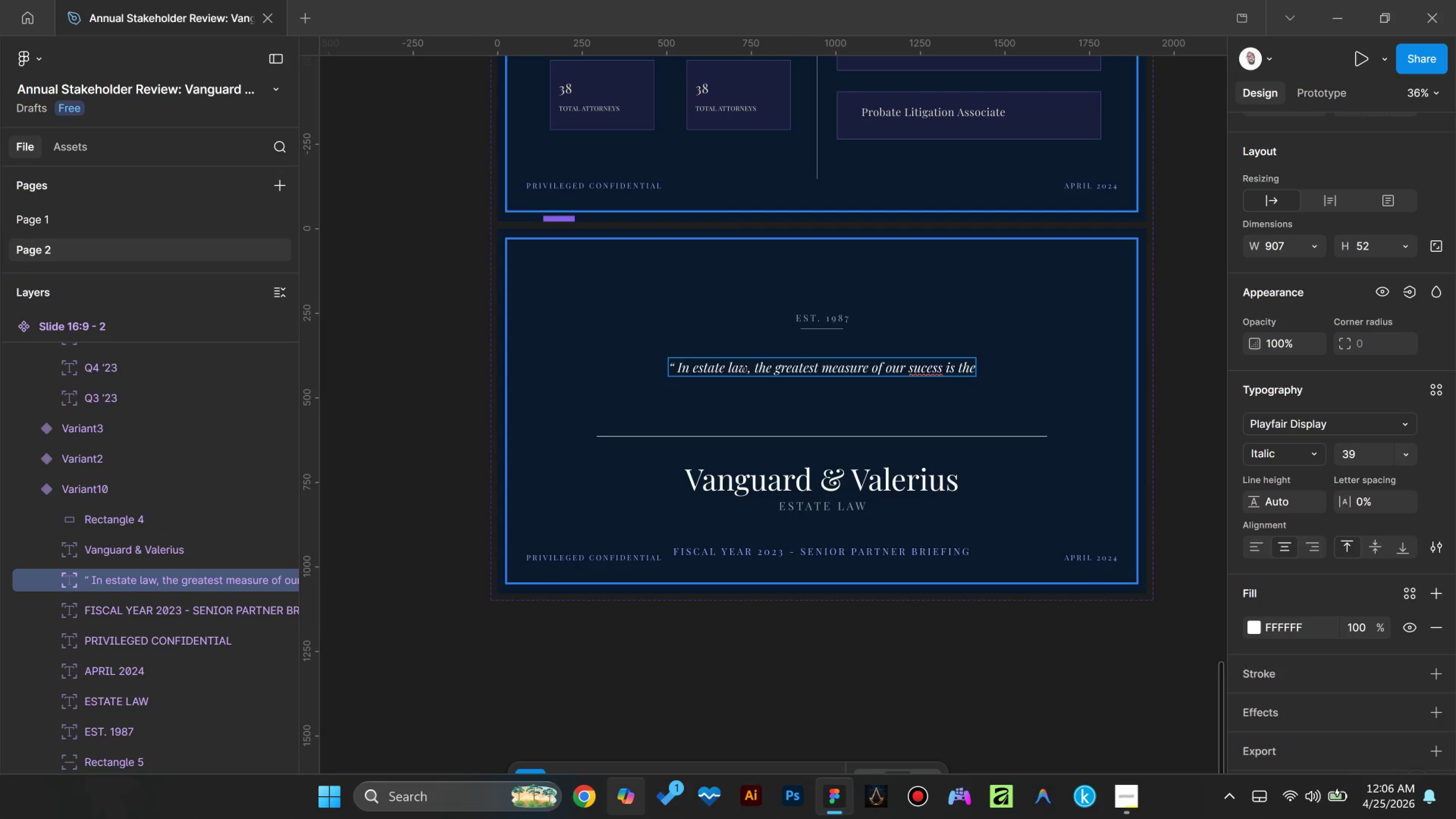 
type(peace )
 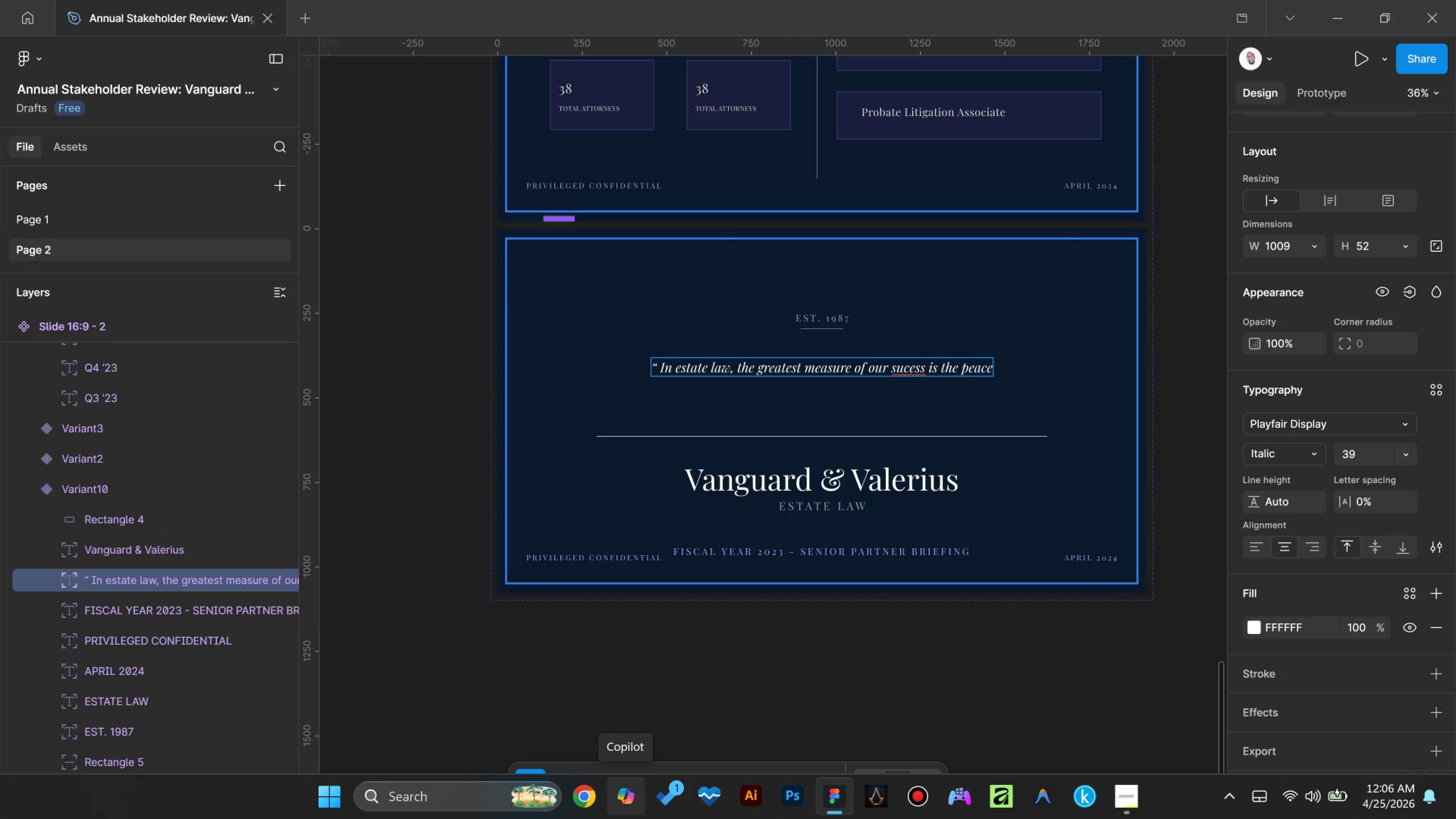 
type(of )
 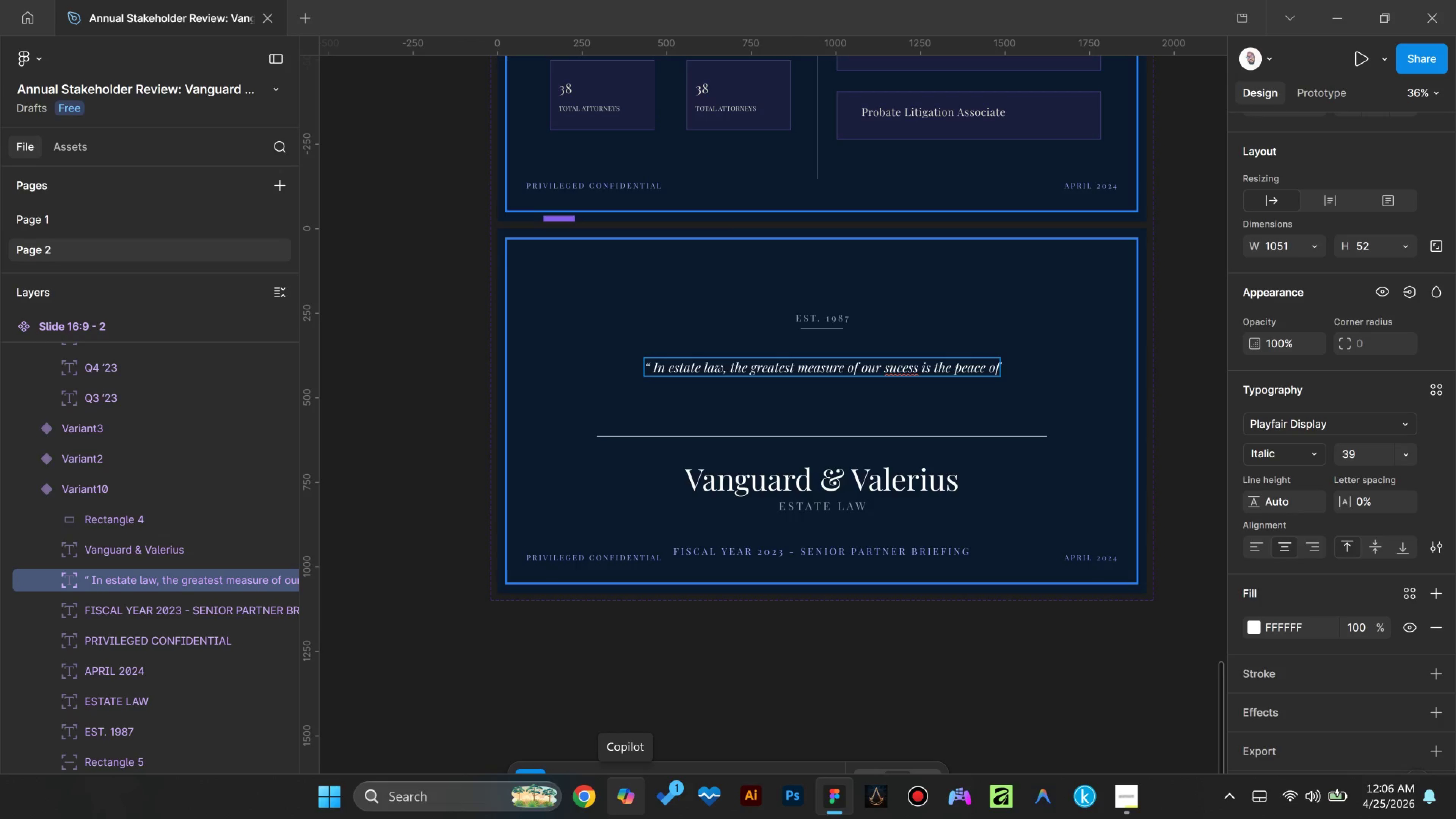 
key(Enter)
 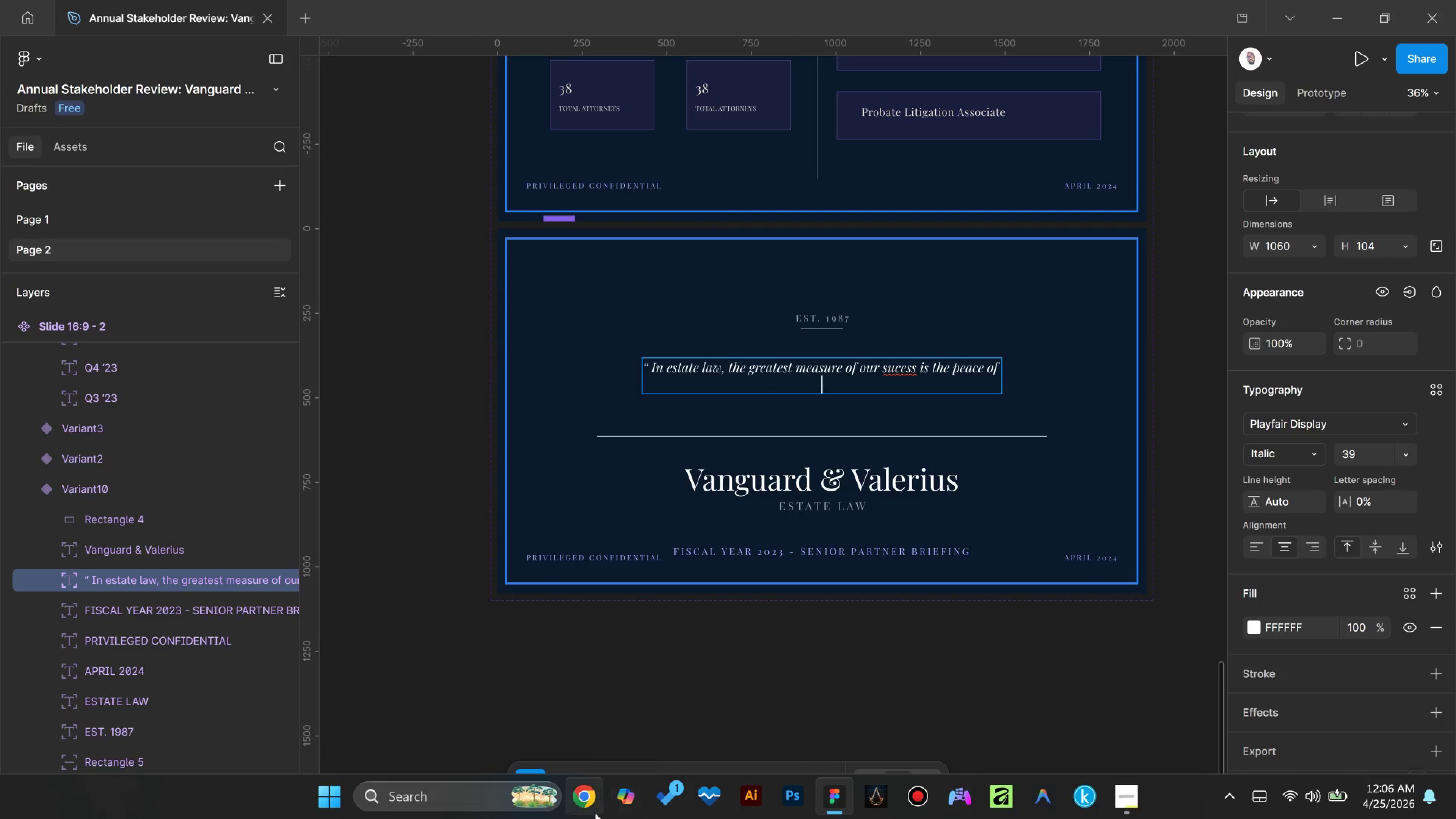 
type(mind we provide )
 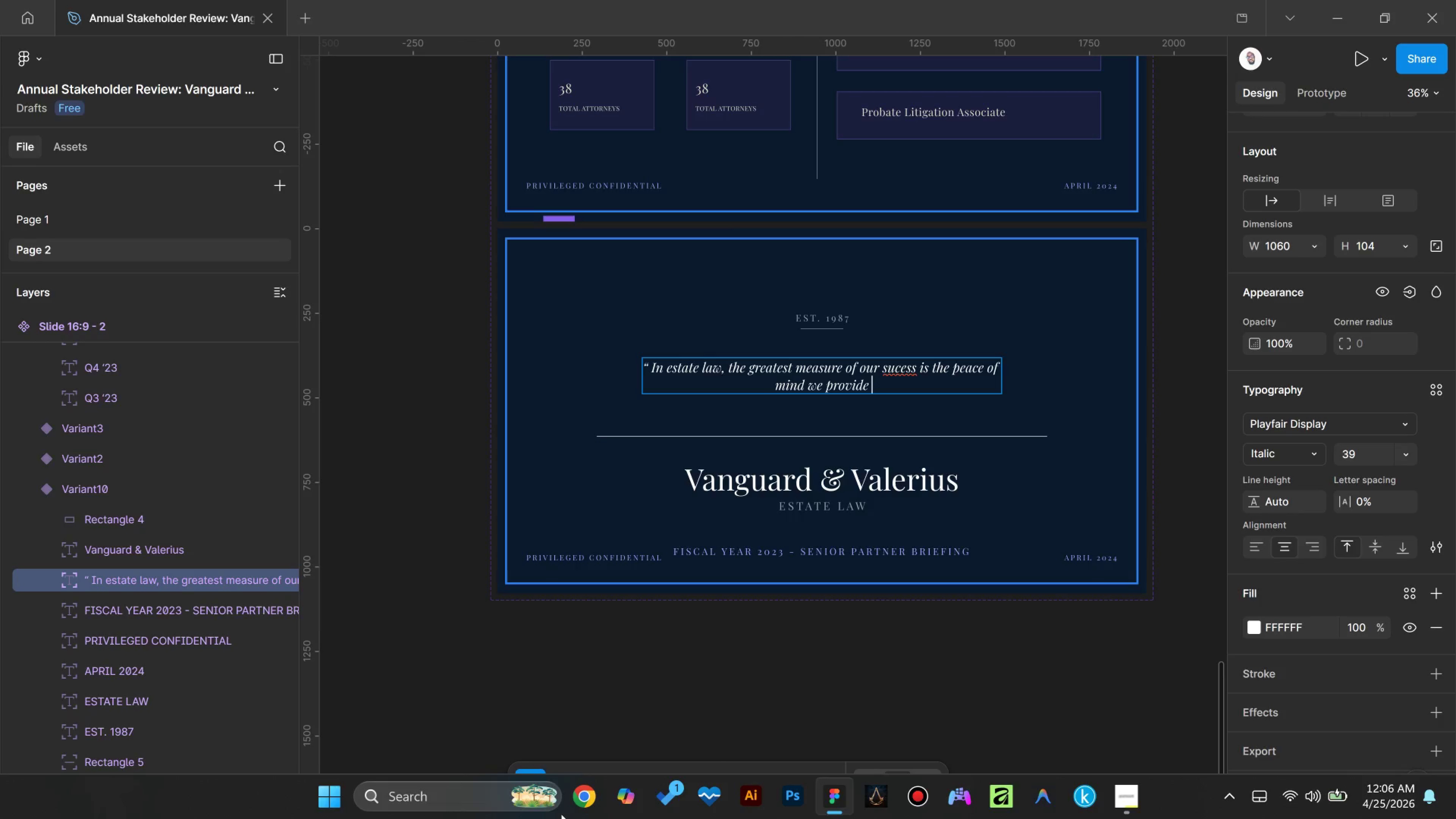 
key(Backspace)
 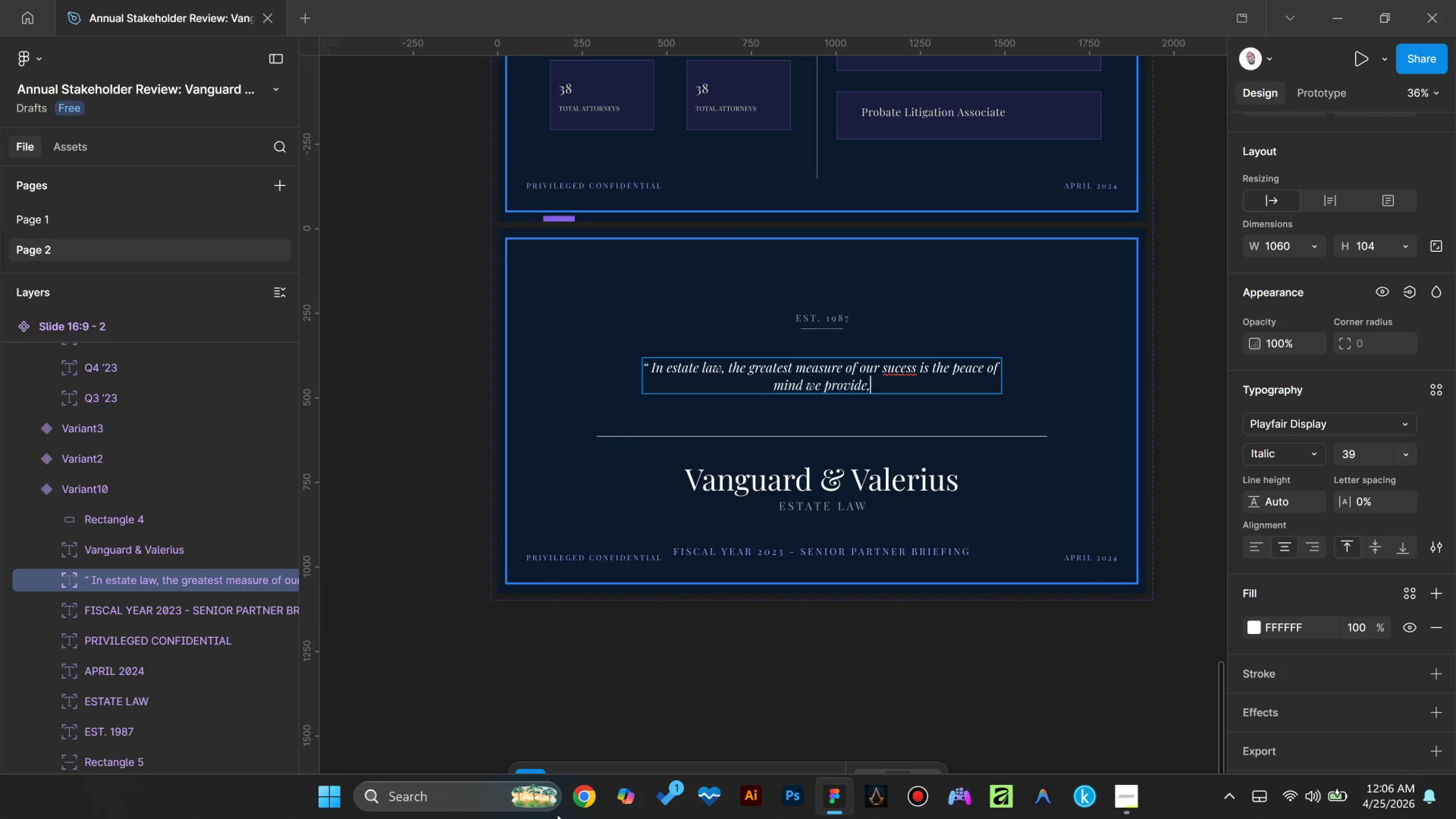 
type(, not just today )
 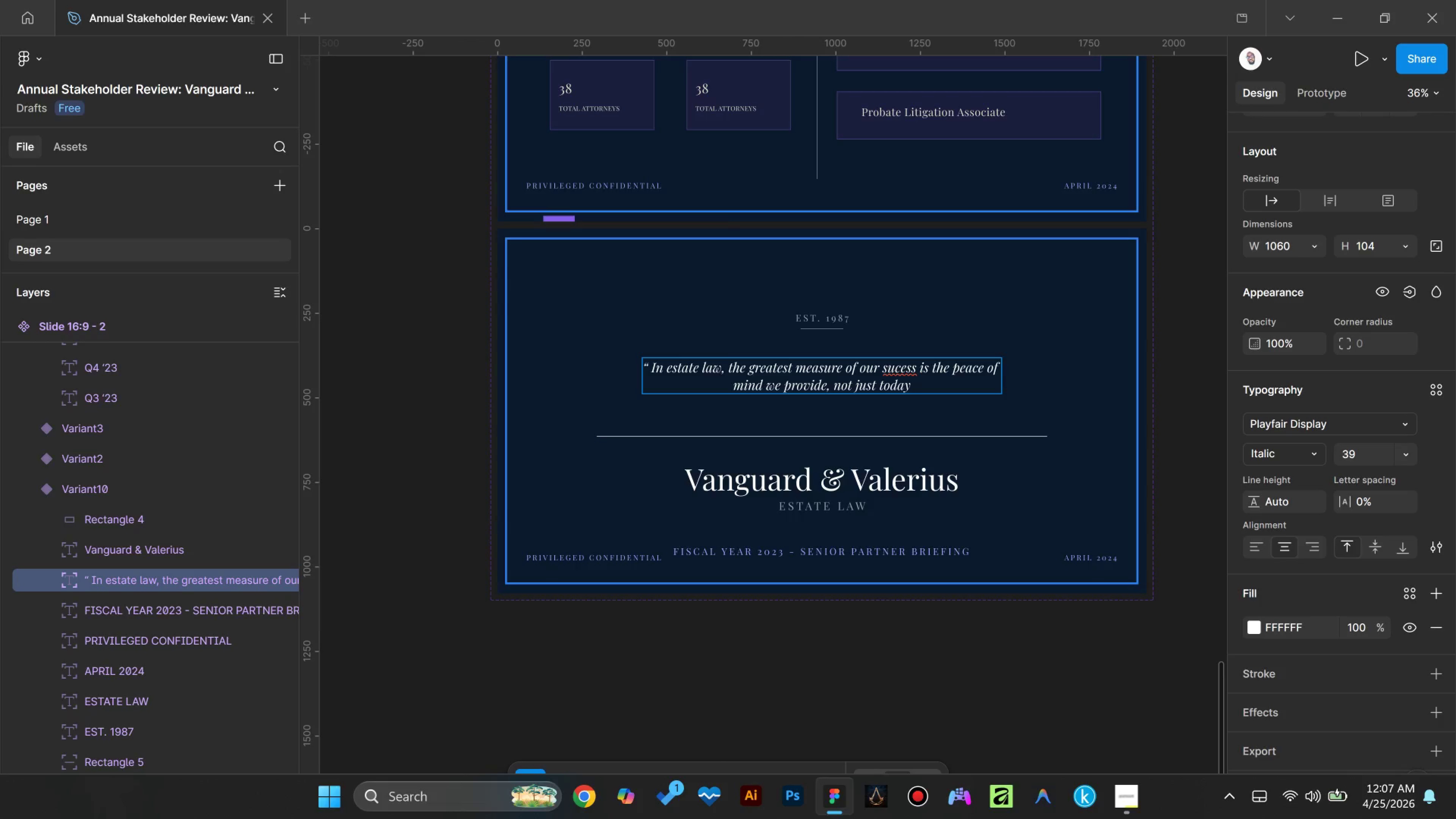 
key(Backspace)
 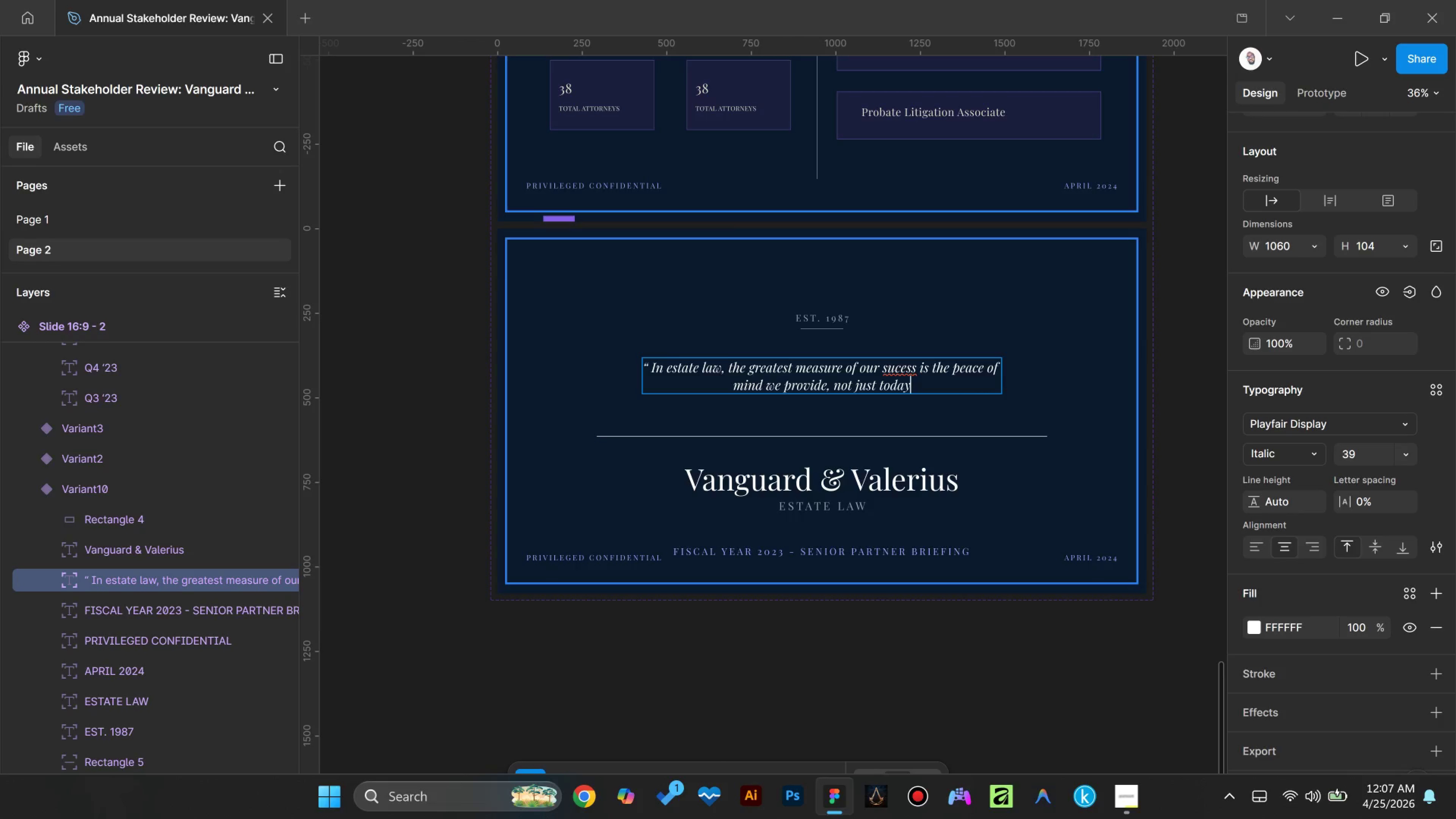 
key(Comma)
 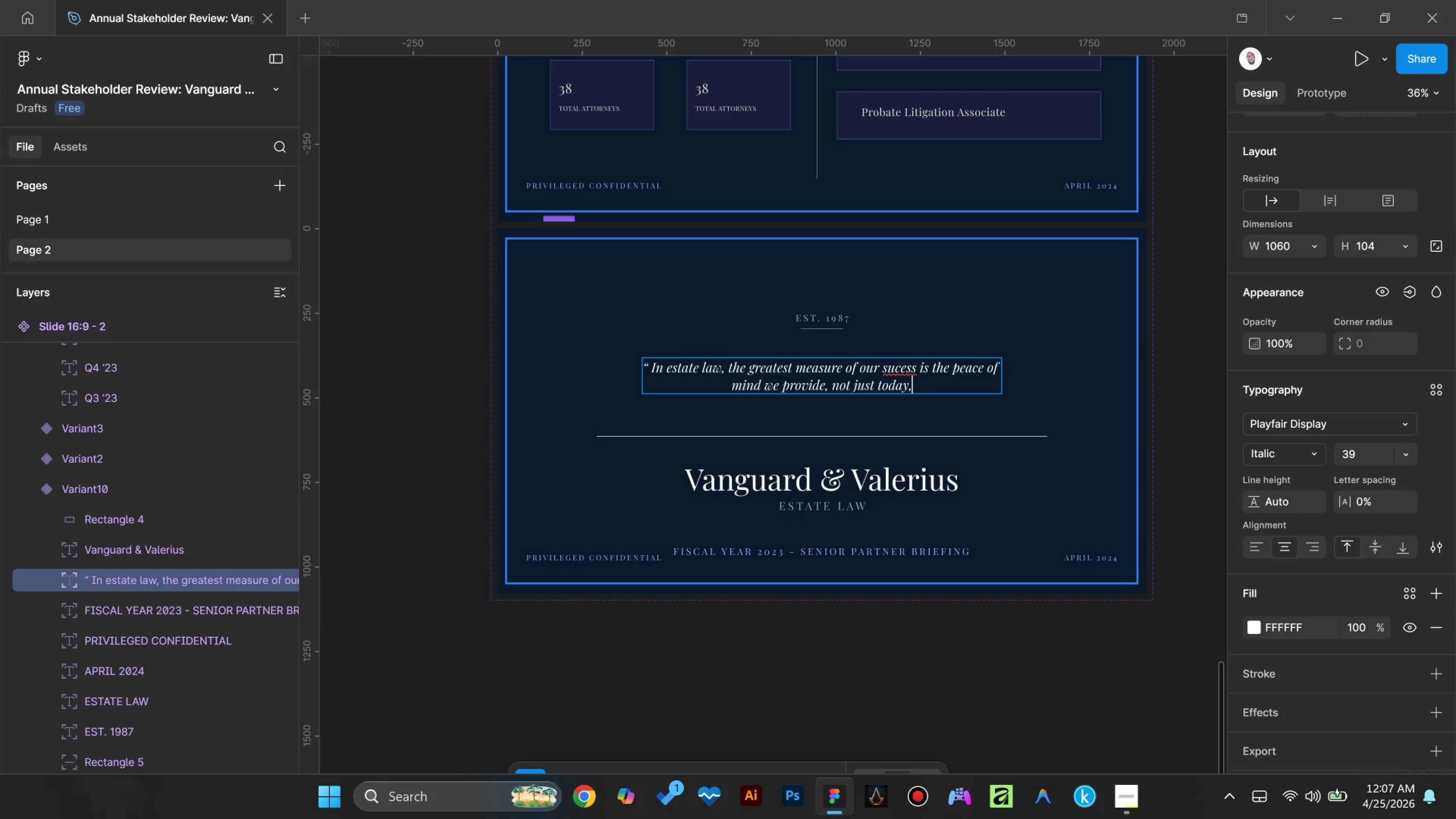 
key(Space)
 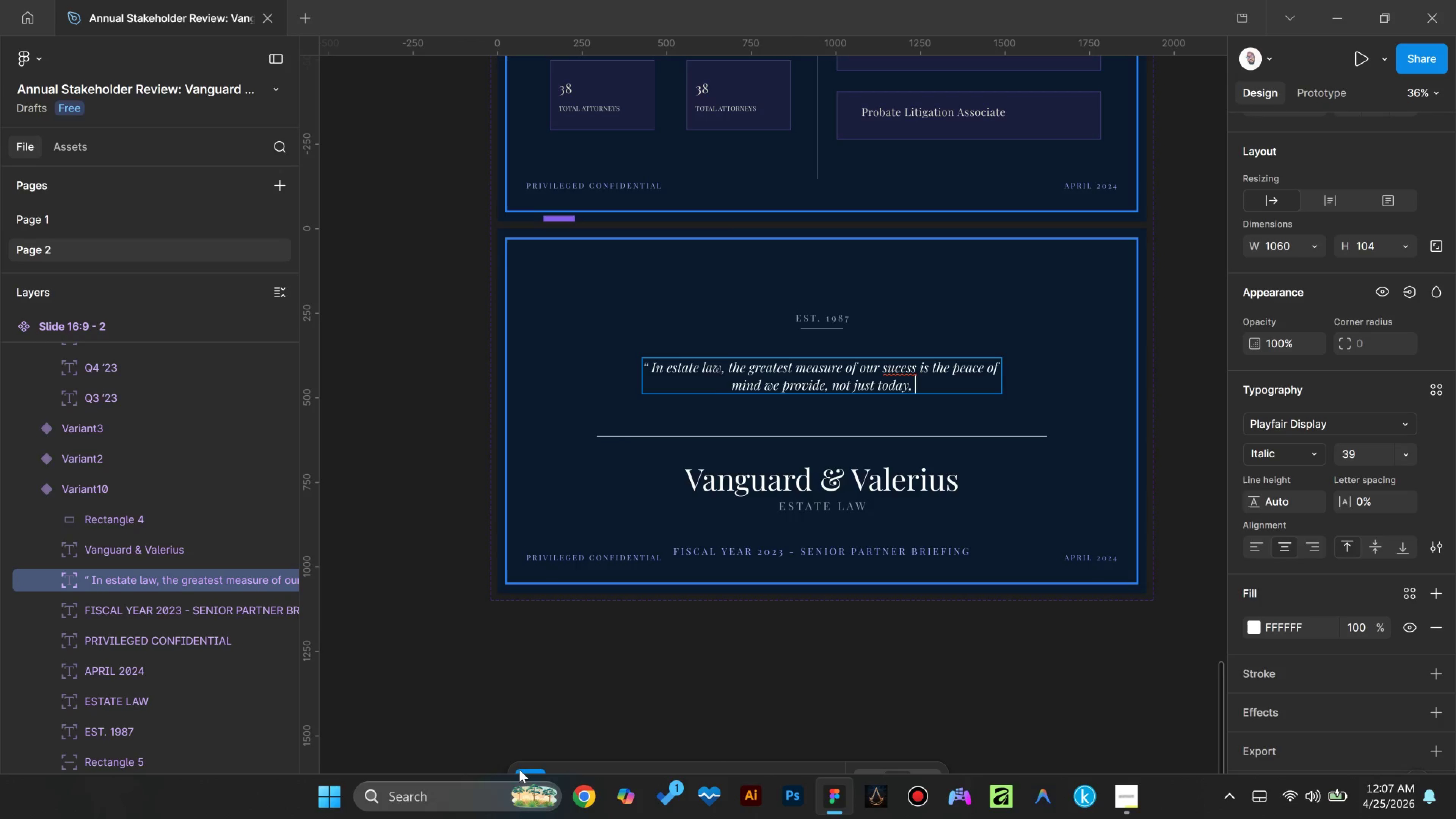 
type(but acro)
 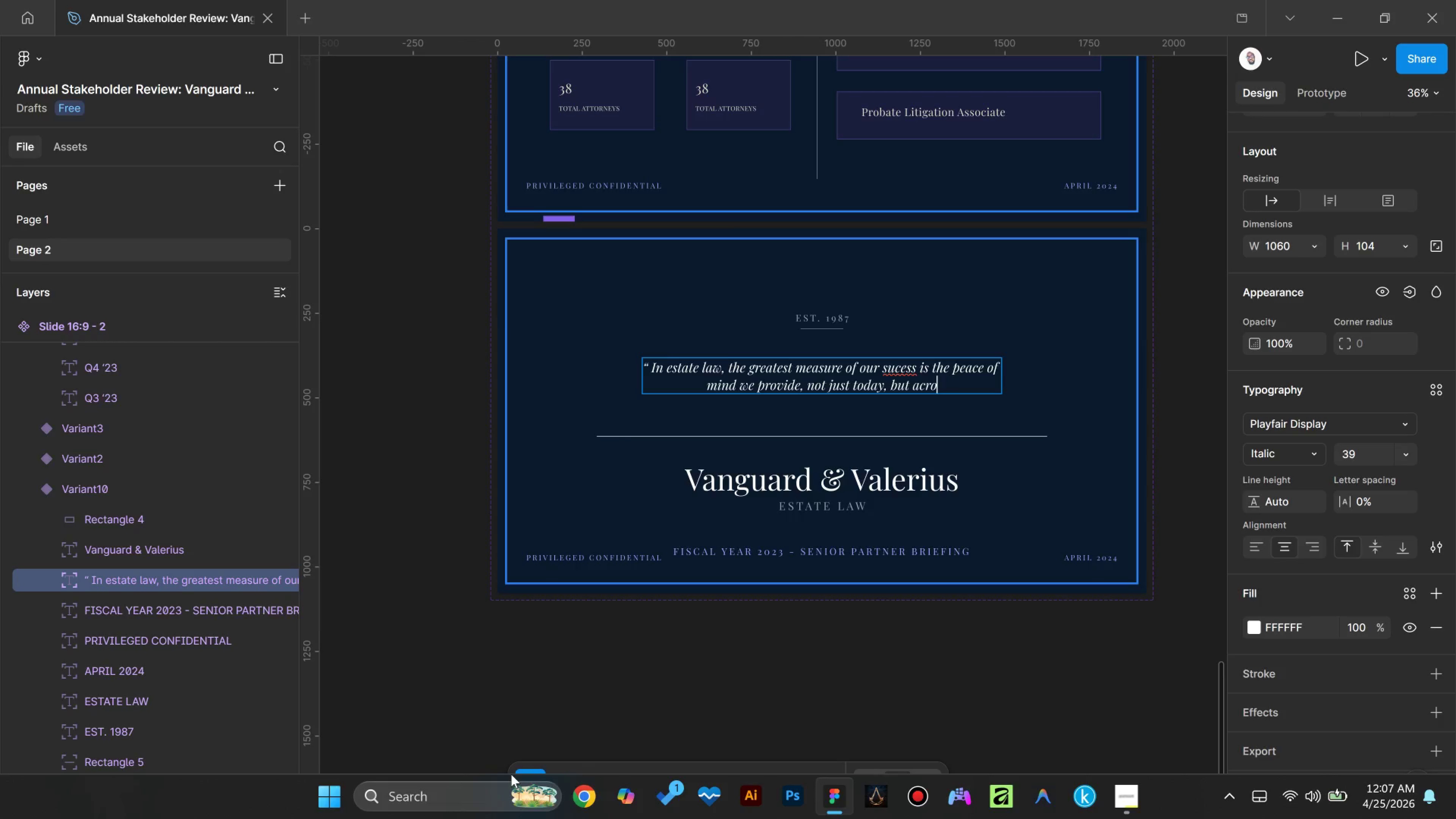 
type(ss )
 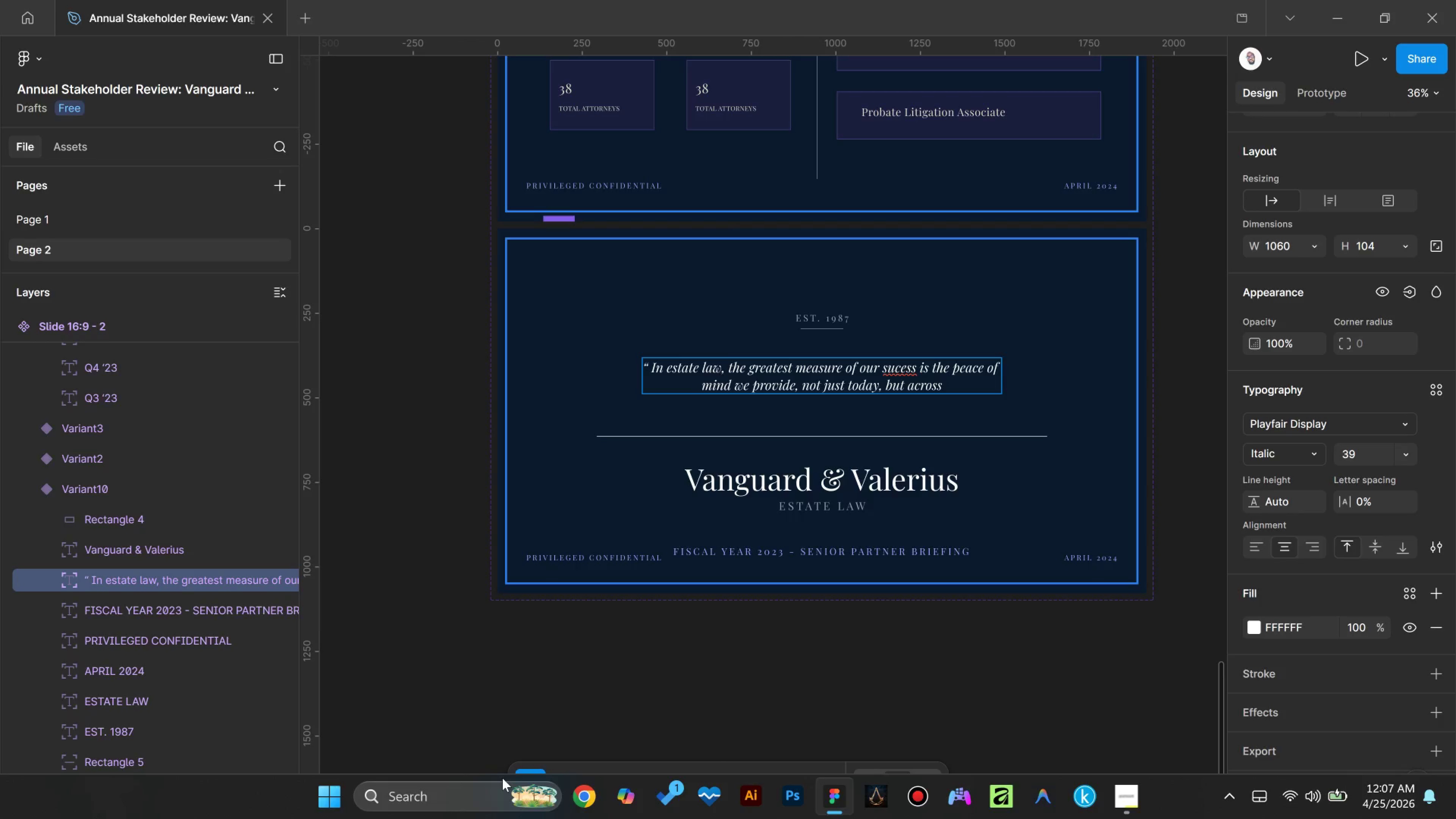 
type(generations.")
 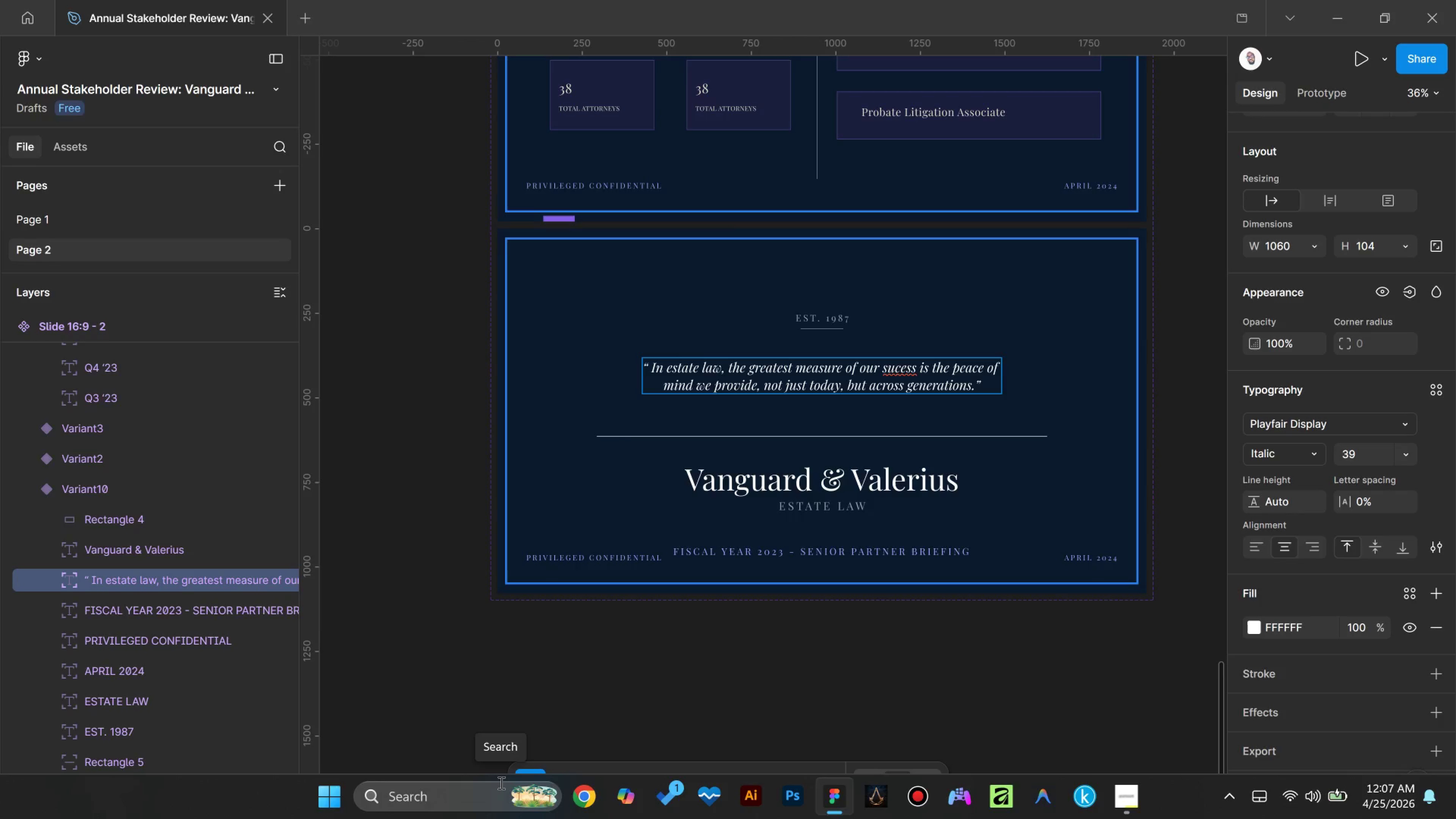 
left_click([909, 368])
 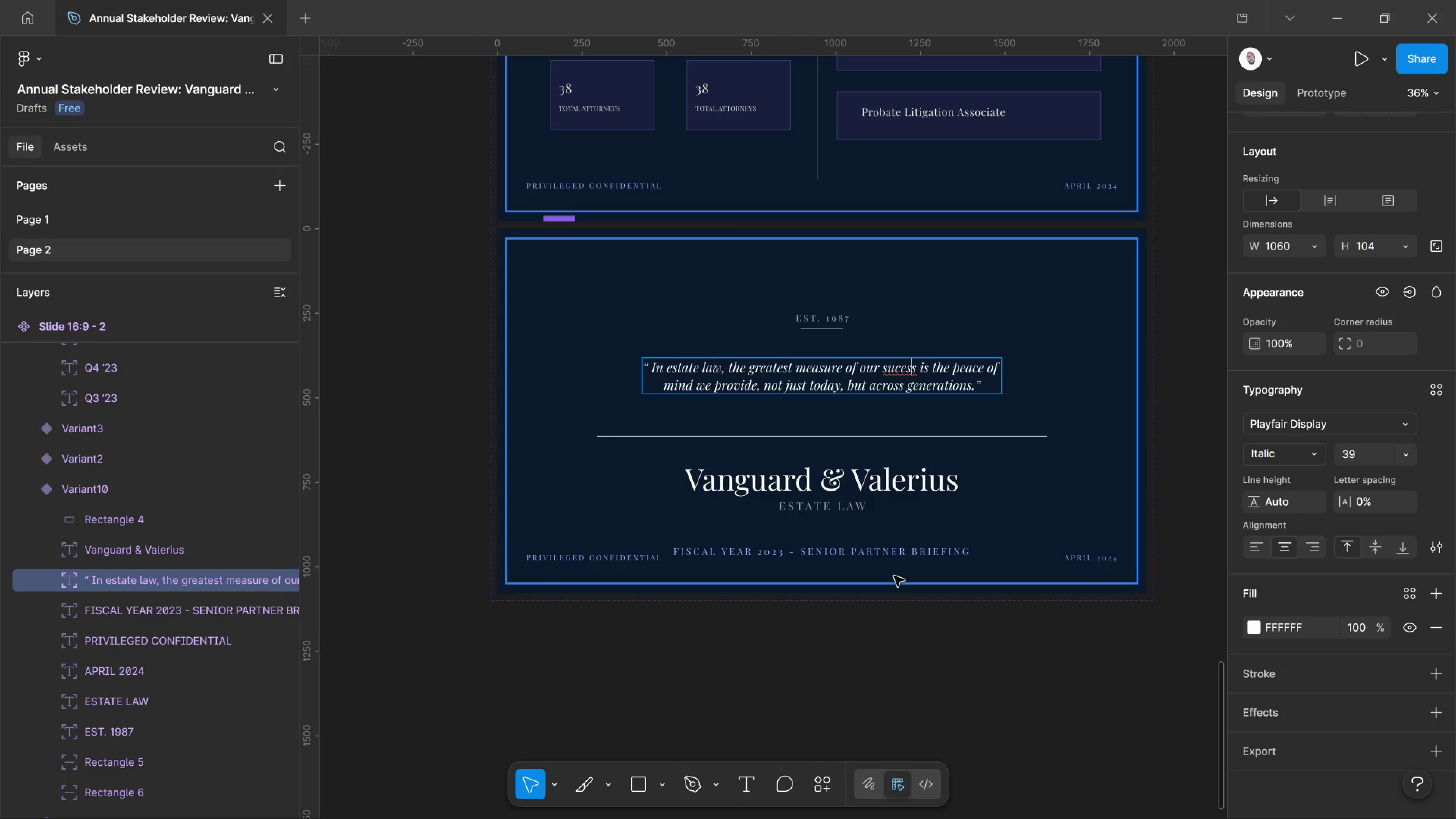 
key(ArrowLeft)
 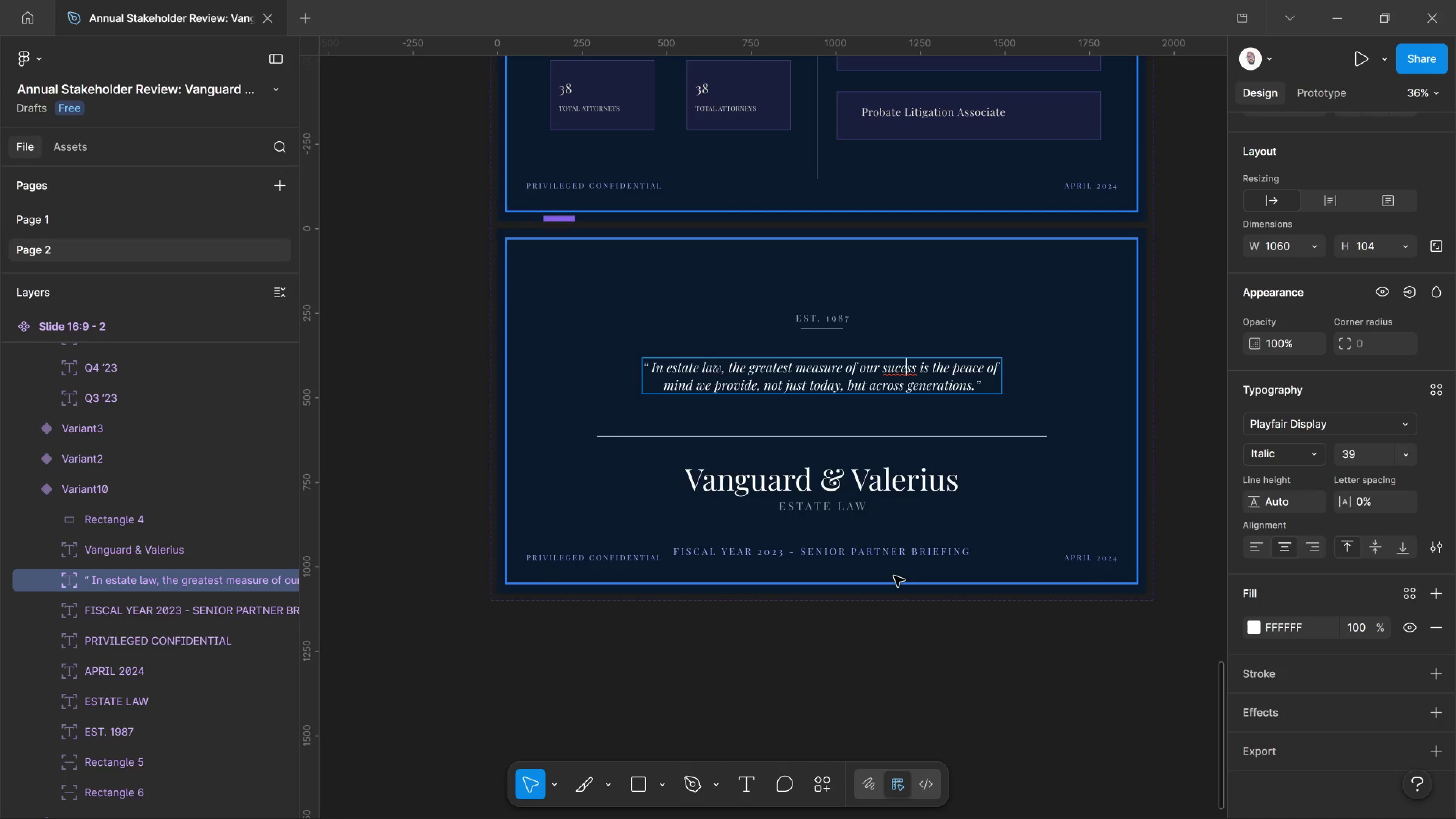 
key(ArrowLeft)
 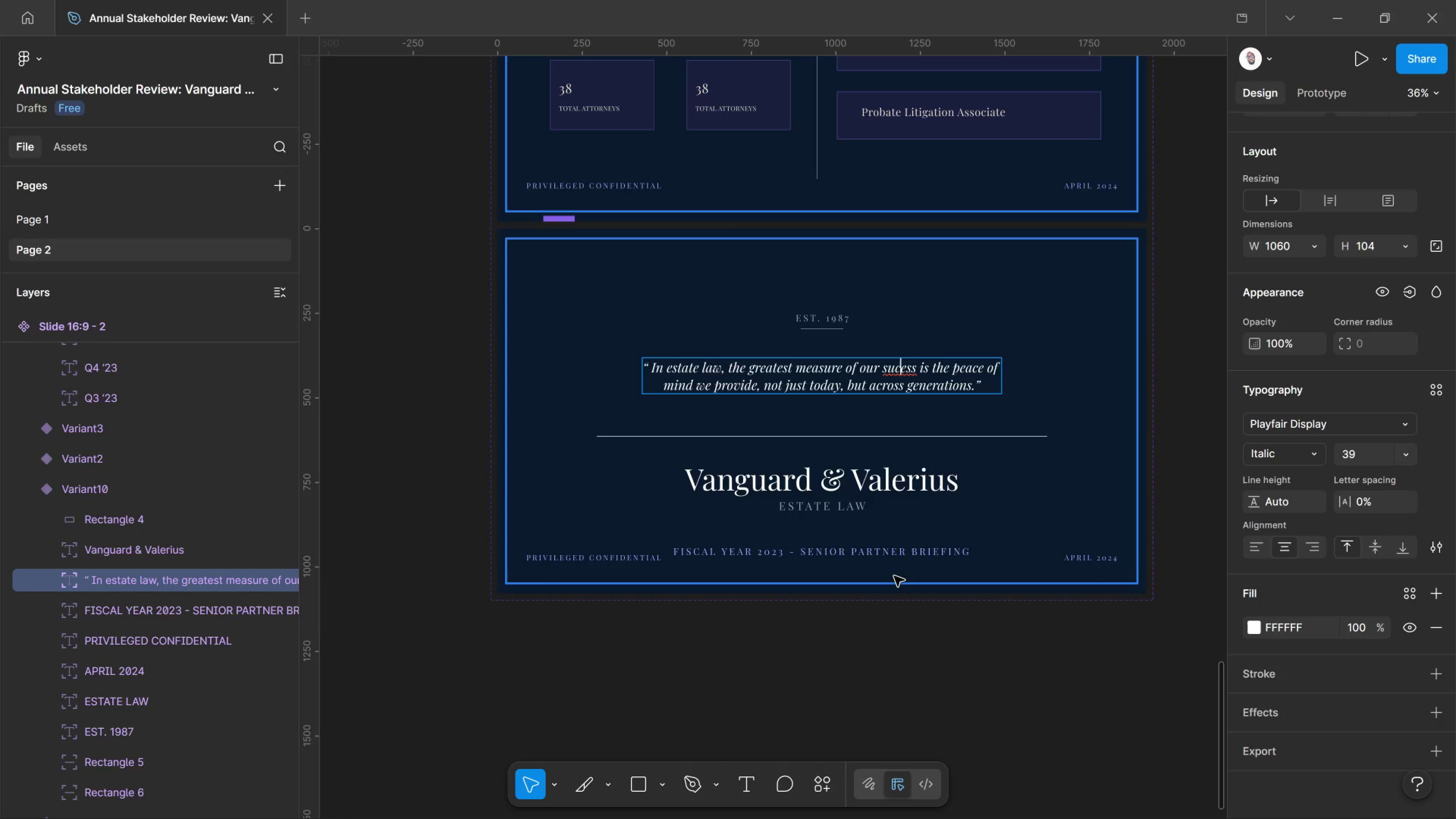 
key(ArrowLeft)
 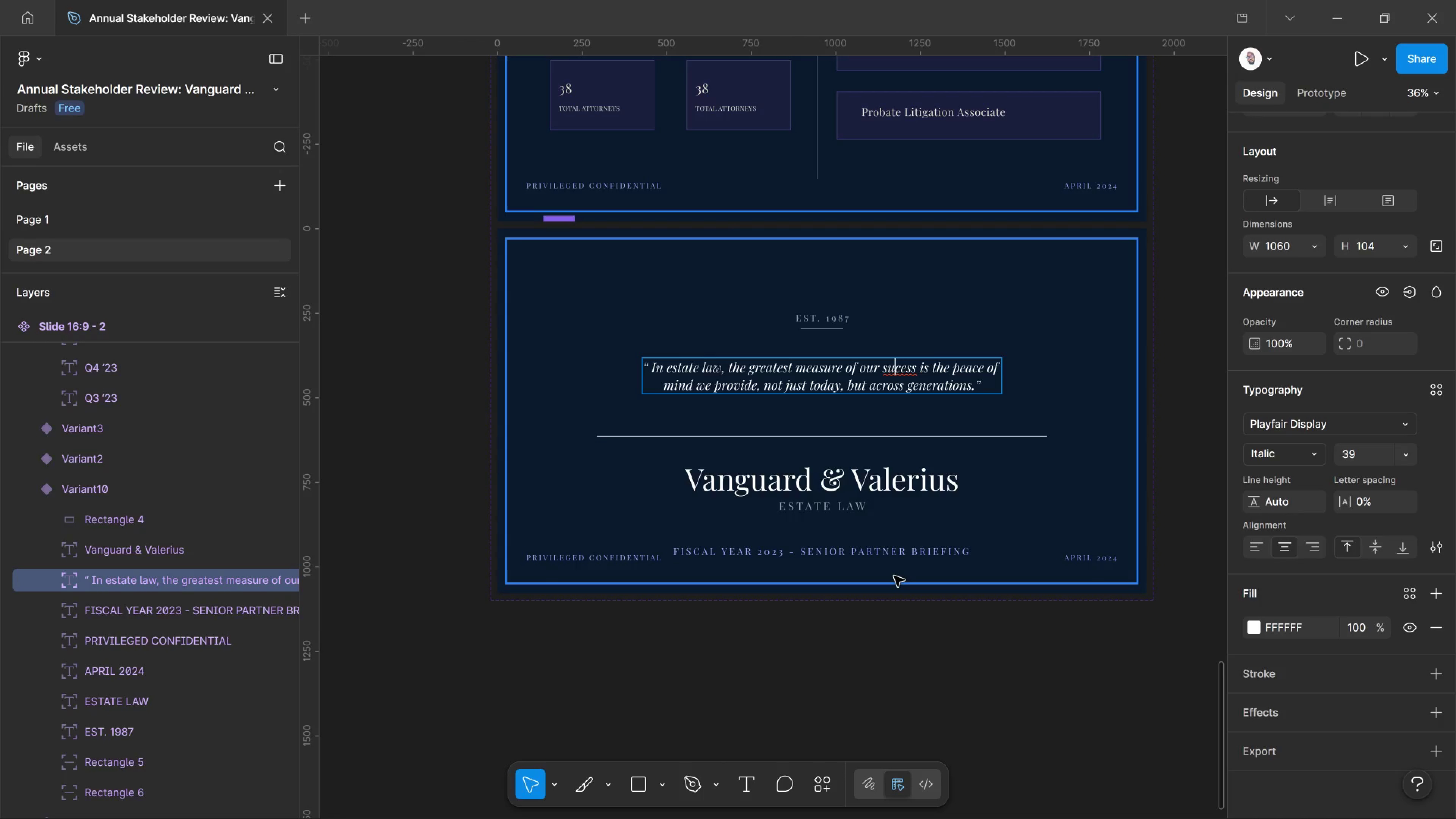 
key(C)
 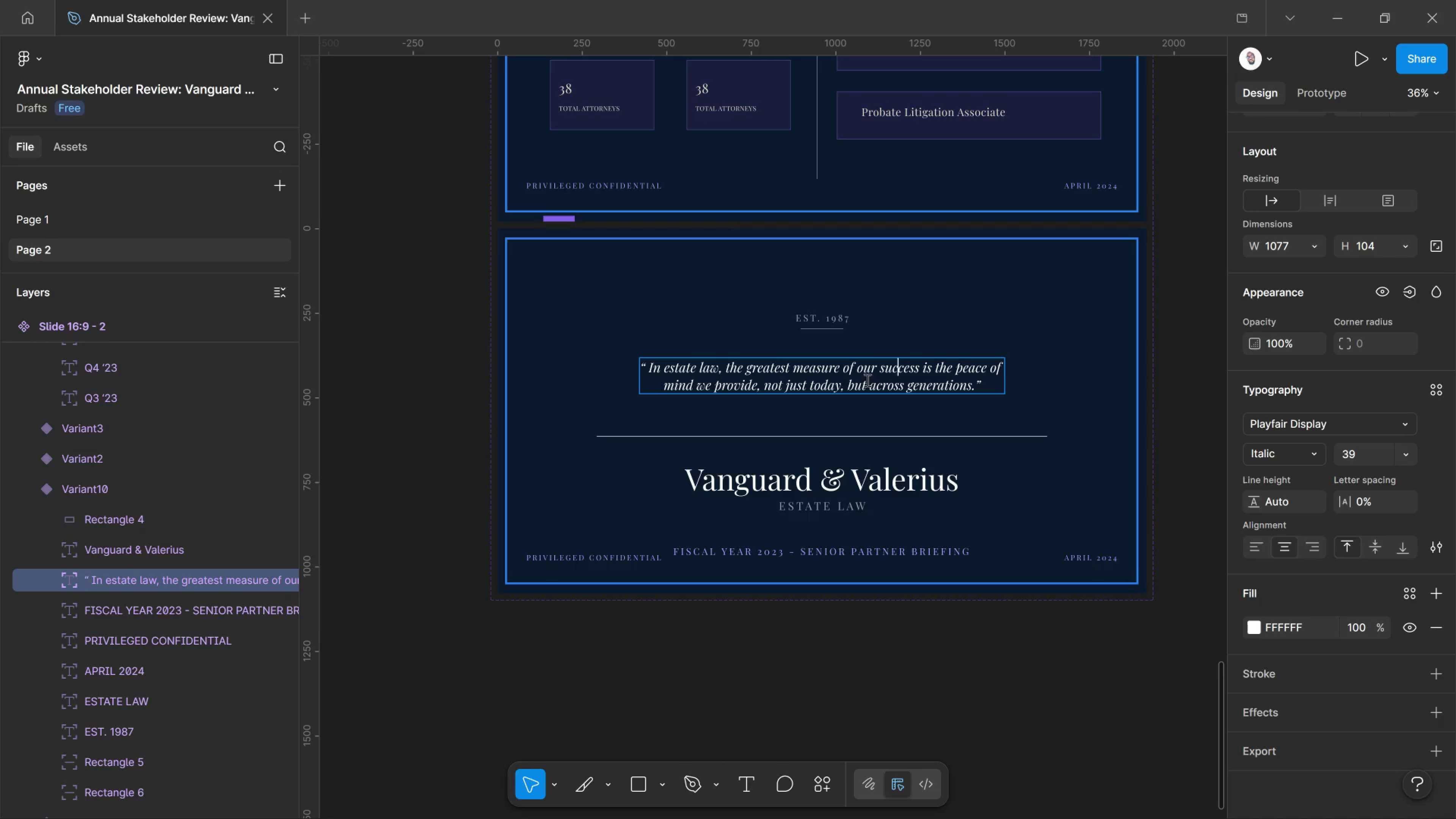 
wait(5.86)
 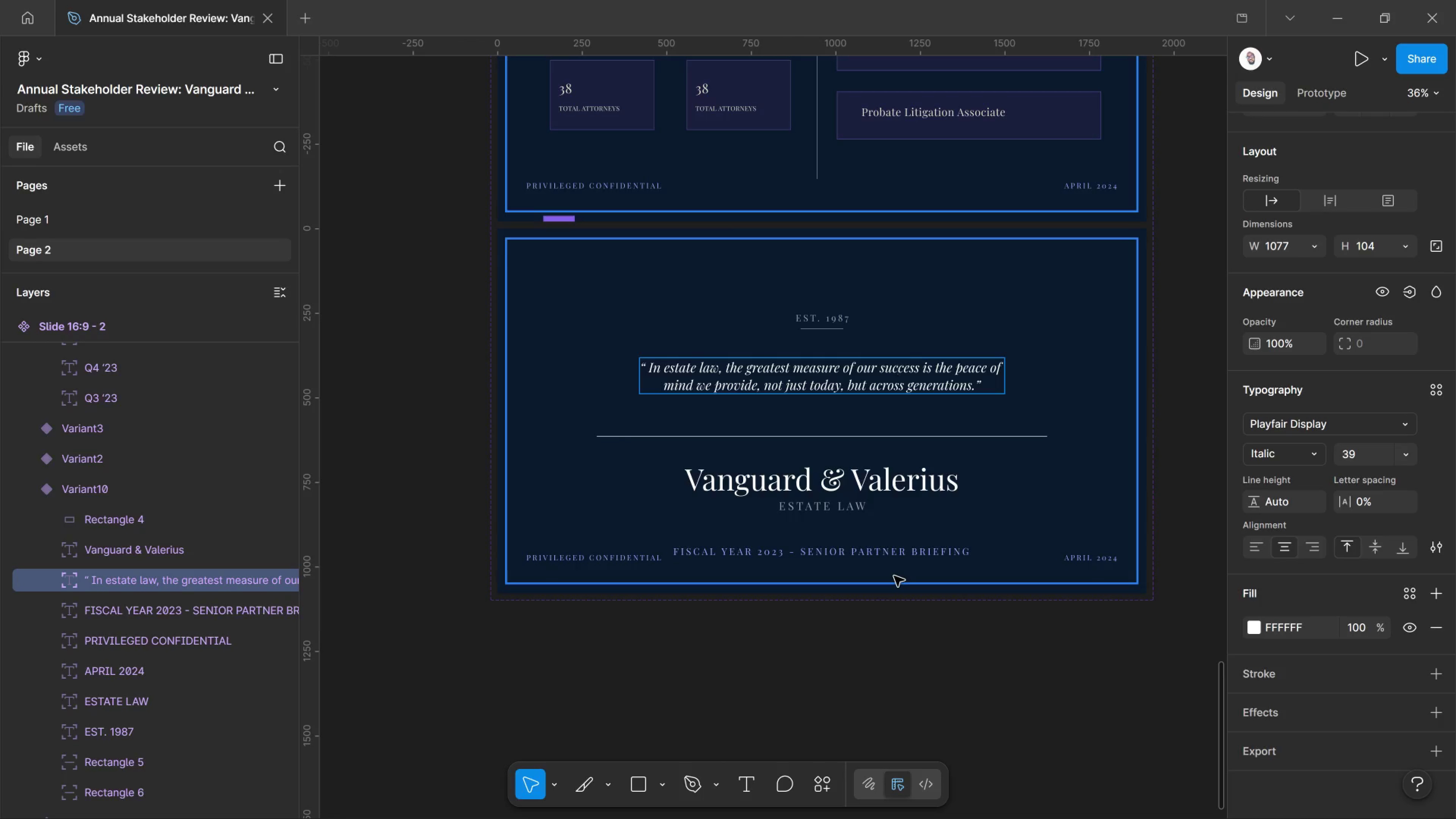 
left_click([827, 329])
 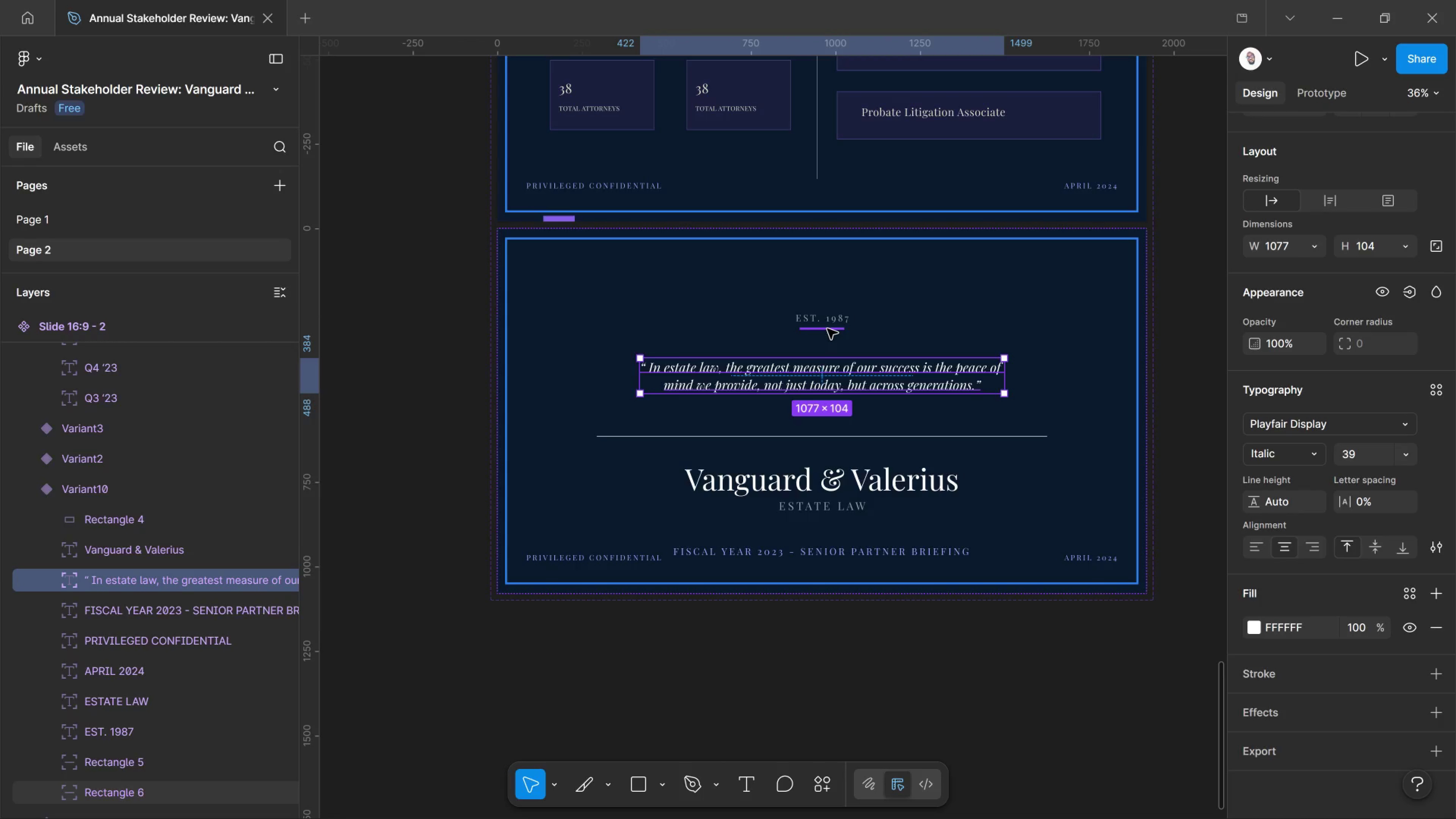 
left_click([827, 329])
 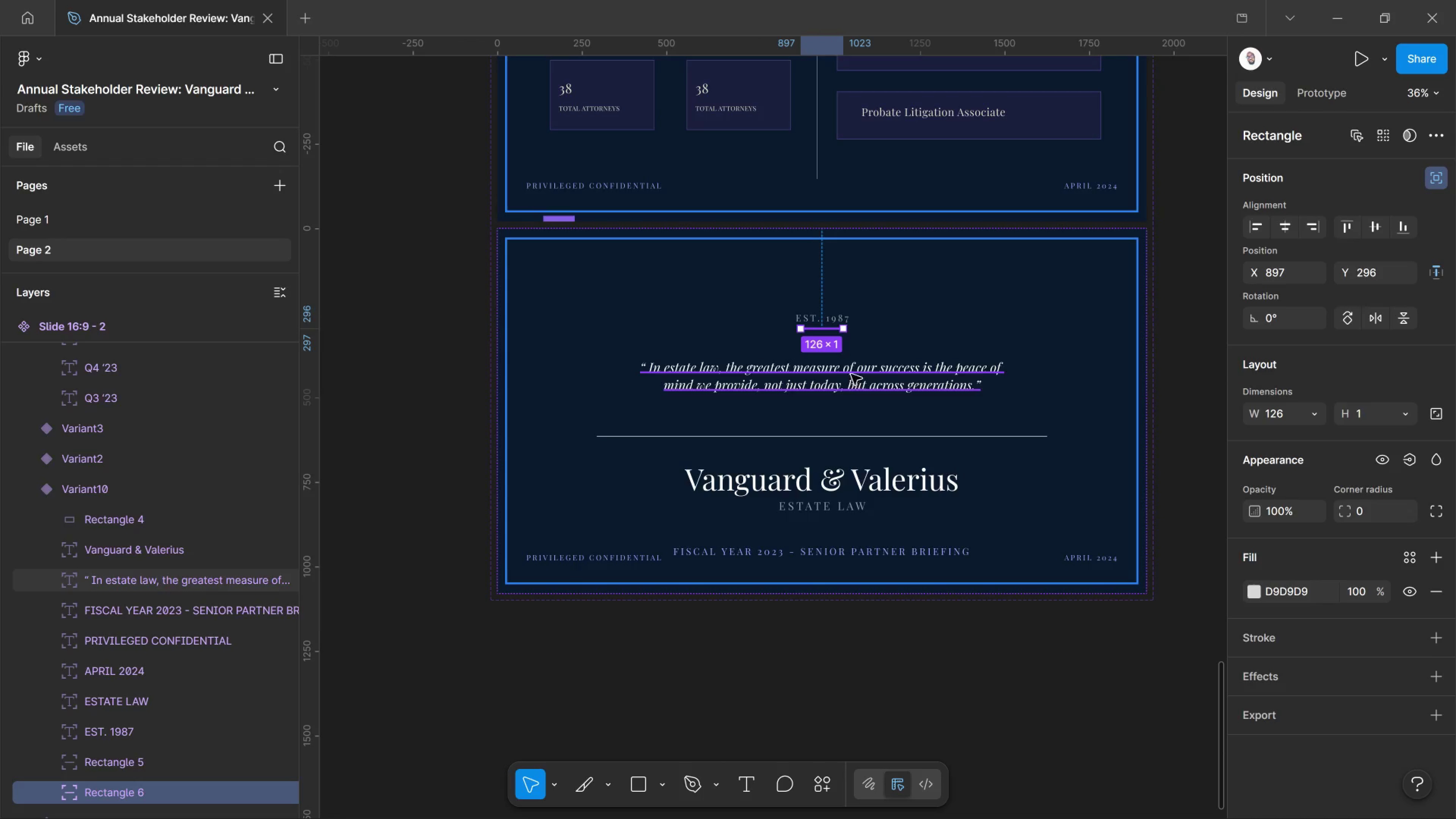 
hold_key(key=AltLeft, duration=3.5)
left_click_drag(start_coordinate=[848, 345], to_coordinate=[856, 378])
 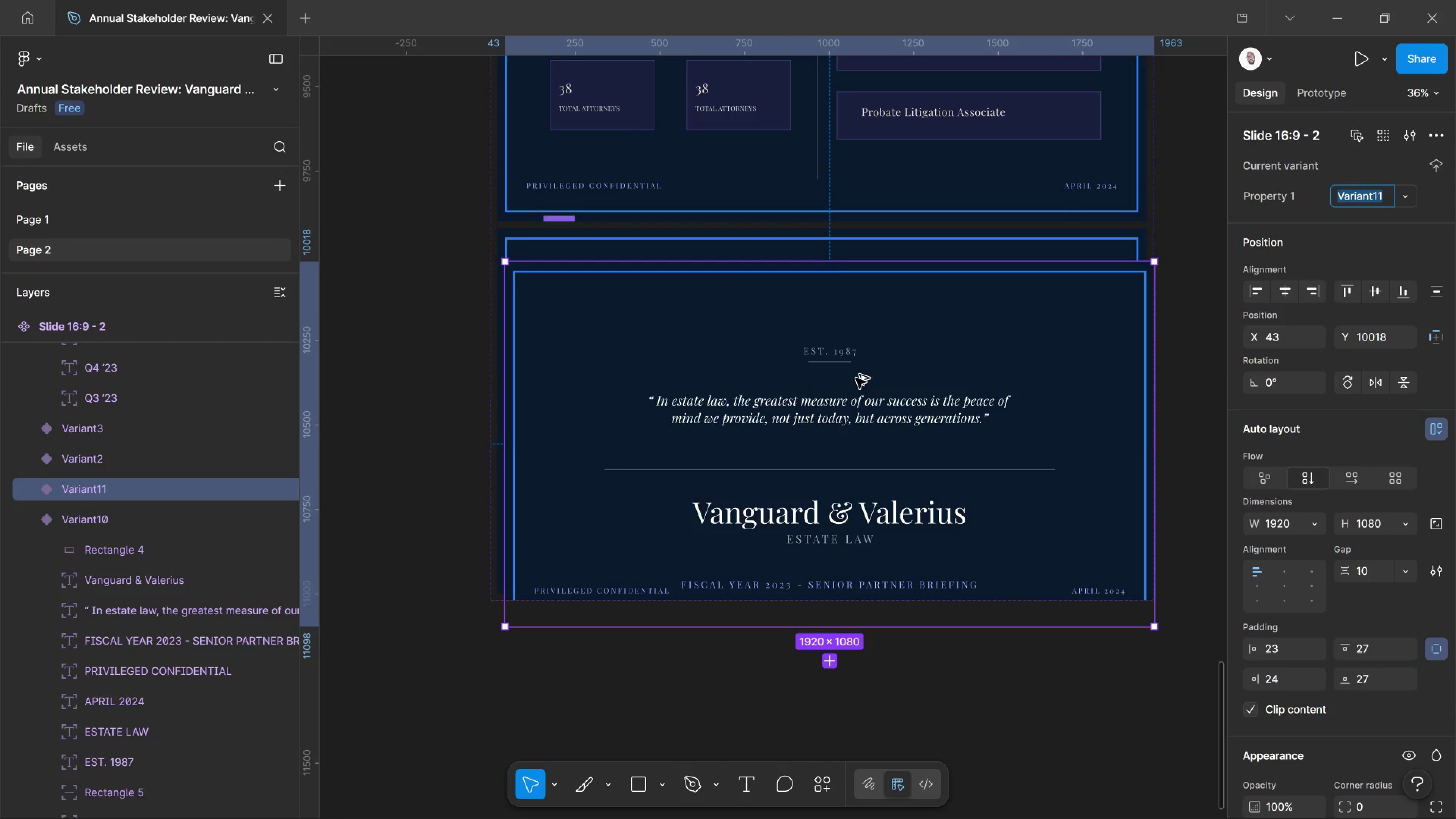 
key(Control+Z)
 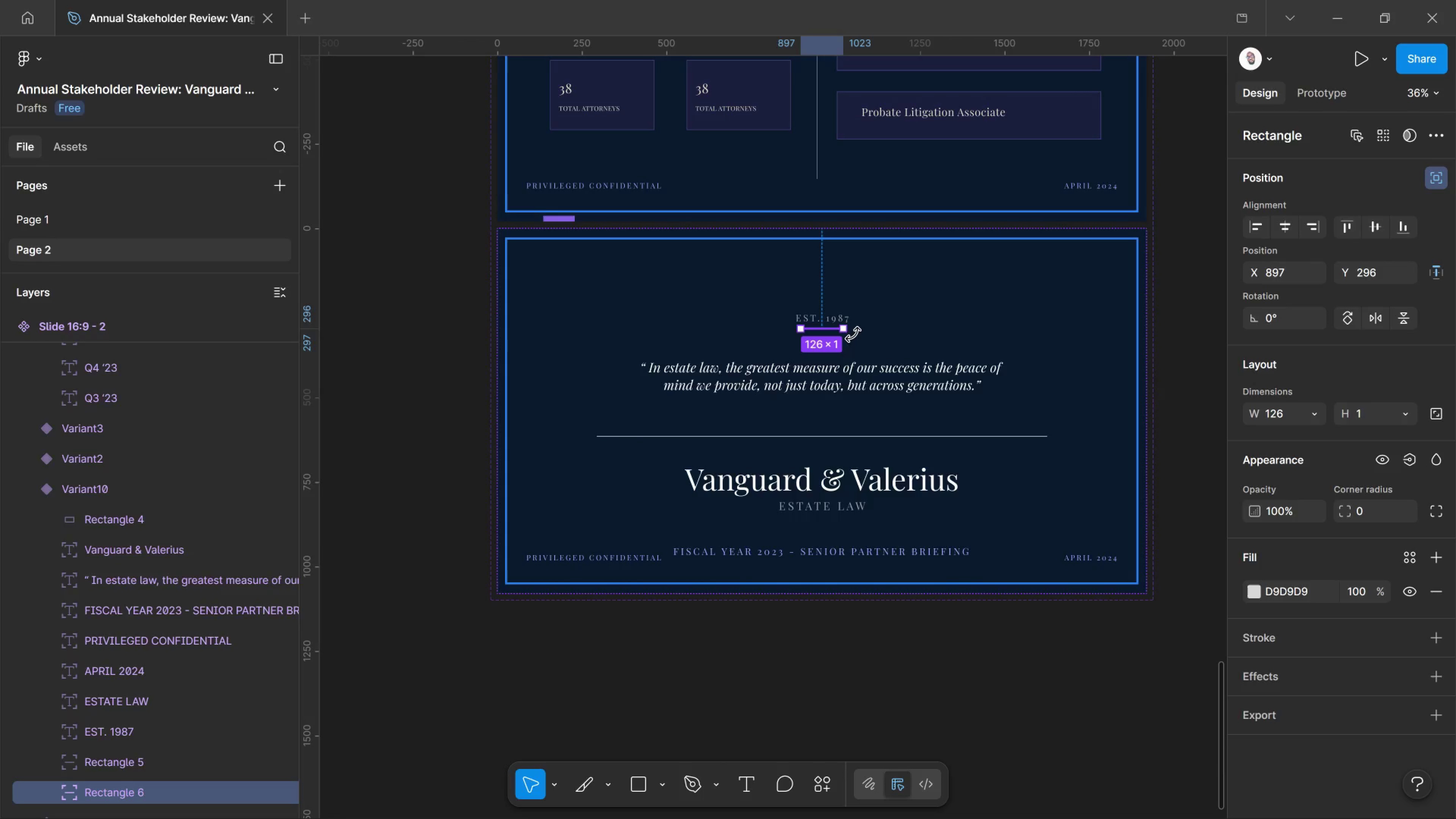 
hold_key(key=AltLeft, duration=0.66)
scroll: coordinate [856, 334], scroll_direction: up, amount: 2.0
 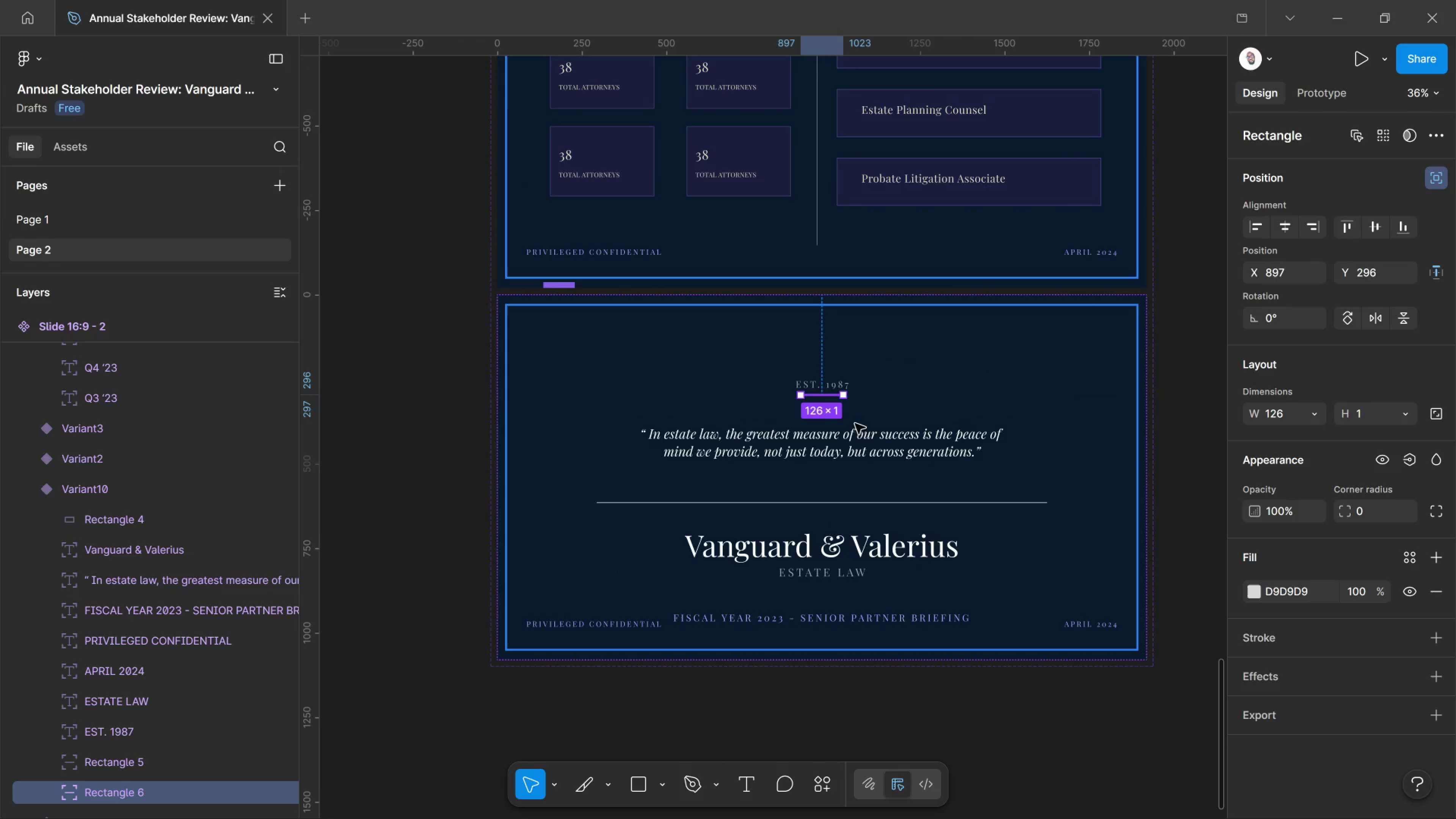 
key(Control+ControlLeft)
 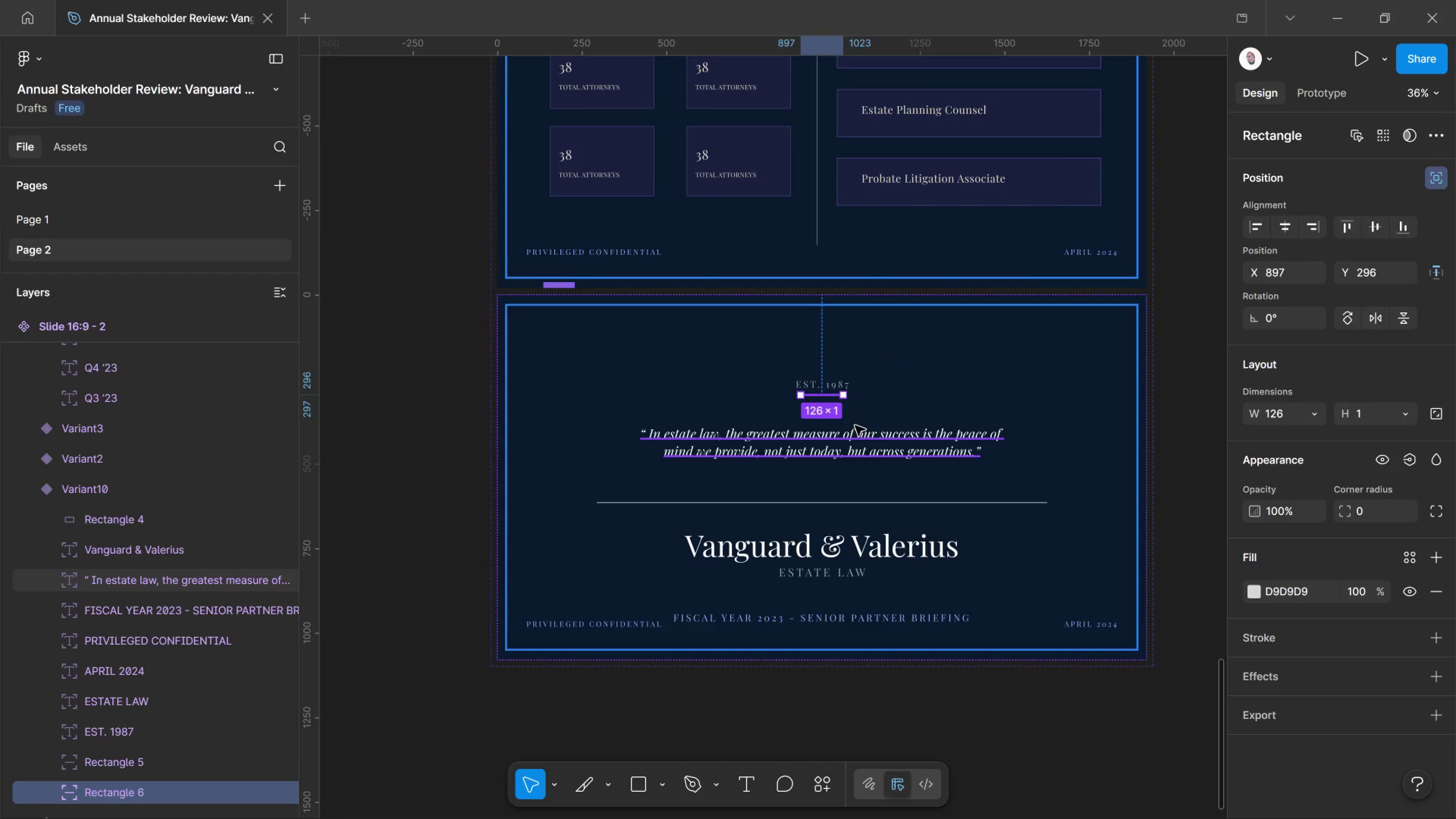 
hold_key(key=ControlLeft, duration=0.91)
scroll: coordinate [855, 425], scroll_direction: up, amount: 10.0
 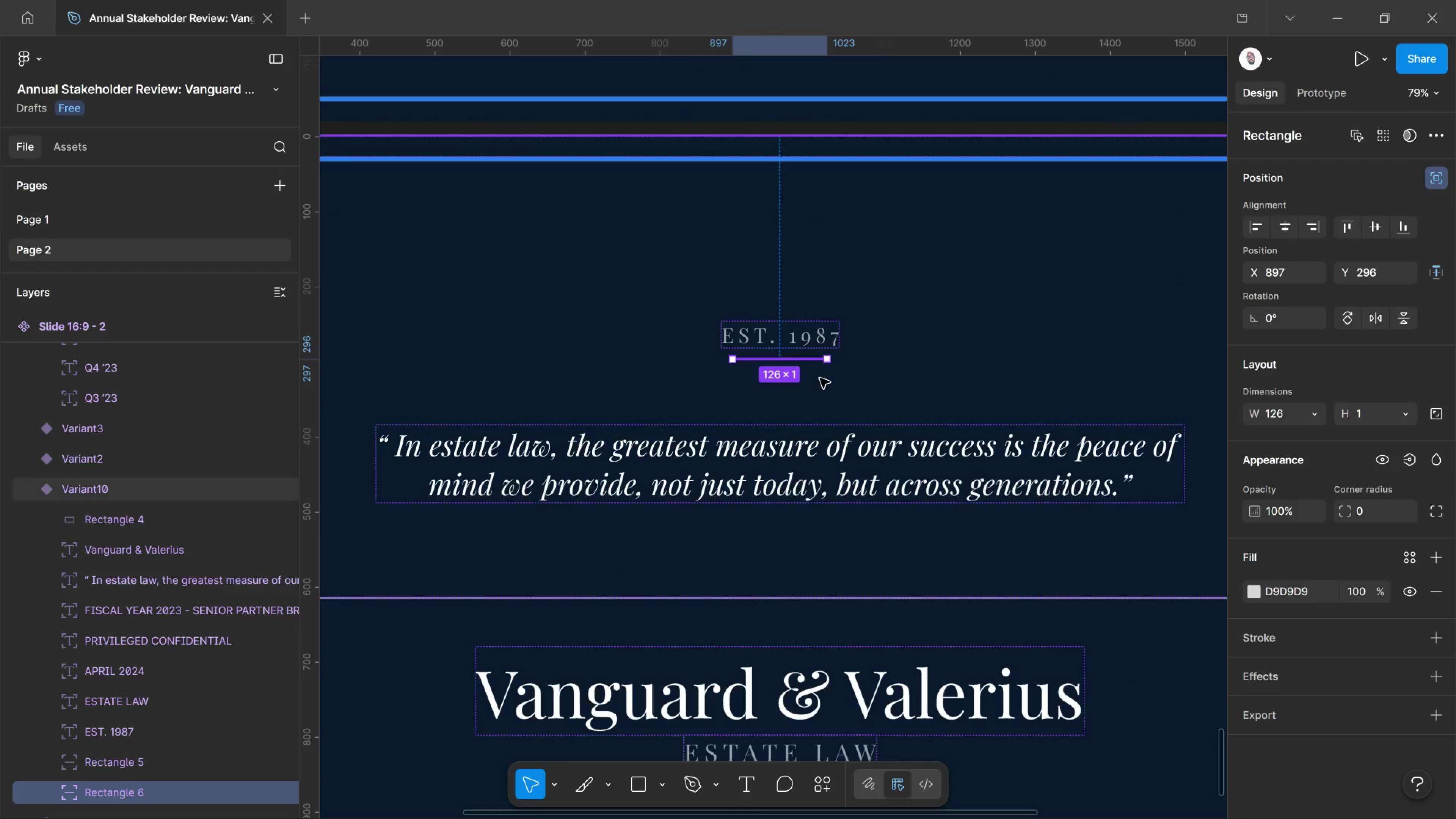 
left_click([820, 378])
 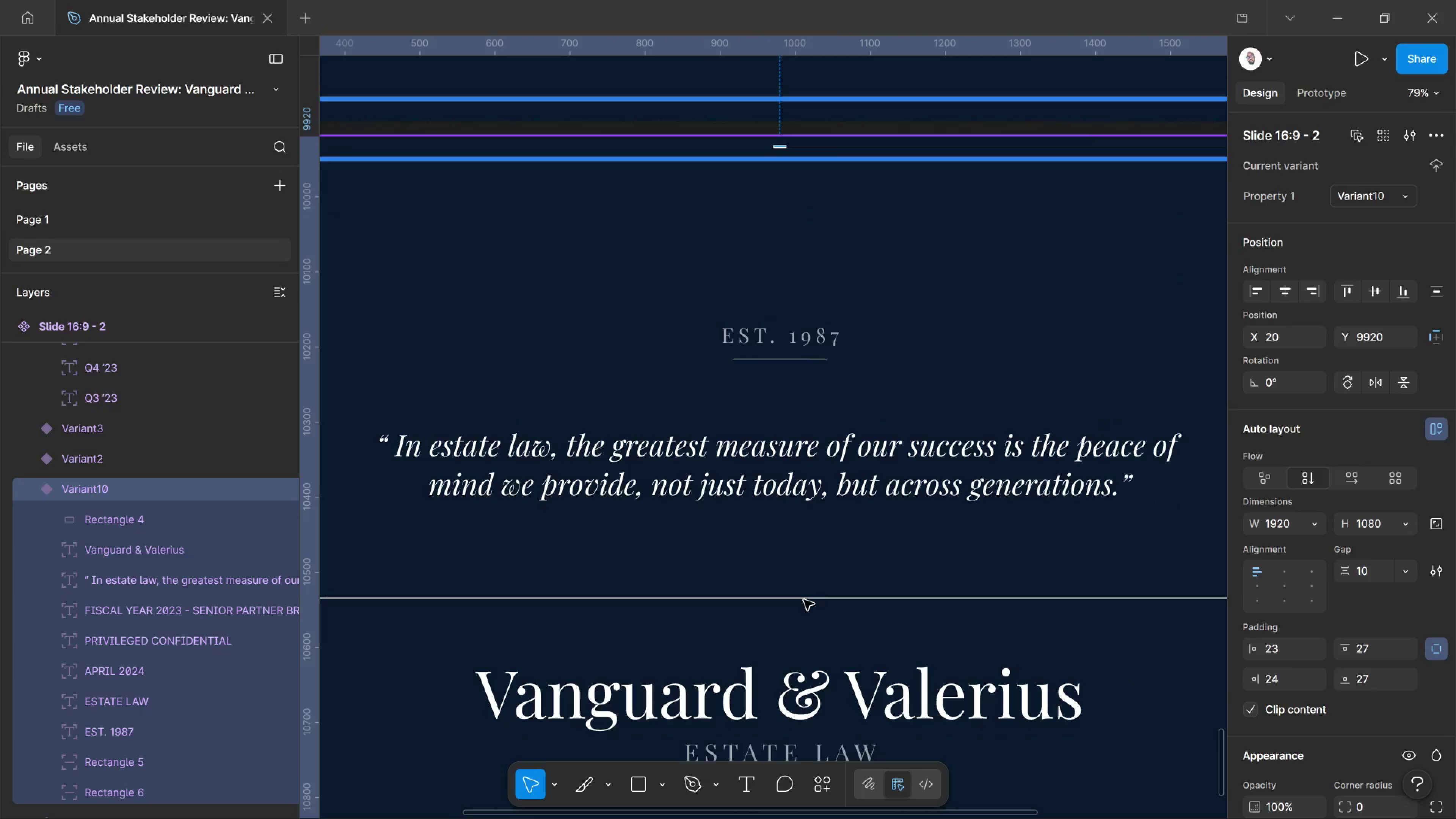 
left_click([801, 602])
 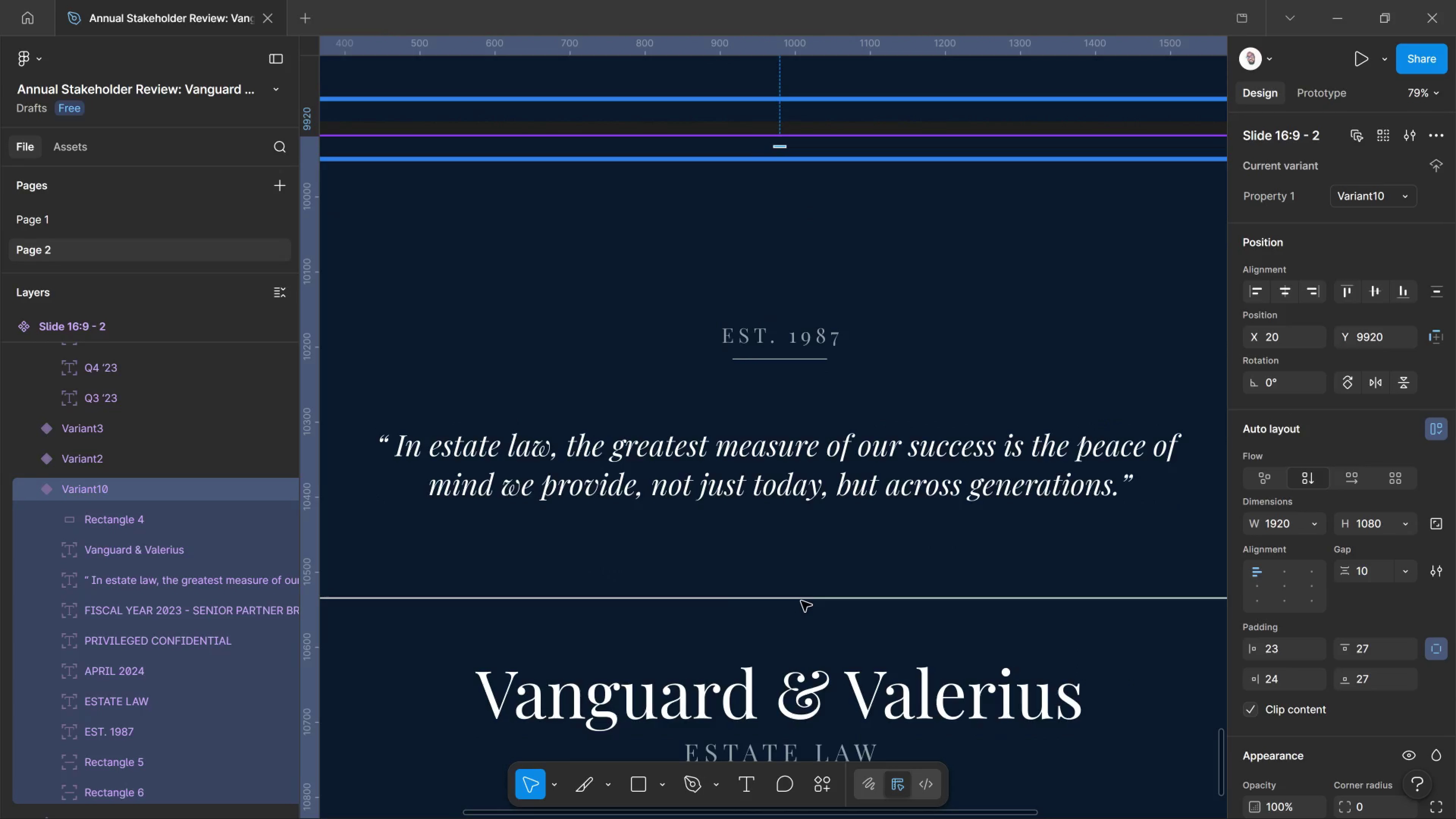 
double_click([801, 601])
 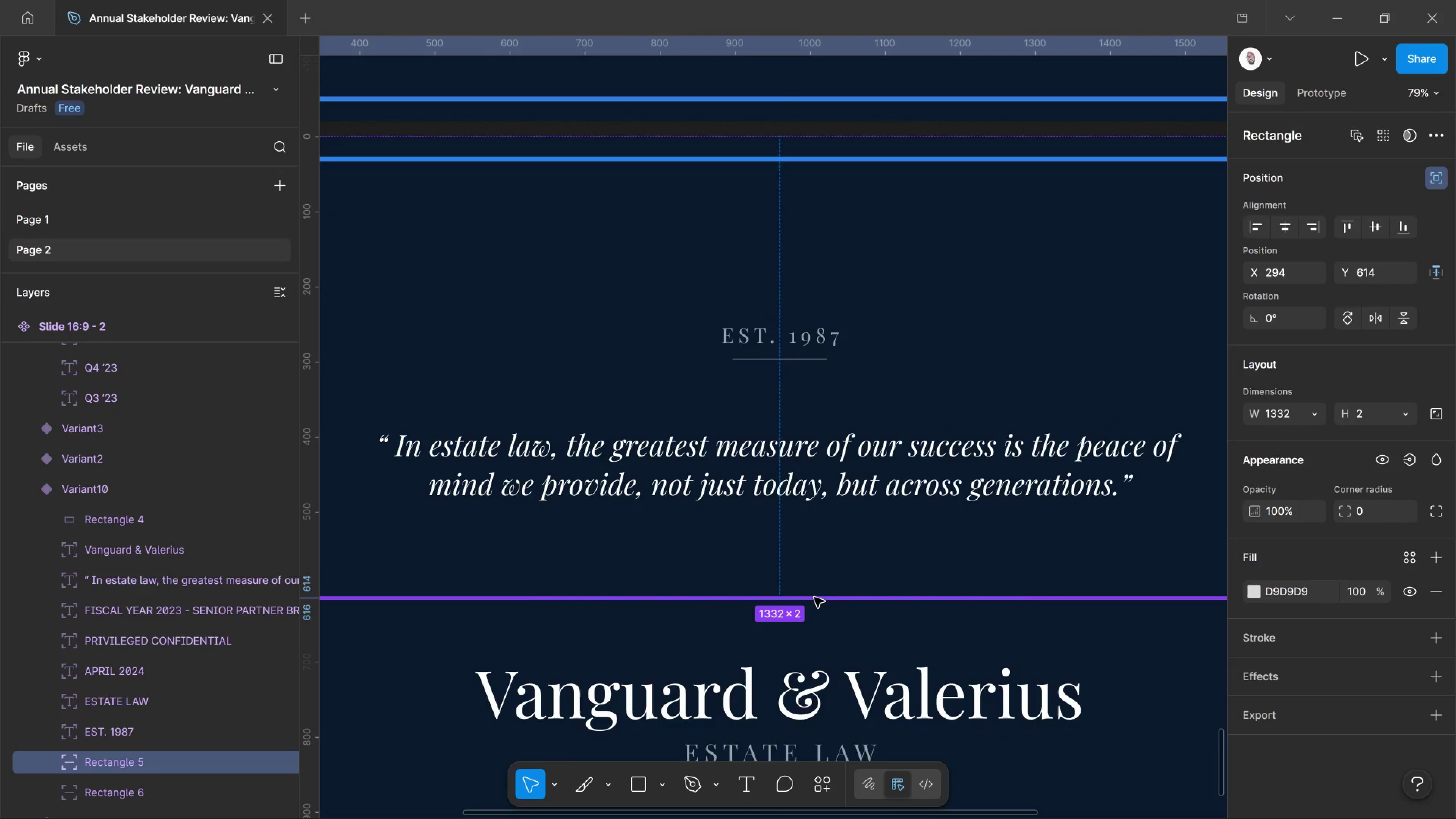 
hold_key(key=ControlLeft, duration=0.66)
scroll: coordinate [814, 597], scroll_direction: down, amount: 7.0
 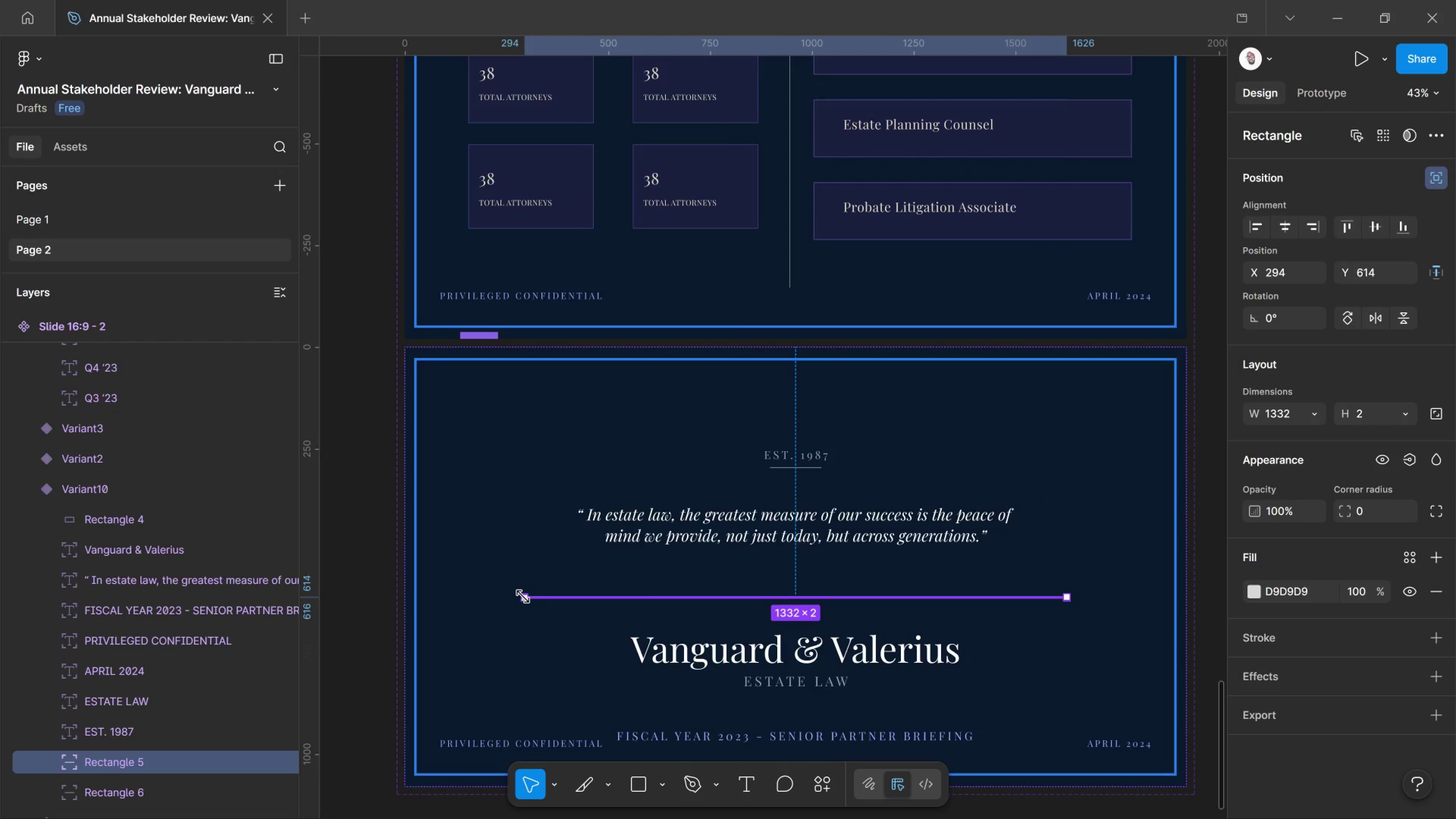 
left_click_drag(start_coordinate=[523, 596], to_coordinate=[882, 599])
 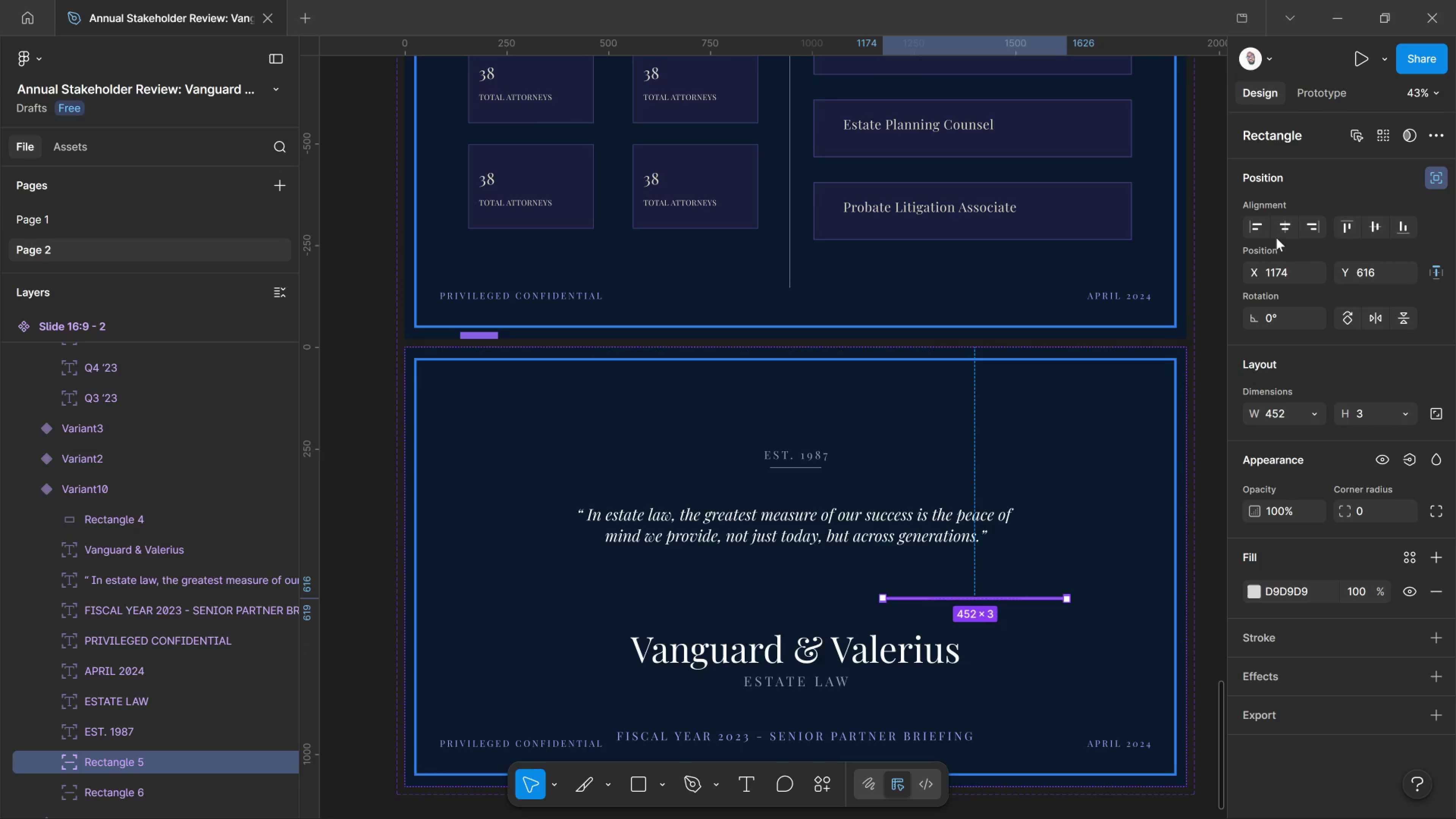 
left_click([1279, 235])
 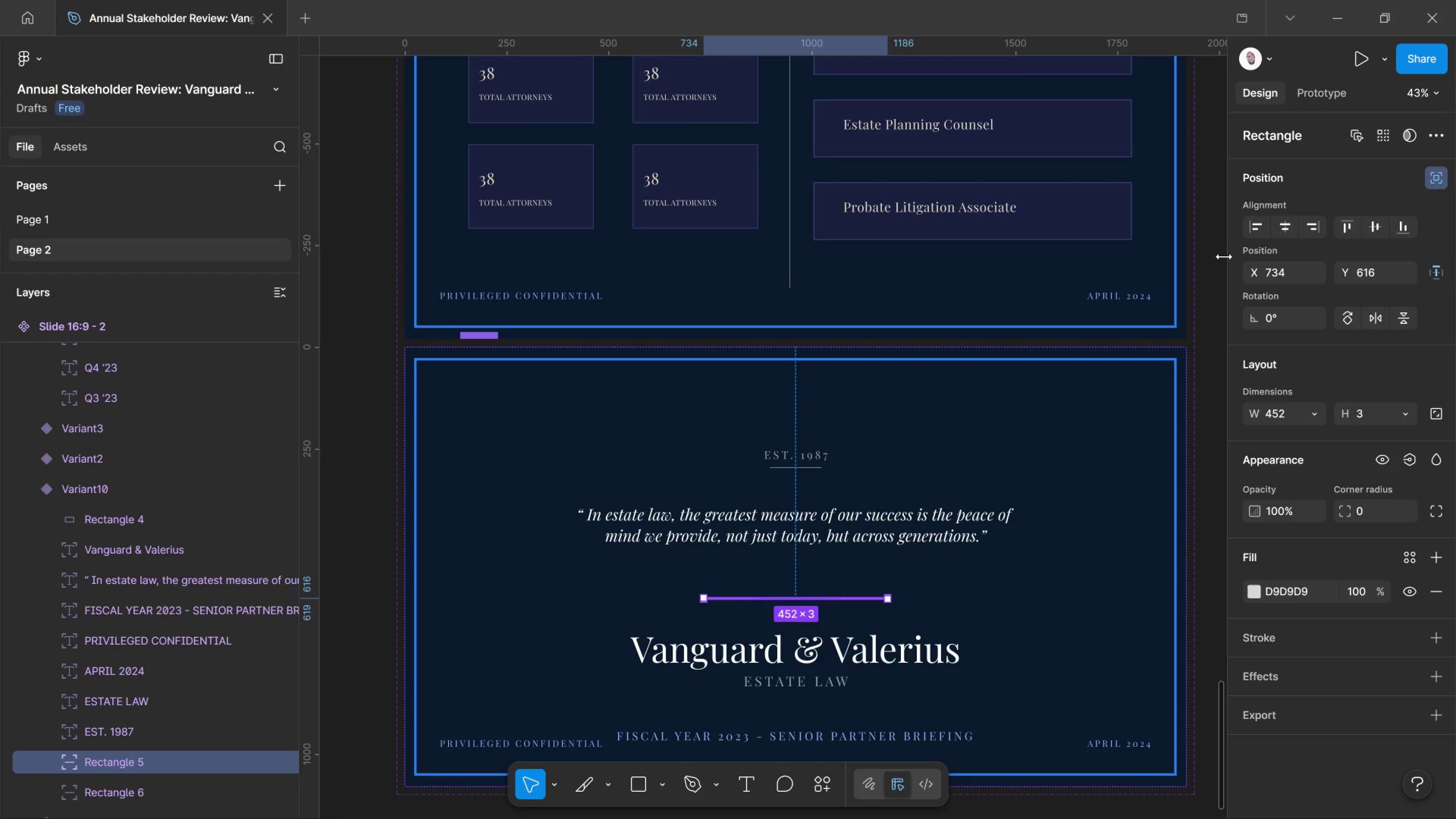 
key(Shift+ArrowUp)
 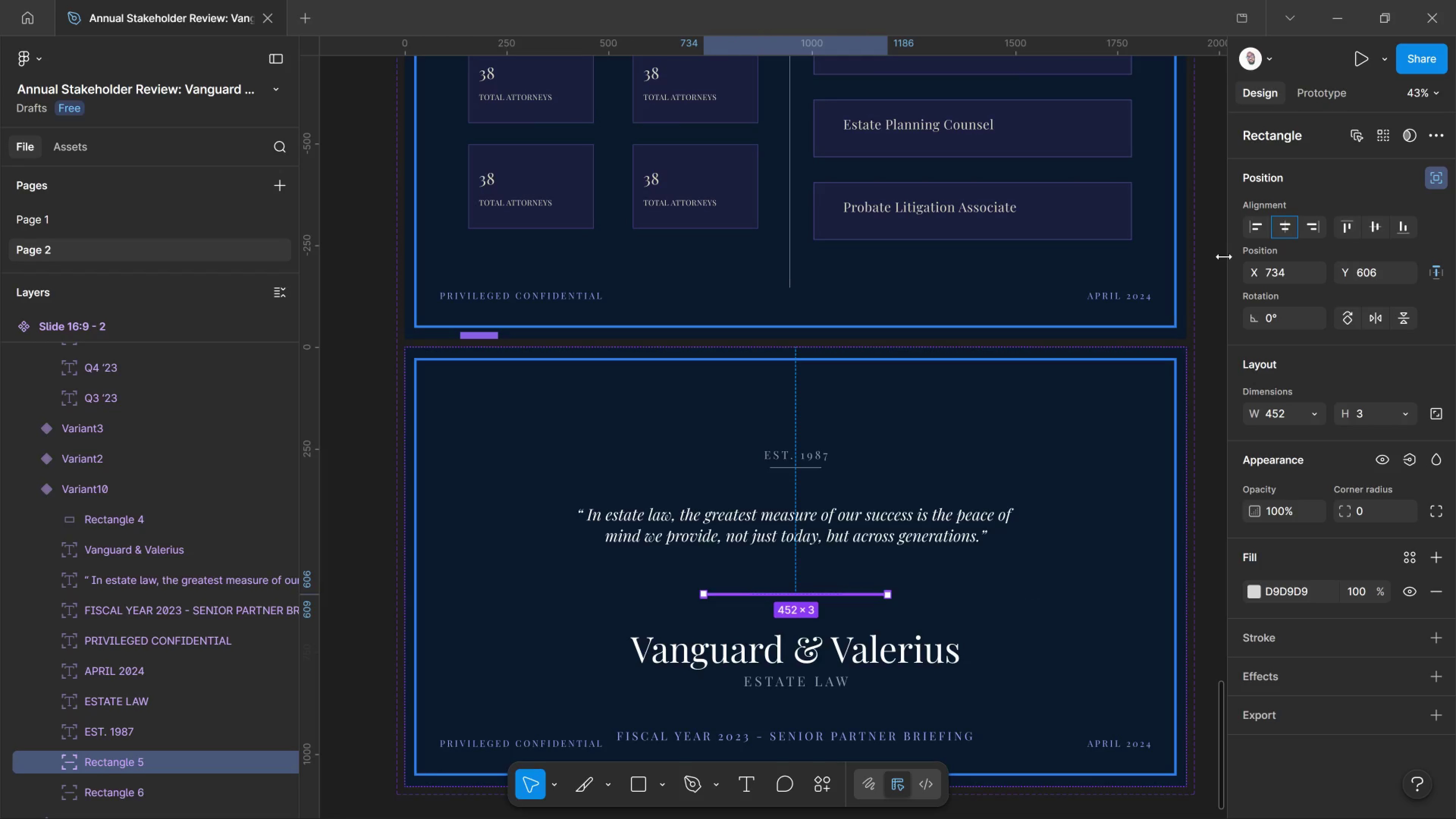 
key(Shift+ArrowUp)
 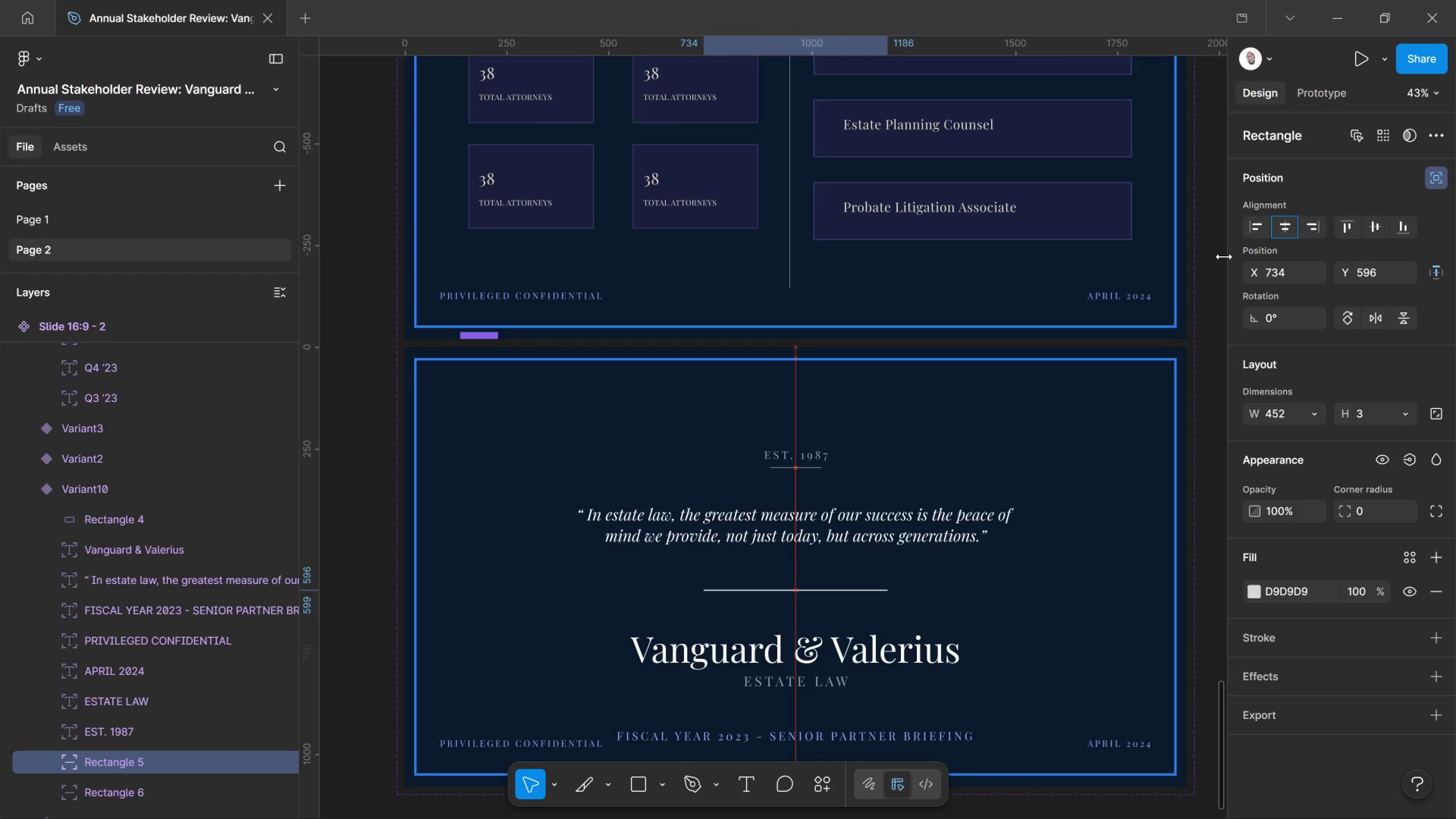 
key(Shift+ArrowUp)
 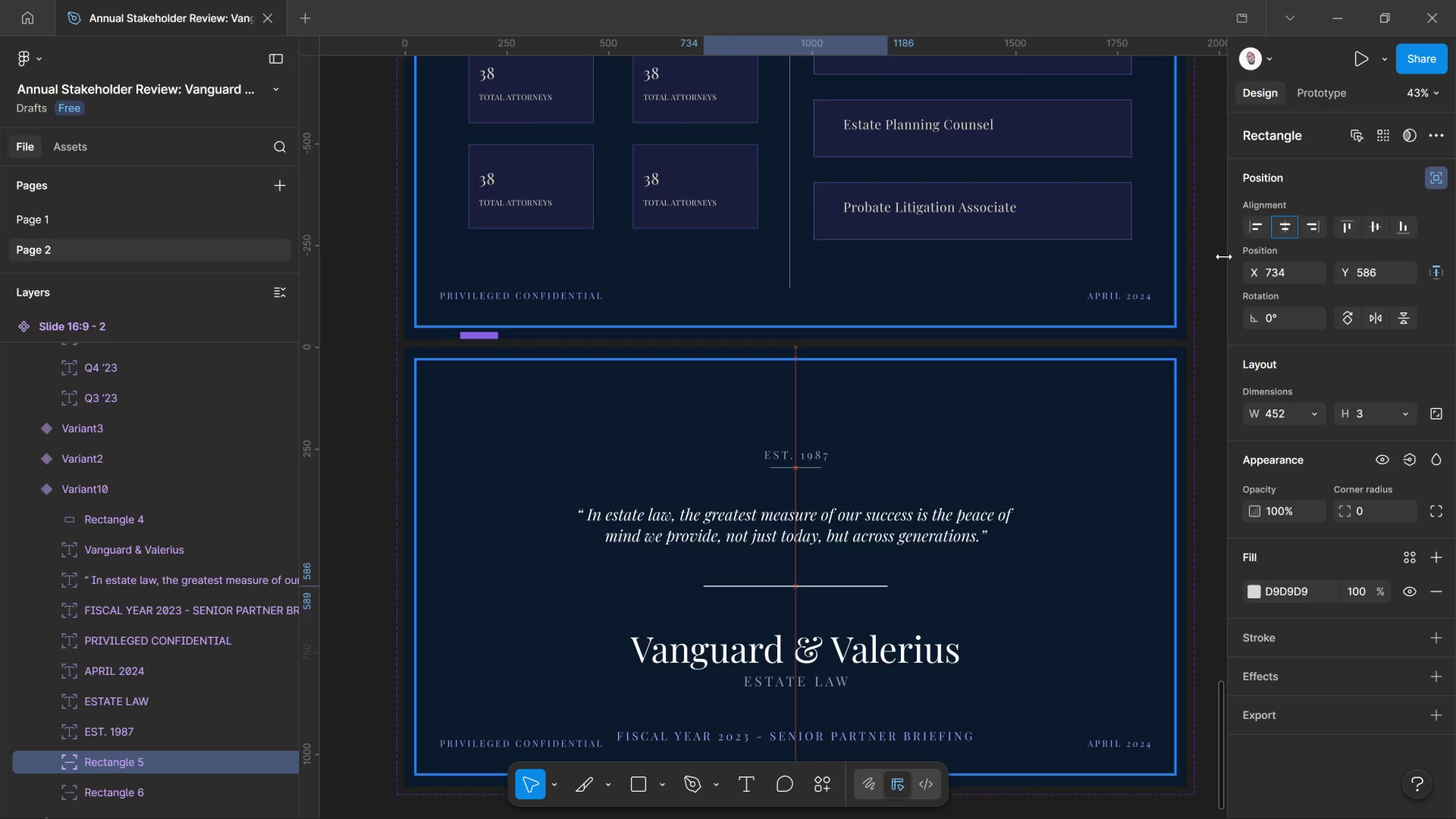 
key(Shift+ArrowUp)
 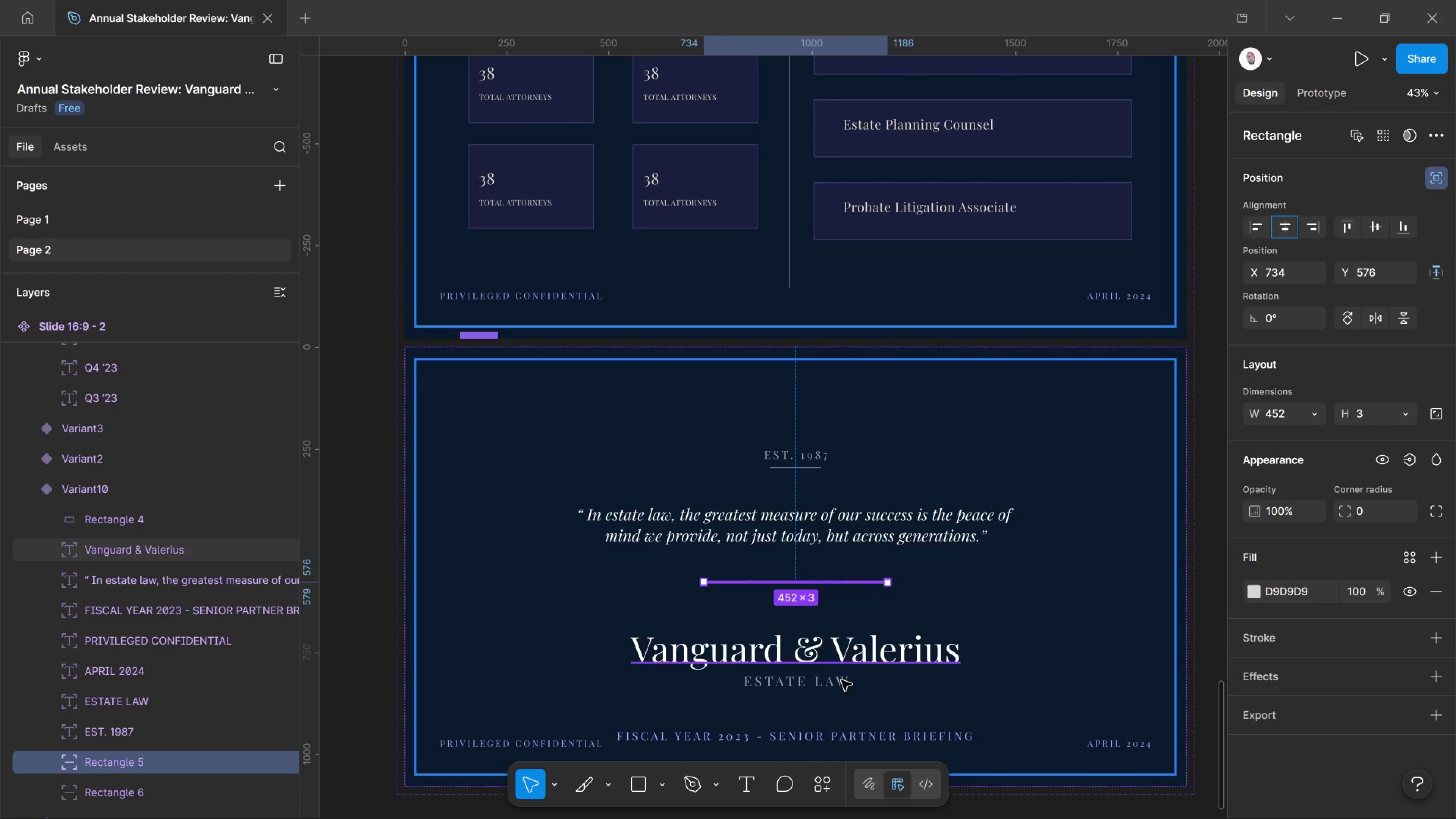 
left_click([839, 683])
 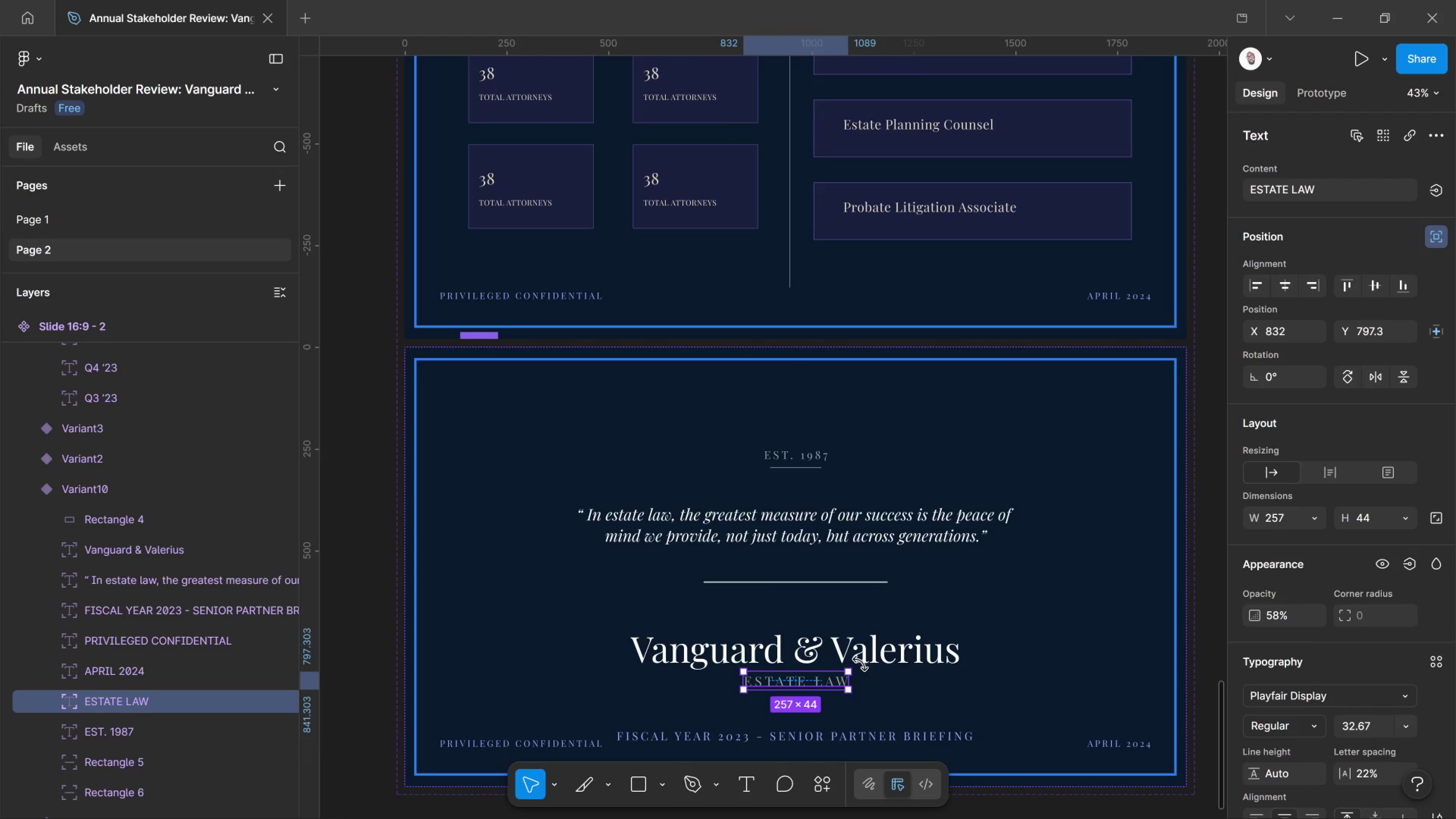 
hold_key(key=ShiftLeft, duration=0.72)
left_click([866, 656])
 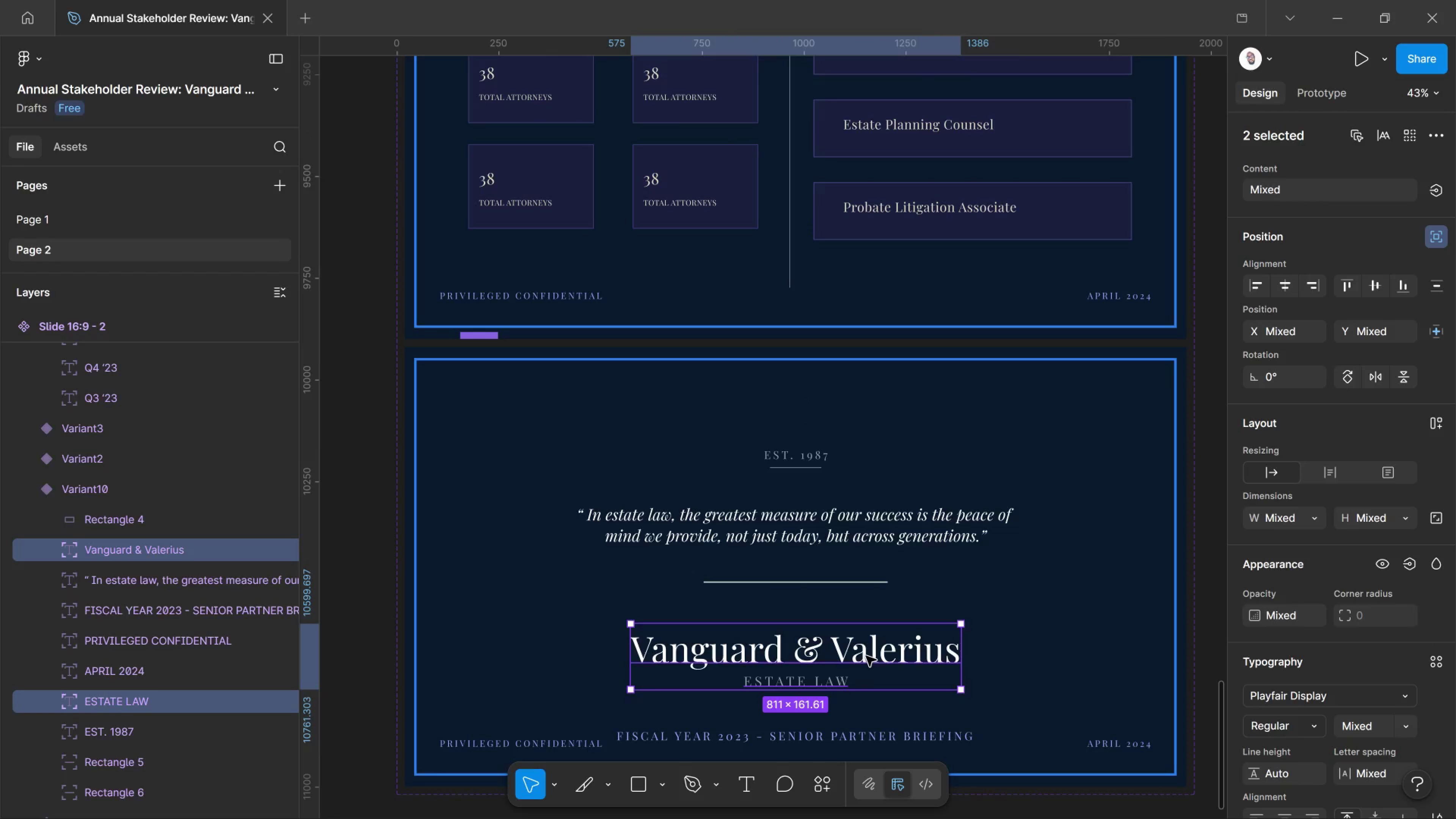 
key(Shift+ArrowUp)
 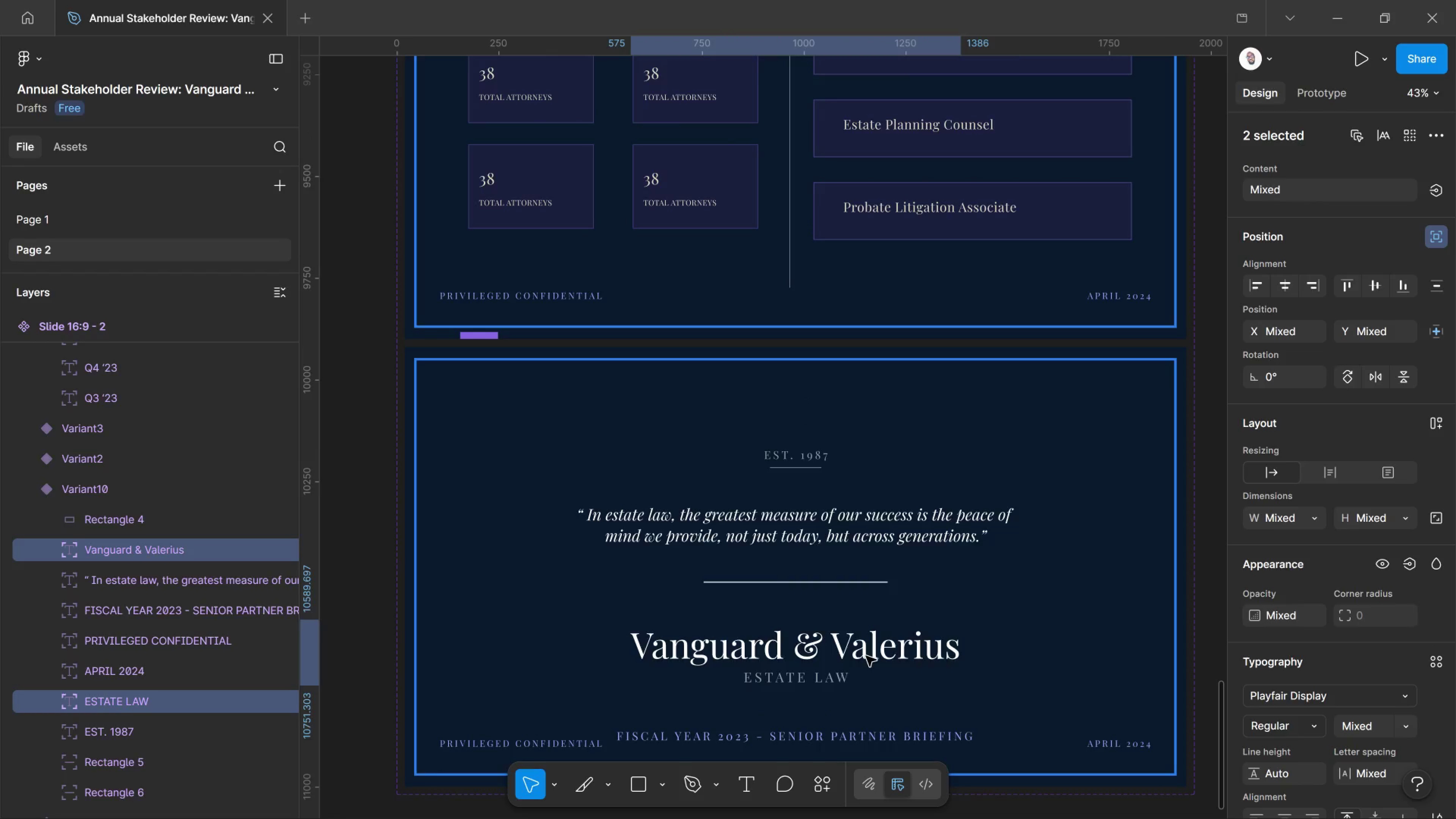 
key(Shift+ArrowUp)
 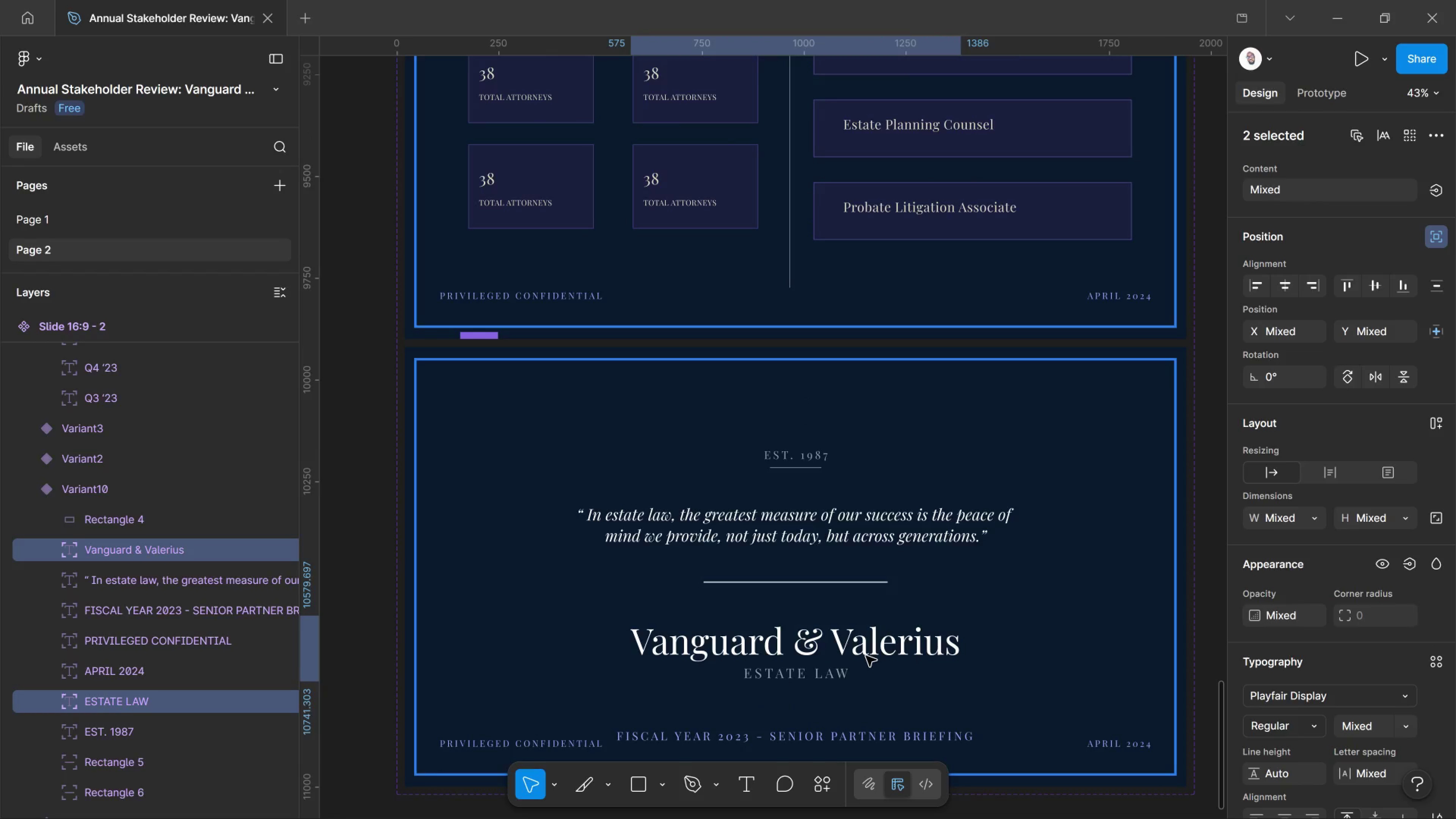 
key(Shift+ArrowUp)
 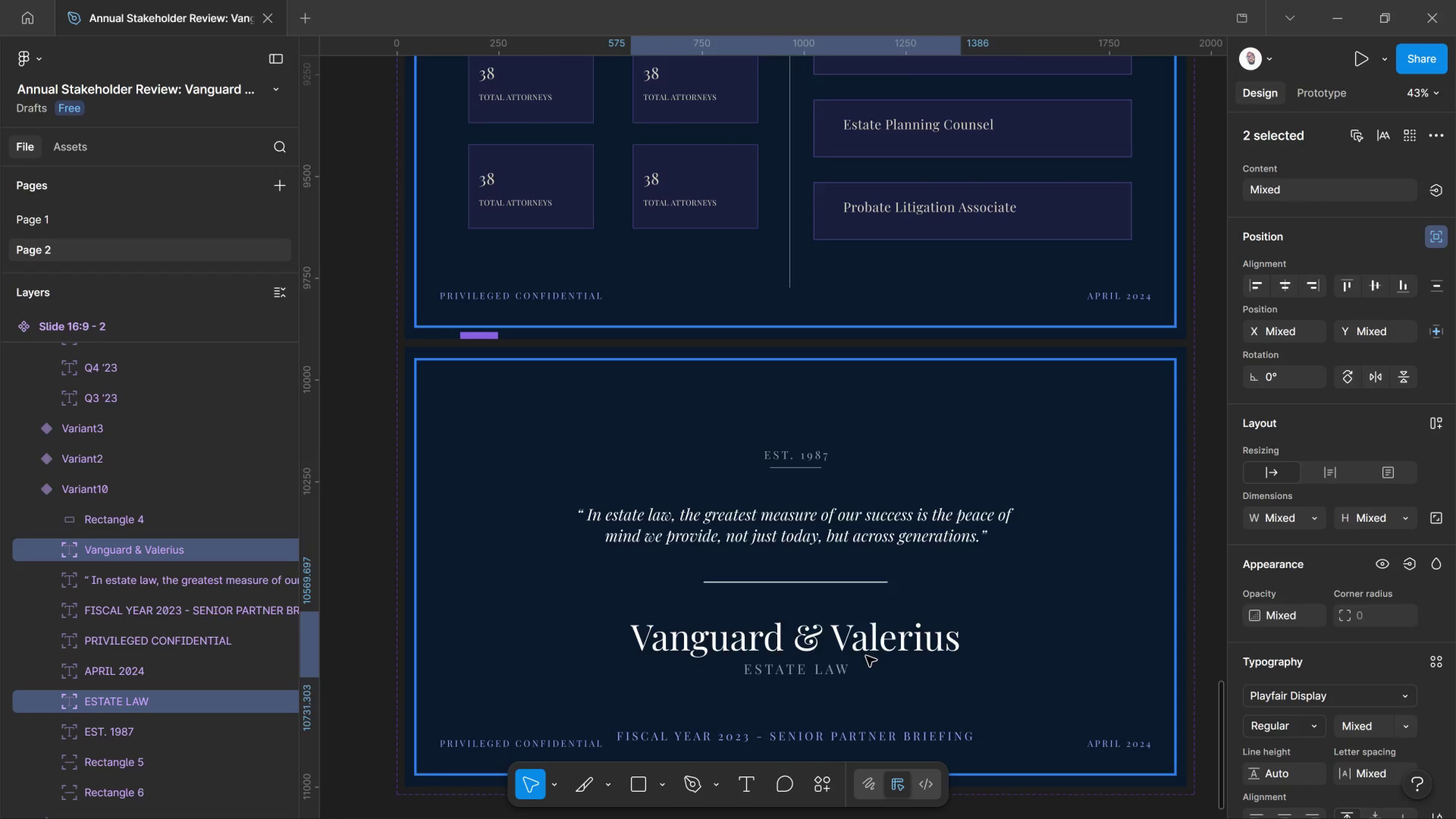 
key(Shift+ArrowUp)
 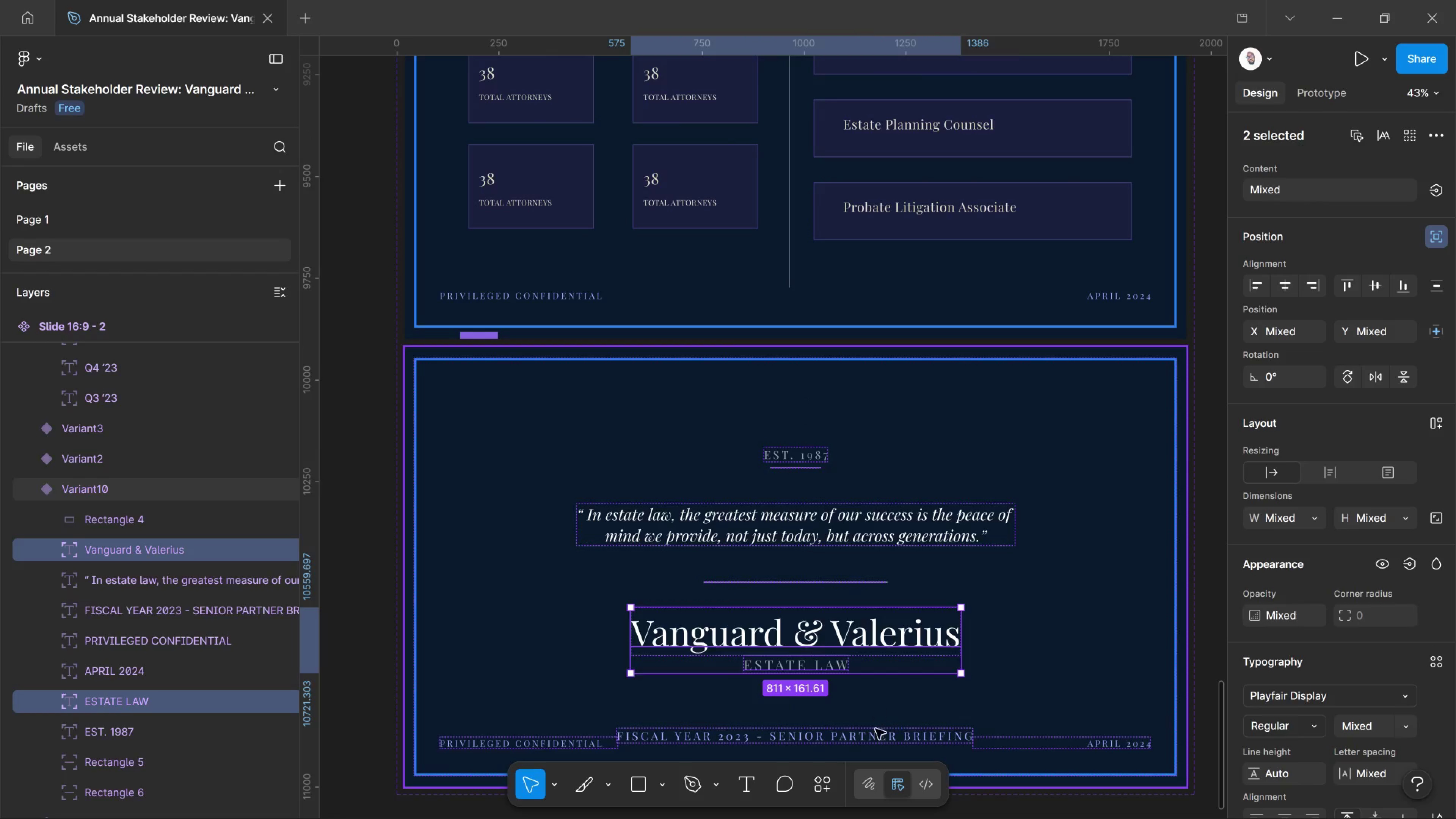 
left_click([878, 733])
 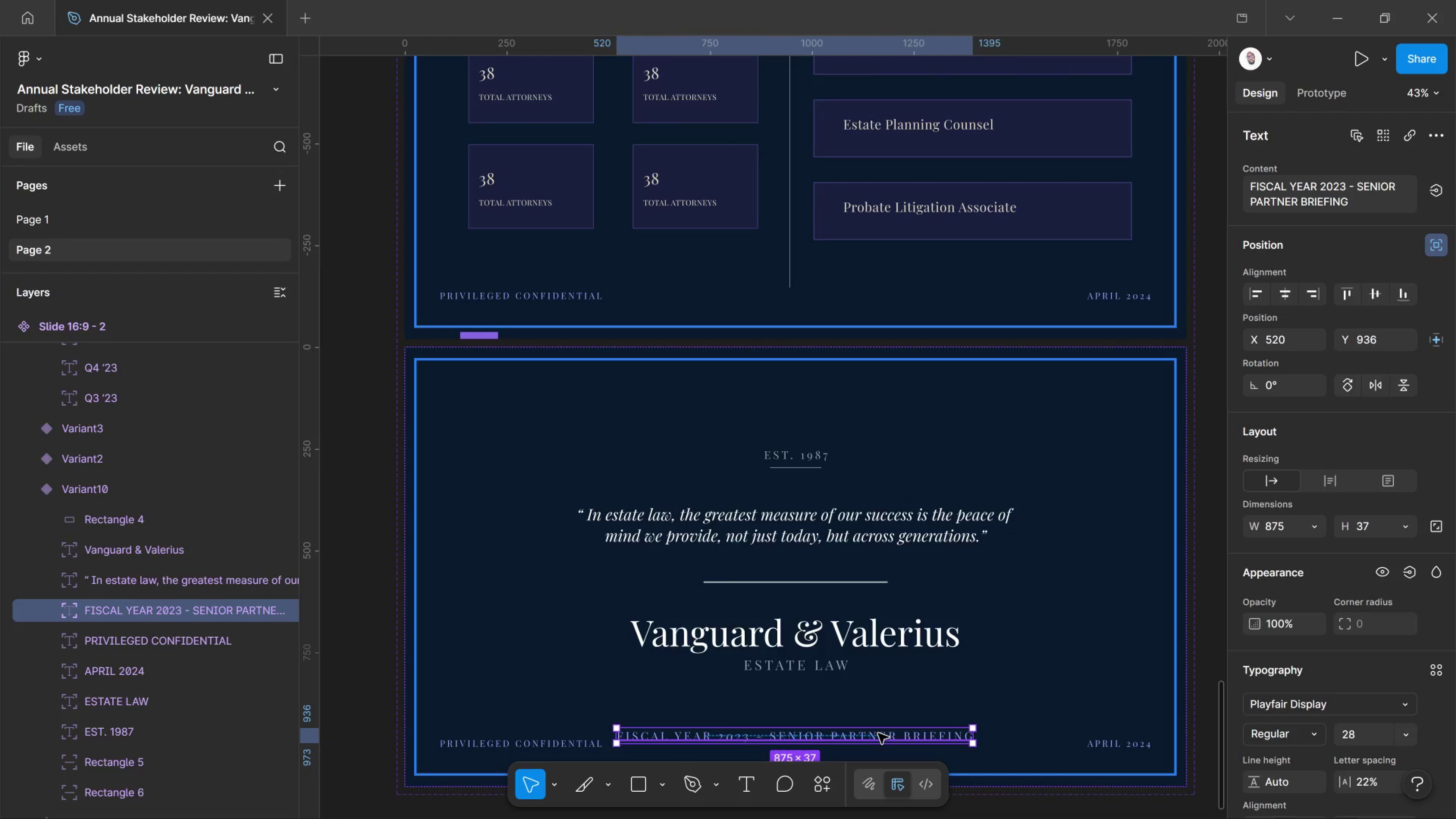 
wait(5.77)
 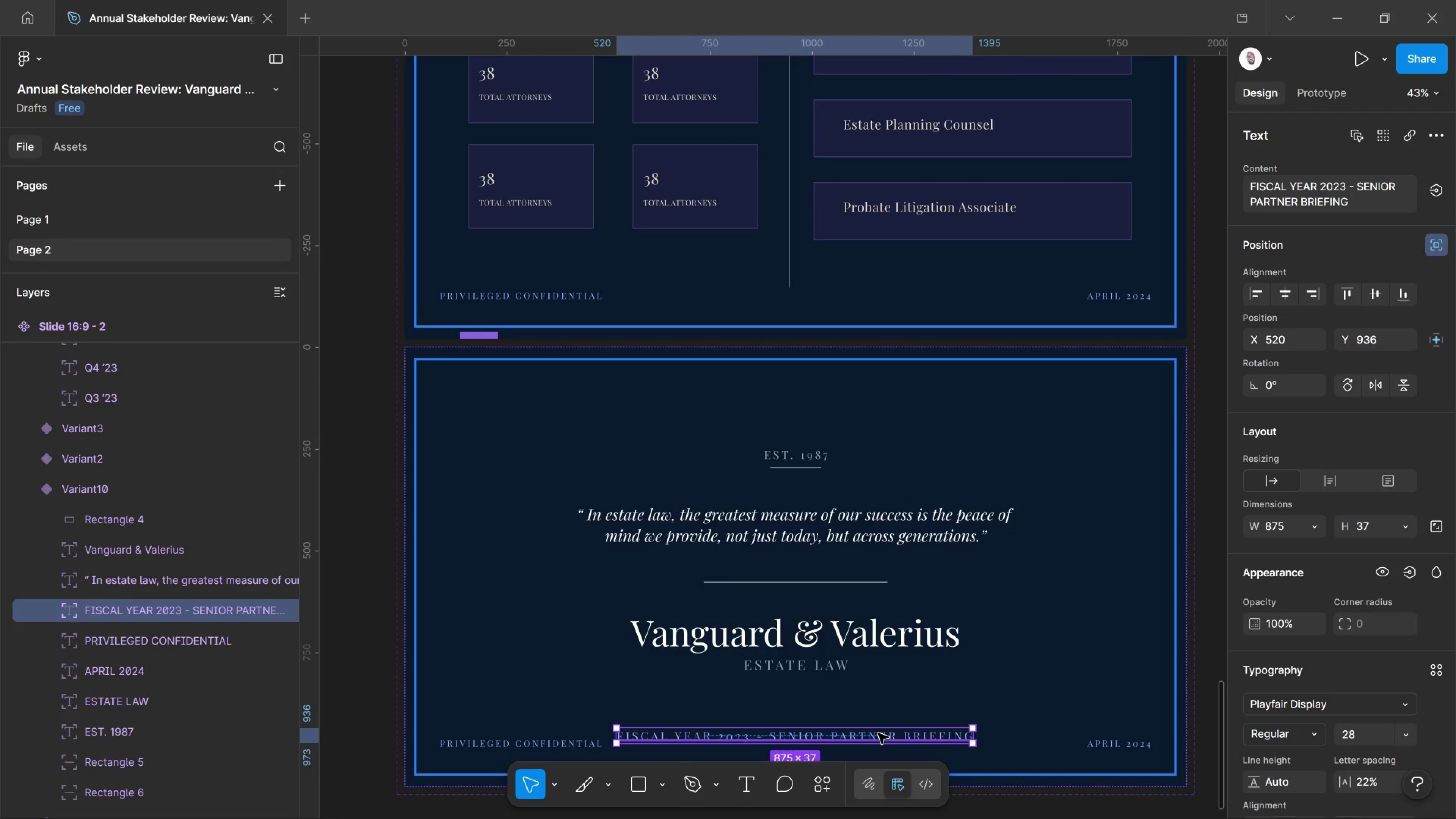 
key(Delete)
 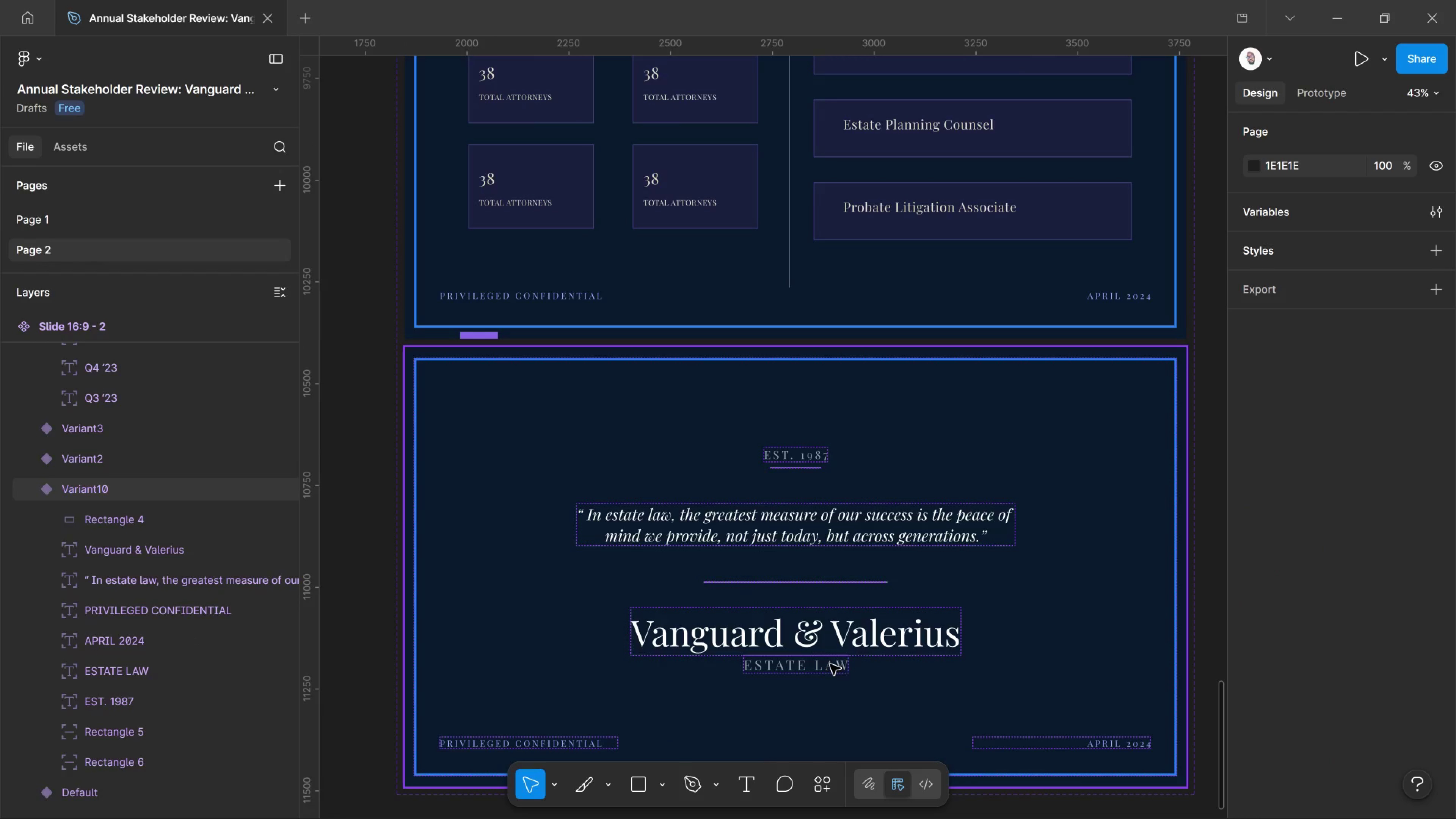 
double_click([831, 664])
 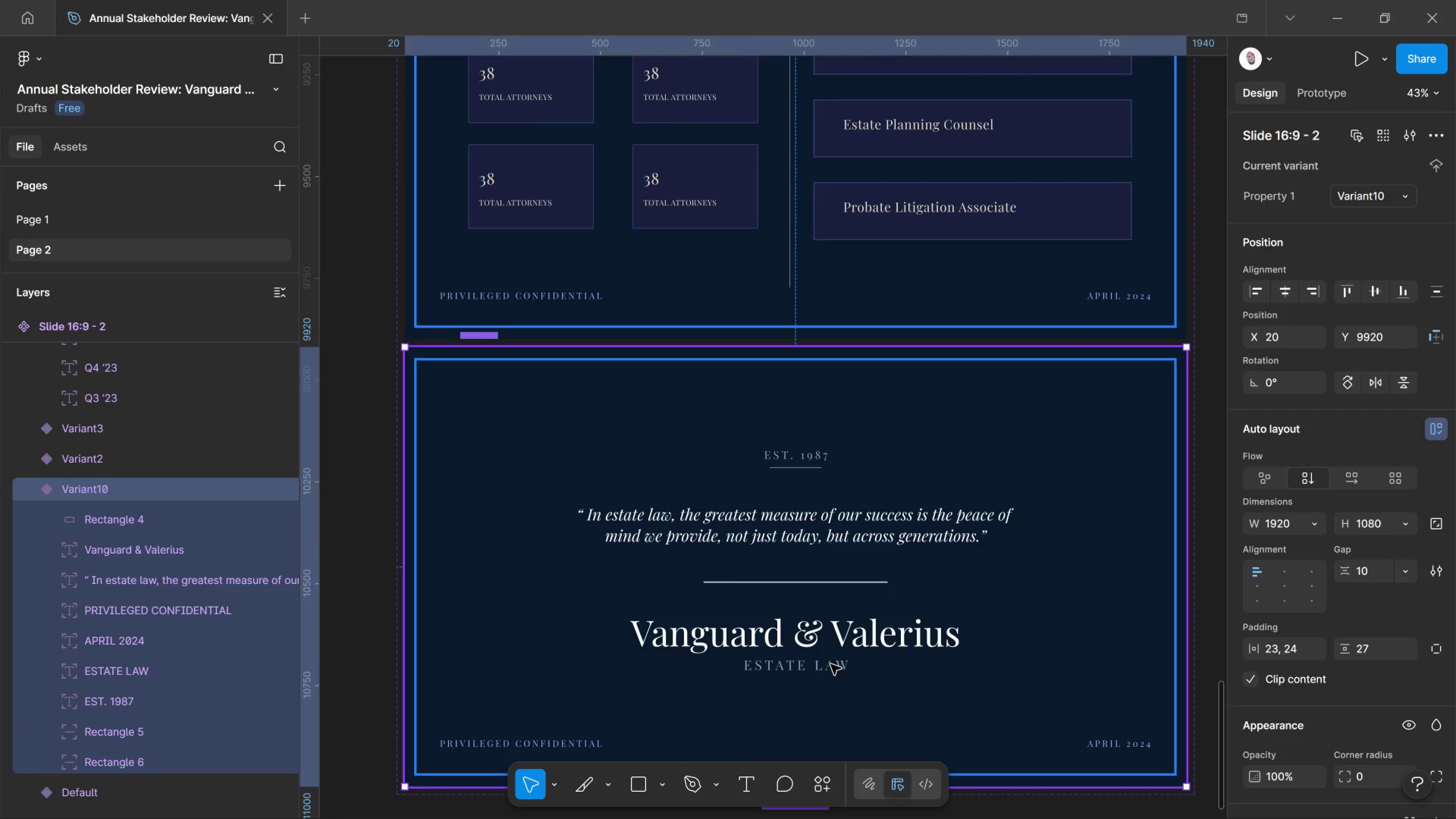 
triple_click([831, 664])
 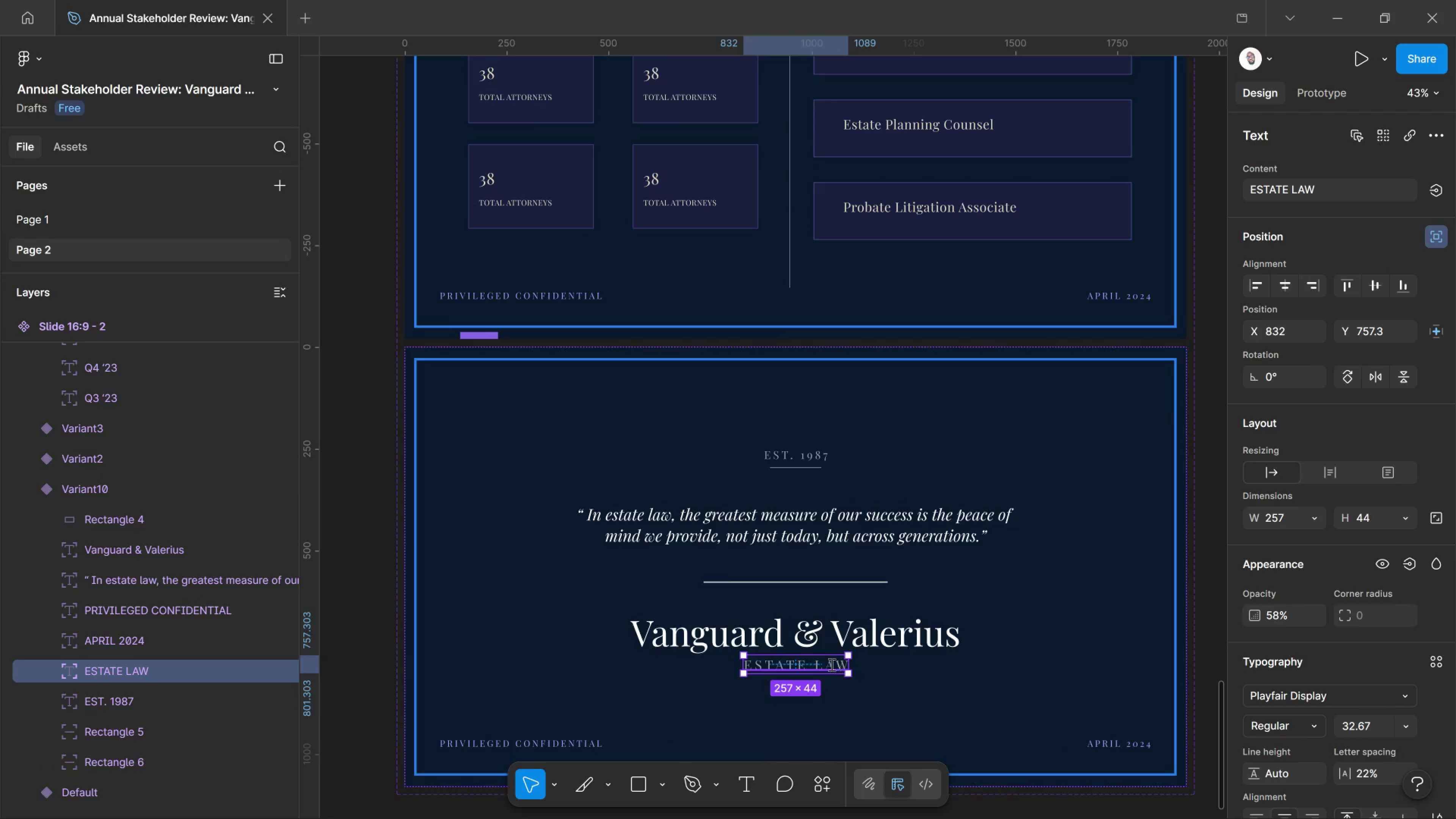 
double_click([831, 664])
 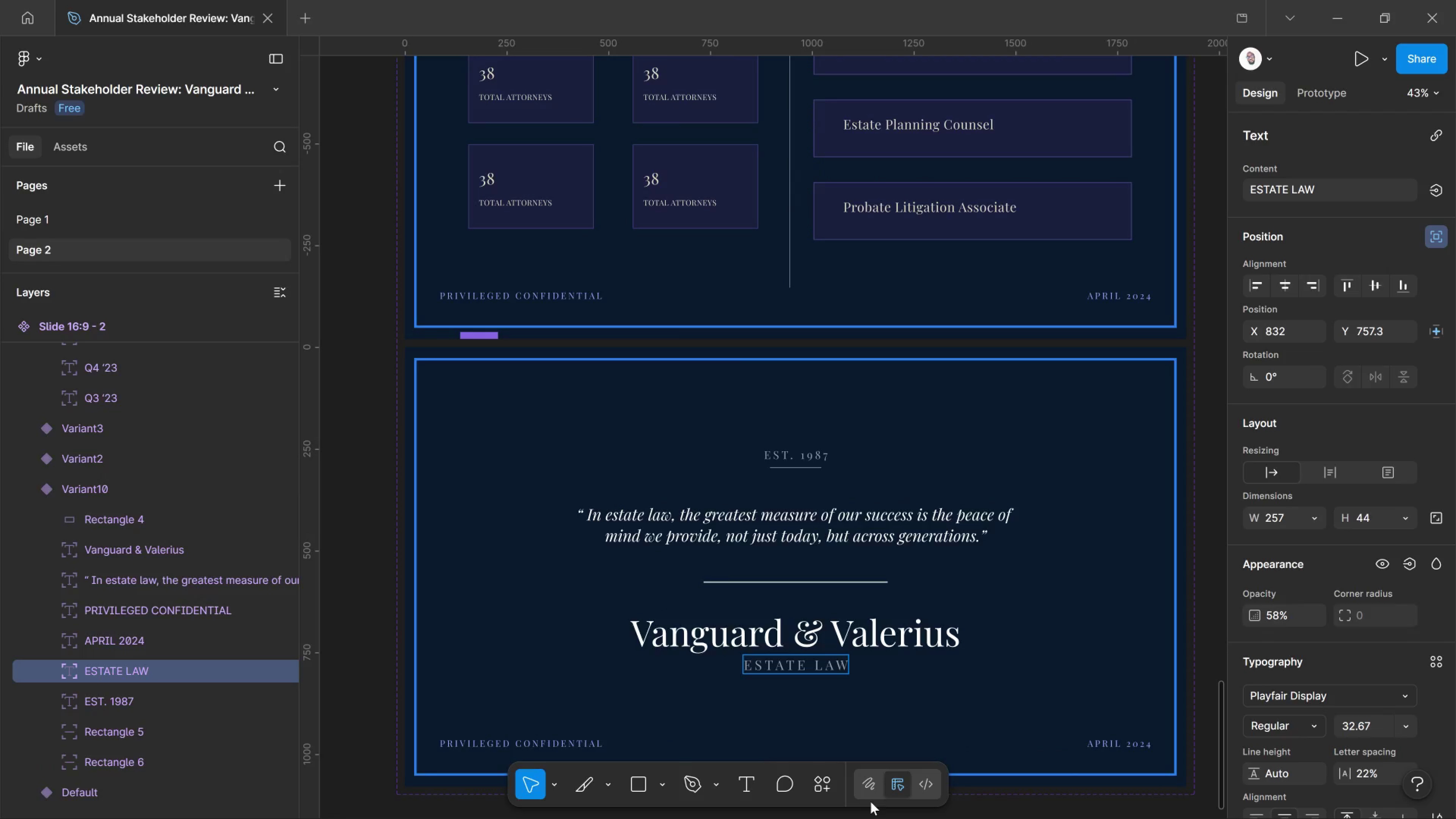 
key(ArrowRight)
 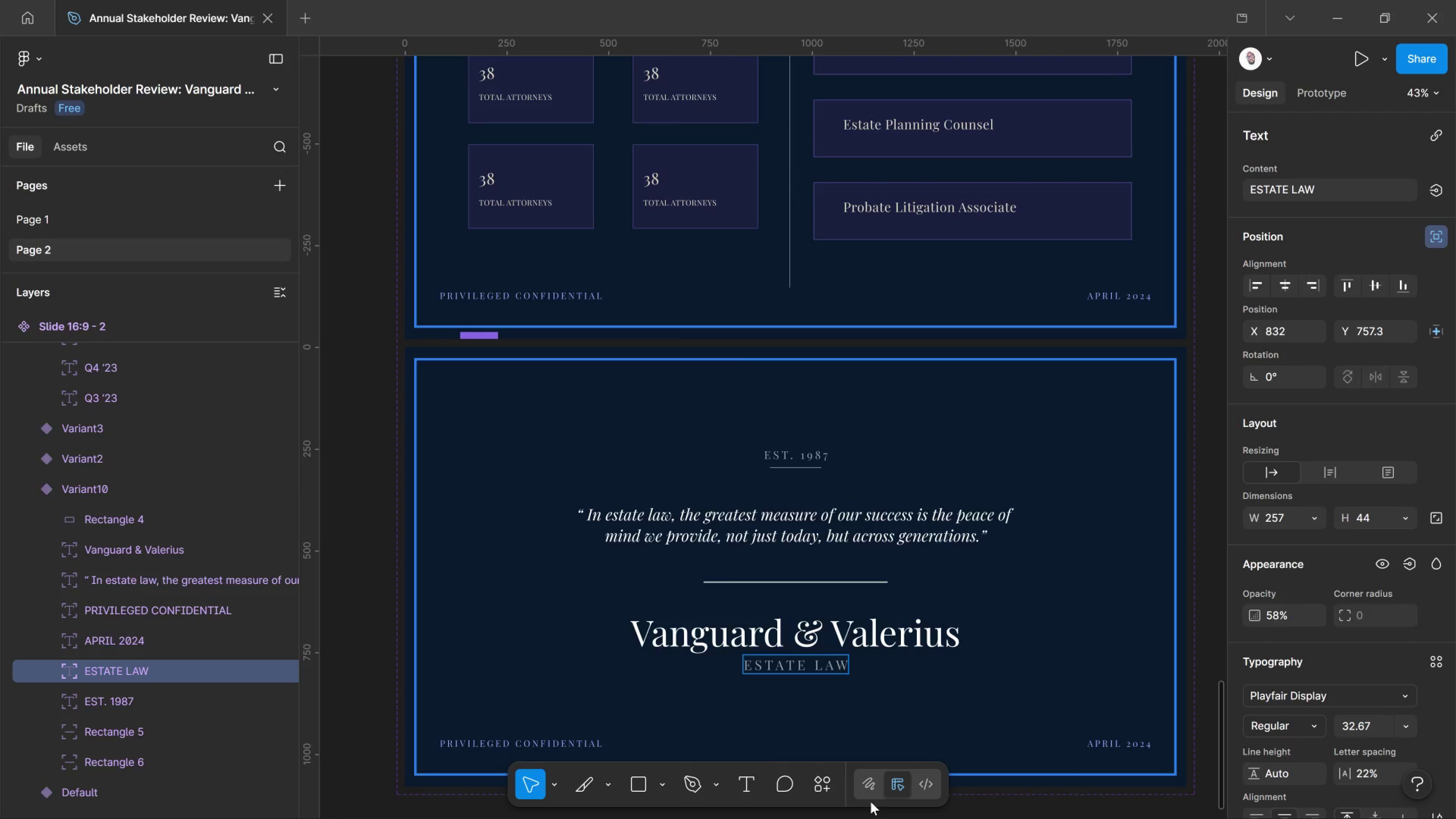 
type( SINCE 1987)
 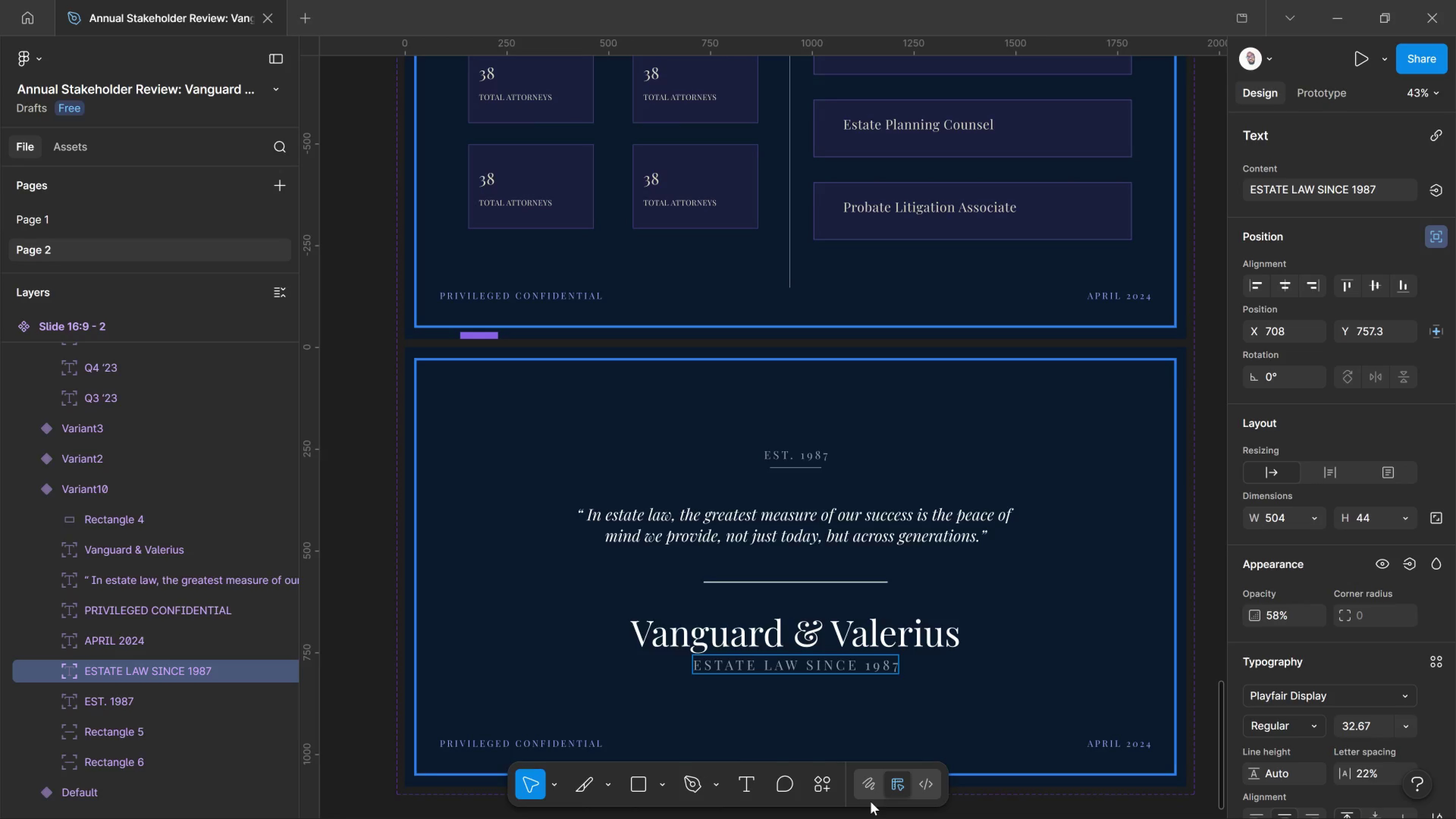 
hold_key(key=ArrowLeft, duration=0.58)
 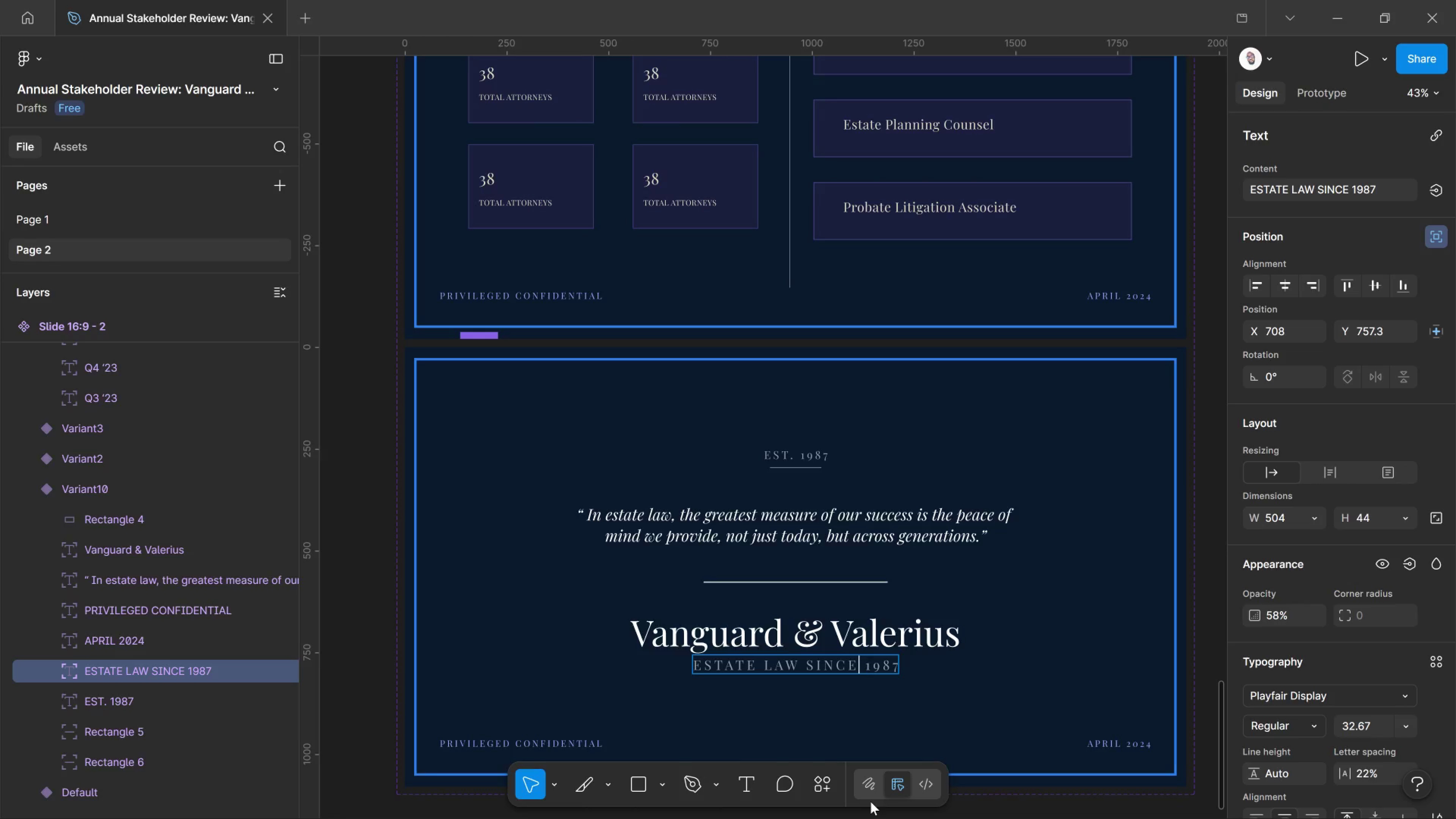 
key(ArrowLeft)
 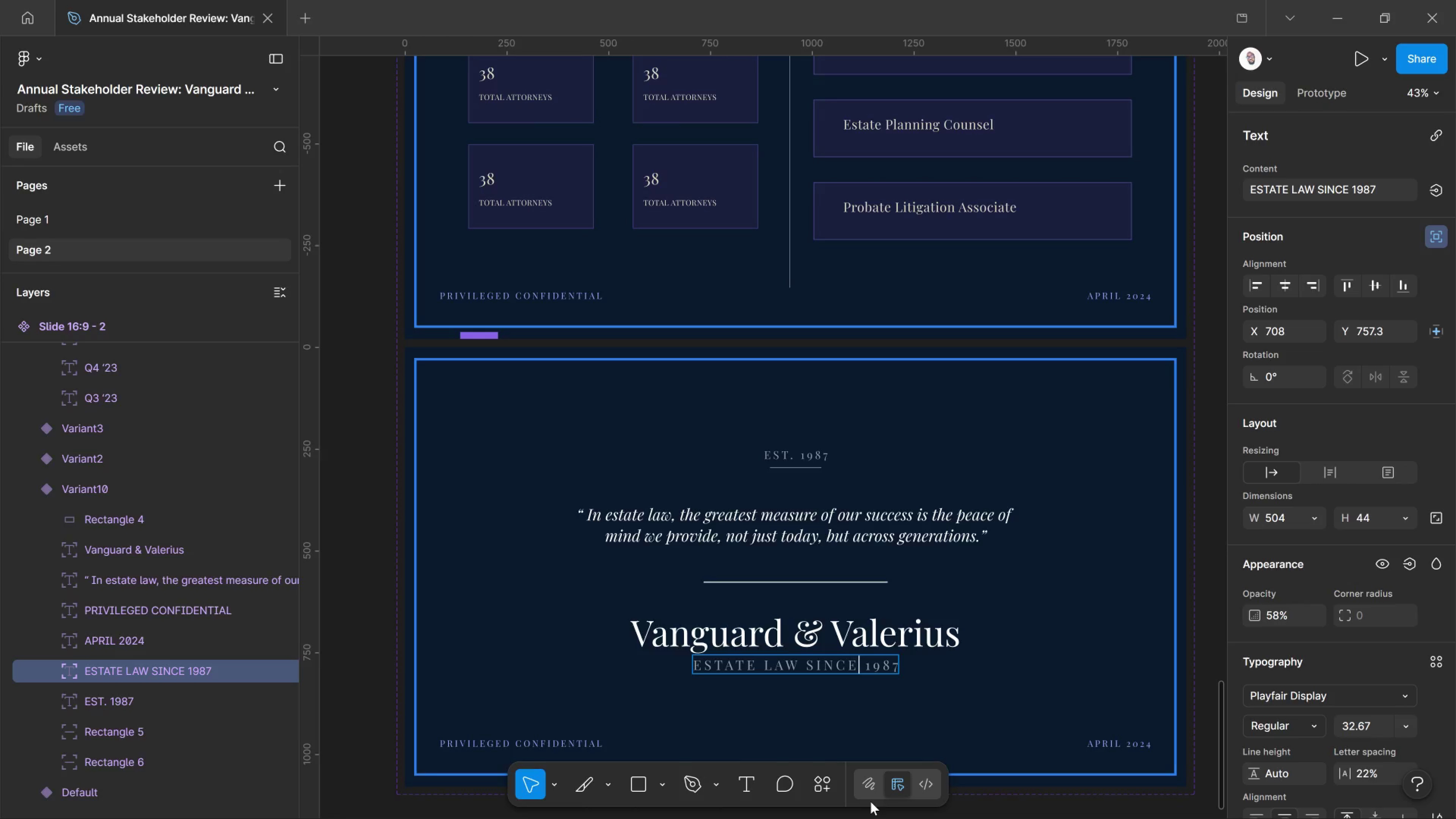 
key(ArrowLeft)
 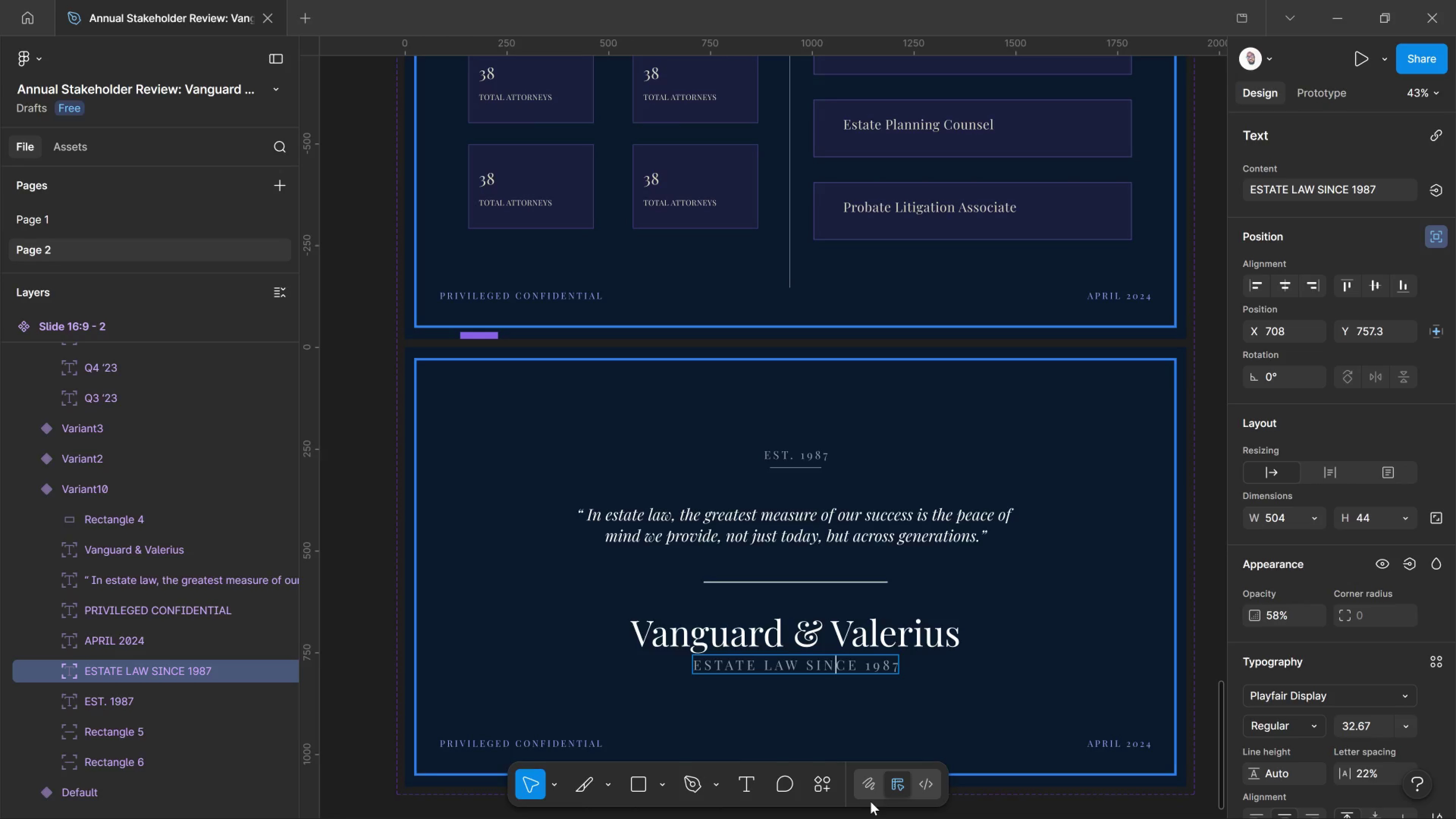 
key(ArrowLeft)
 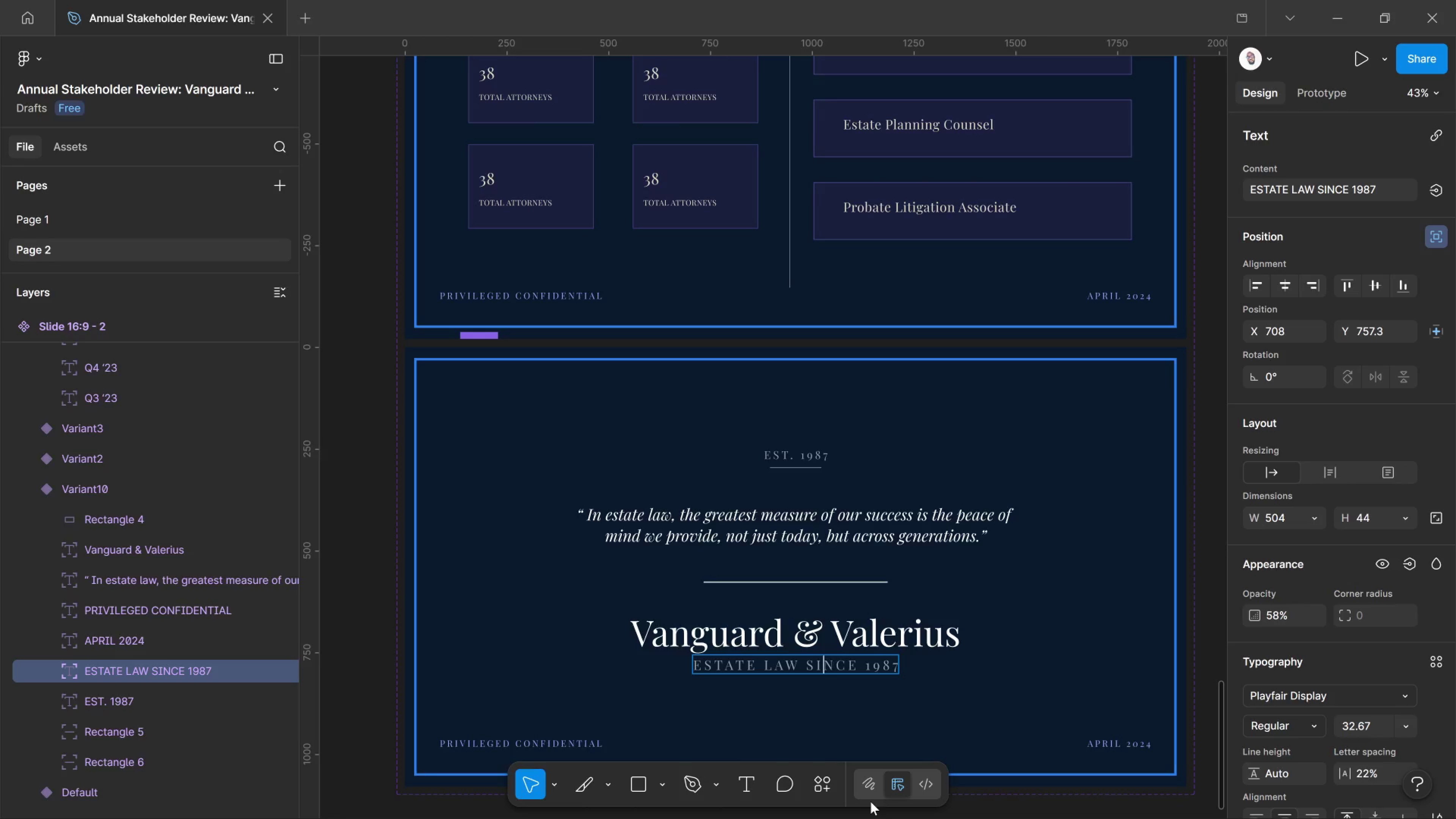 
key(ArrowLeft)
 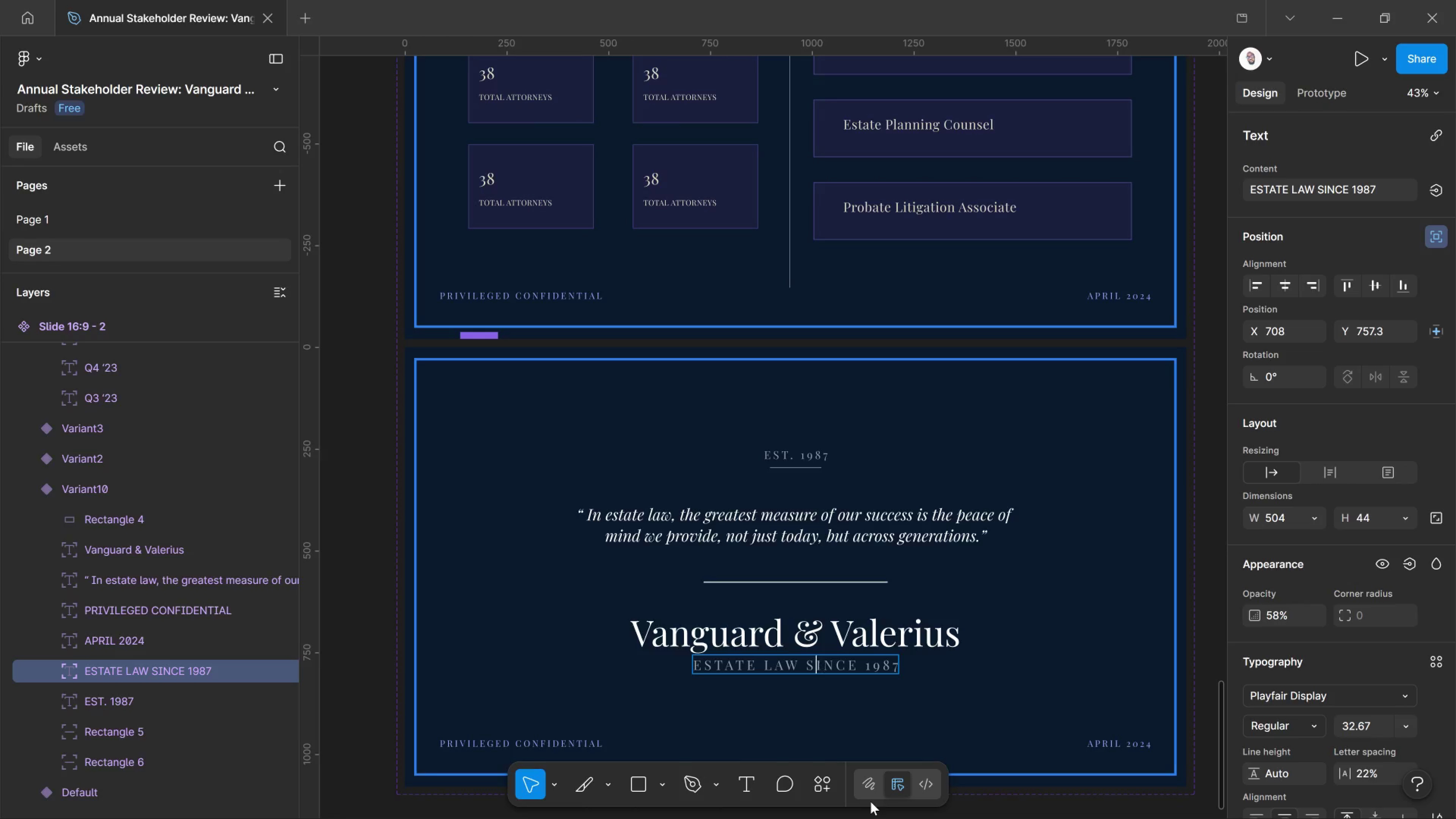 
key(ArrowLeft)
 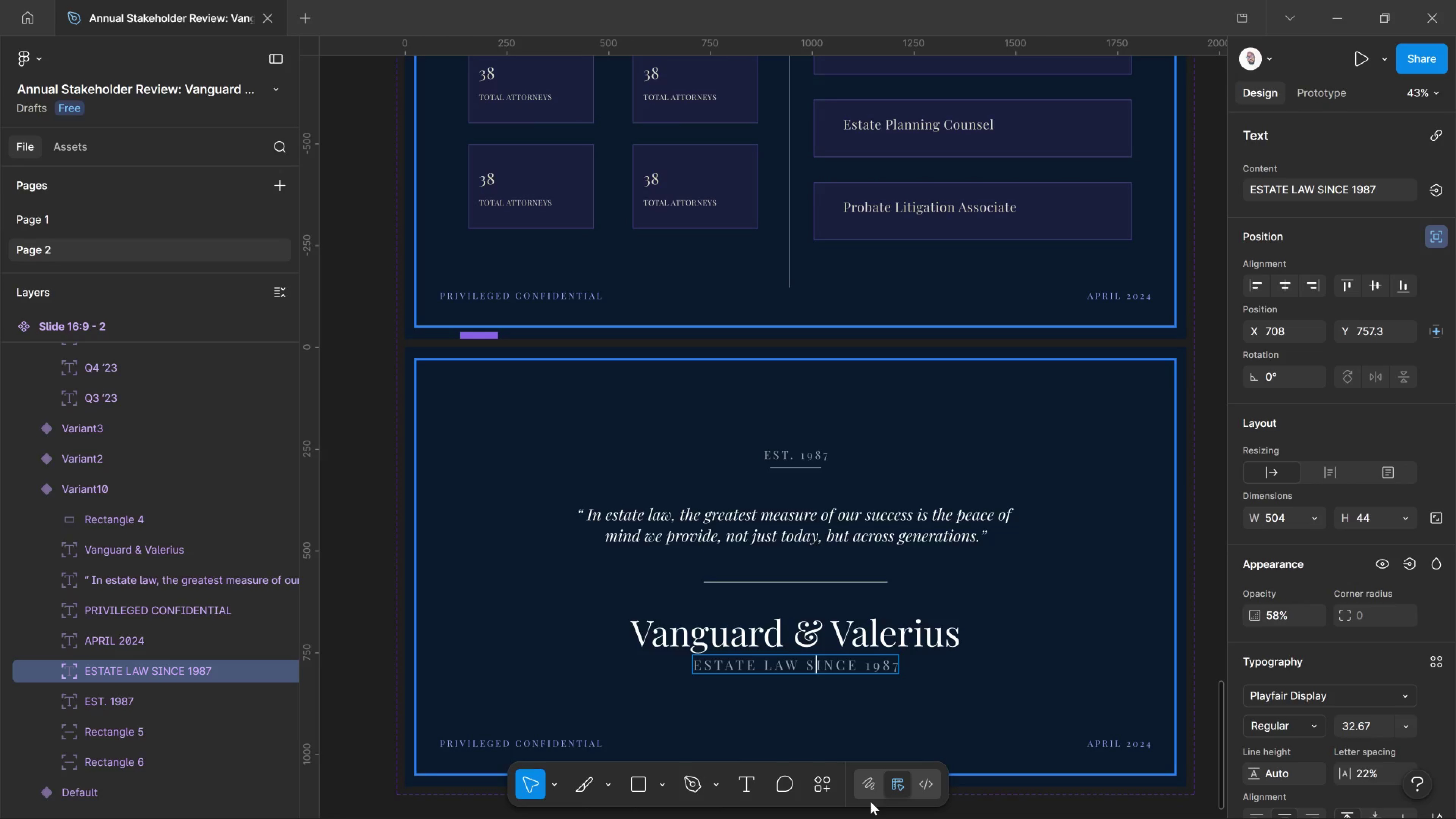 
key(ArrowLeft)
 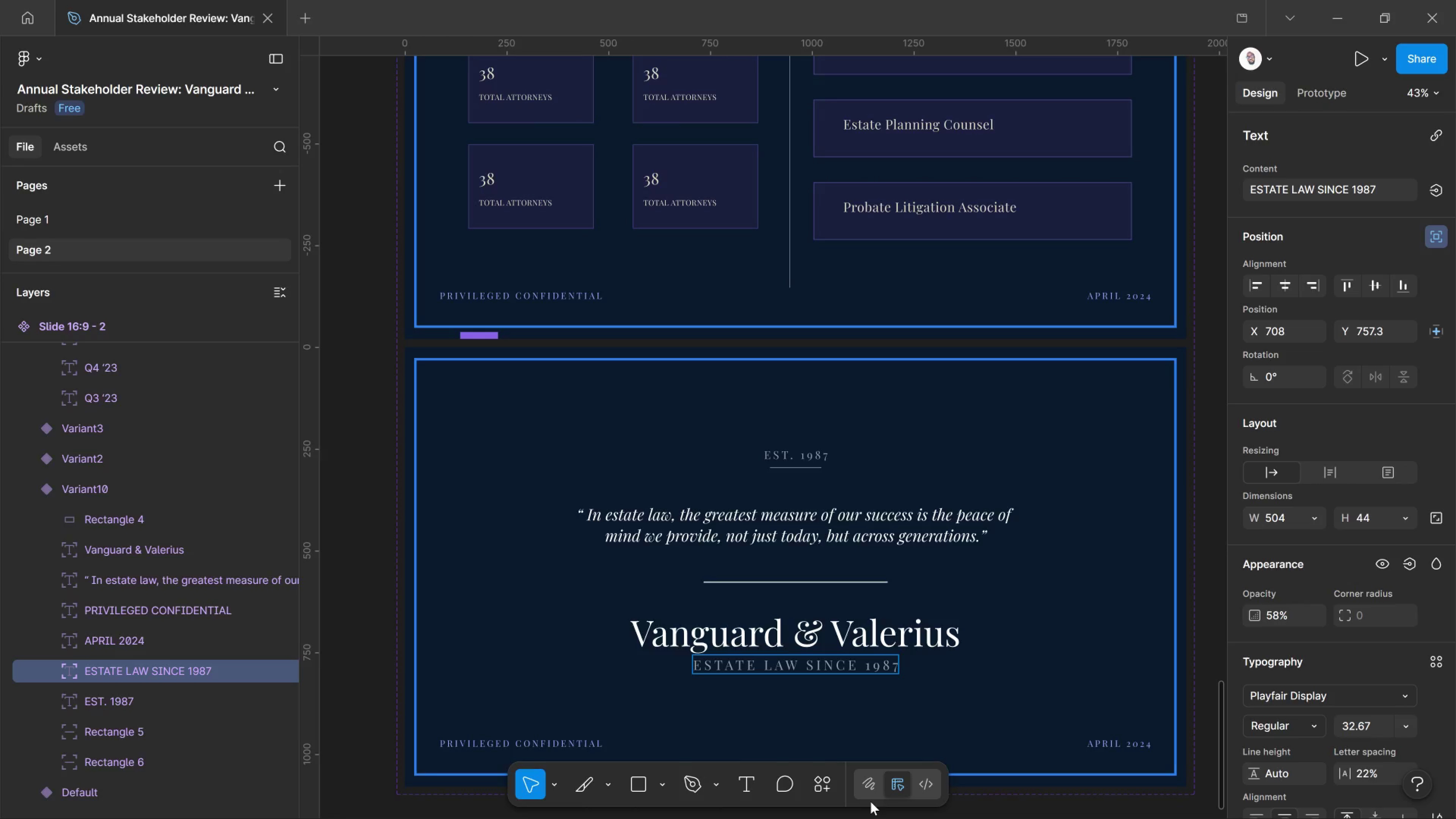 
key(Minus)
 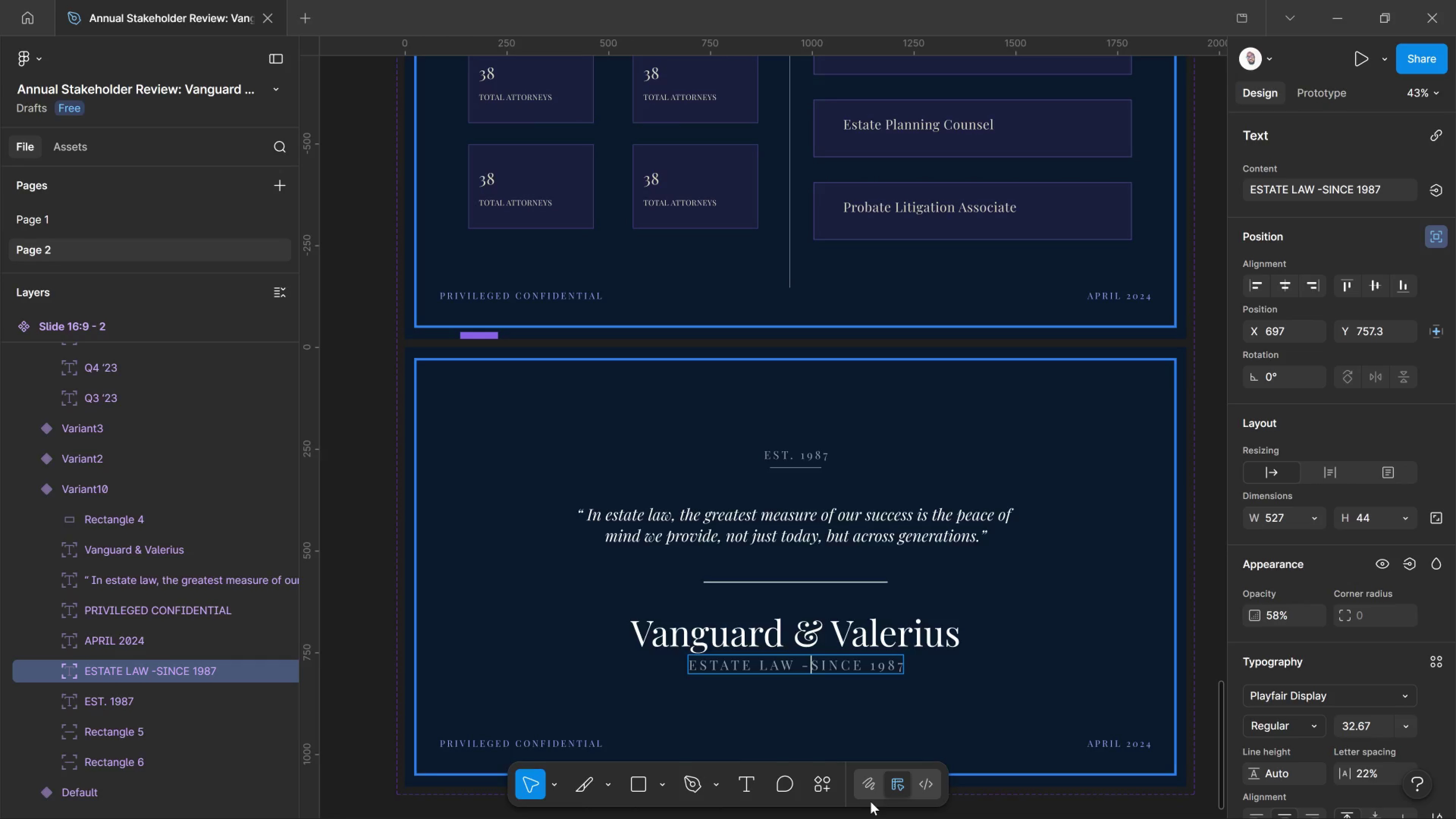 
key(Space)
 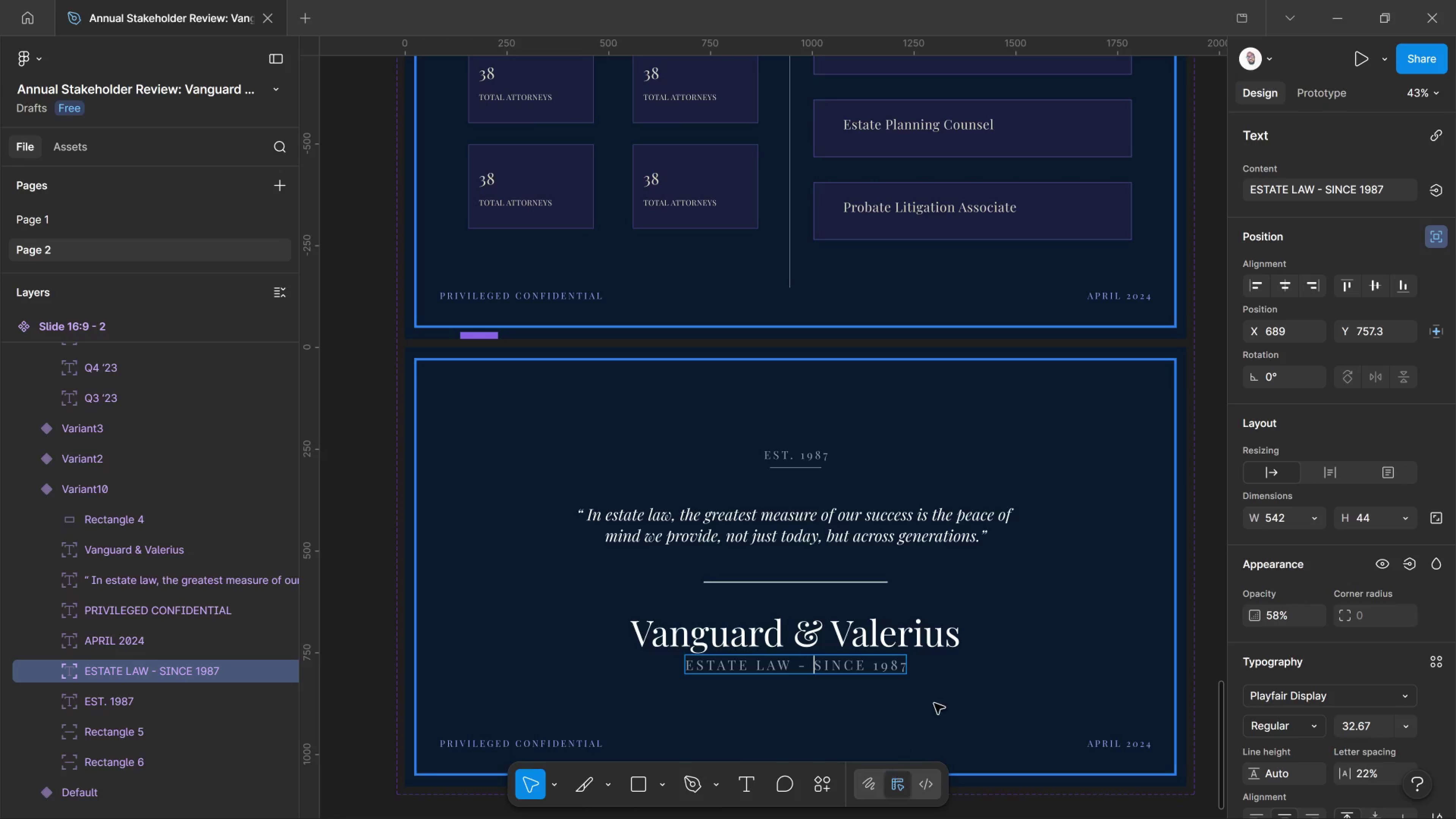 
left_click([967, 681])
 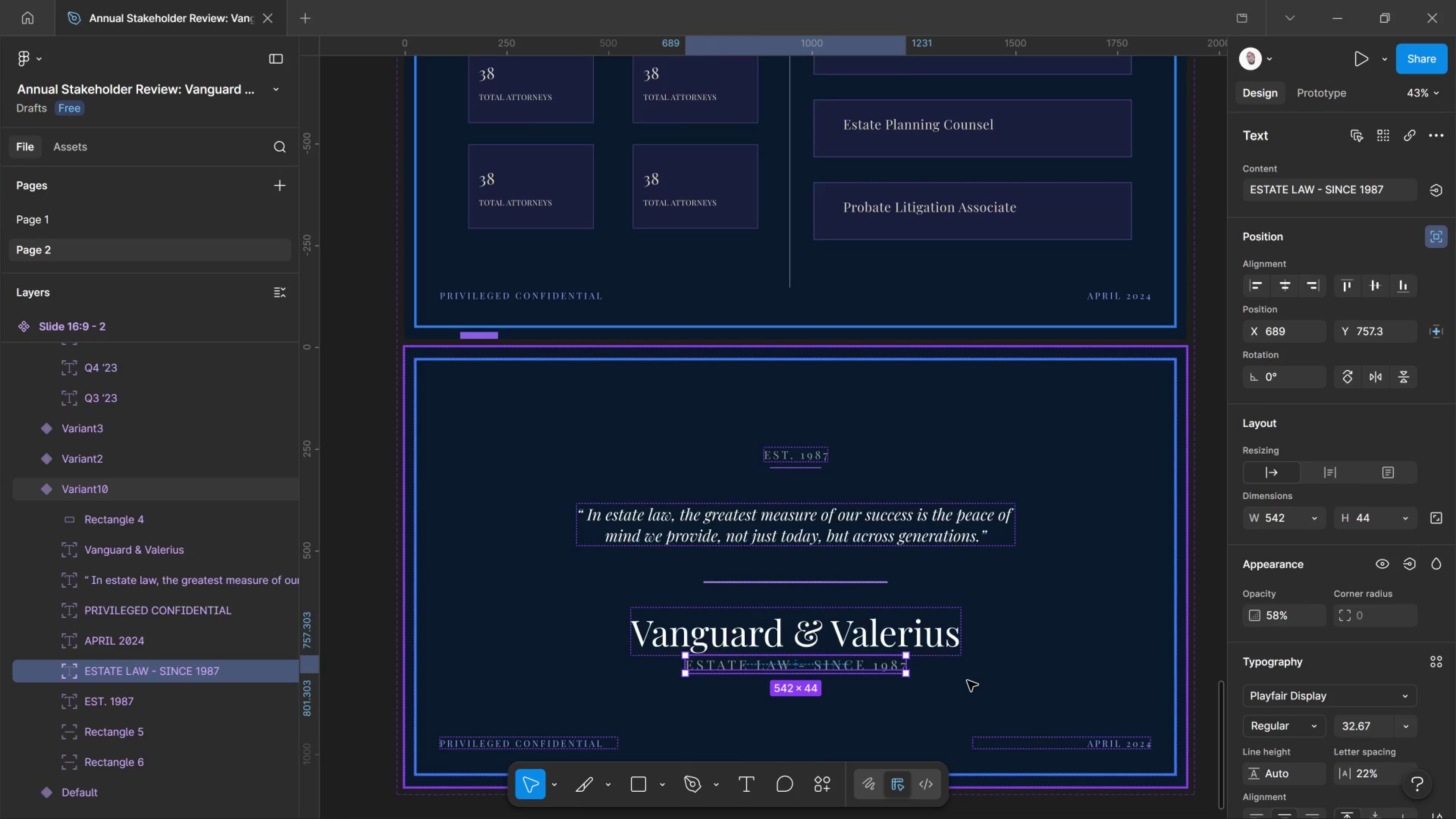 
left_click([967, 681])
 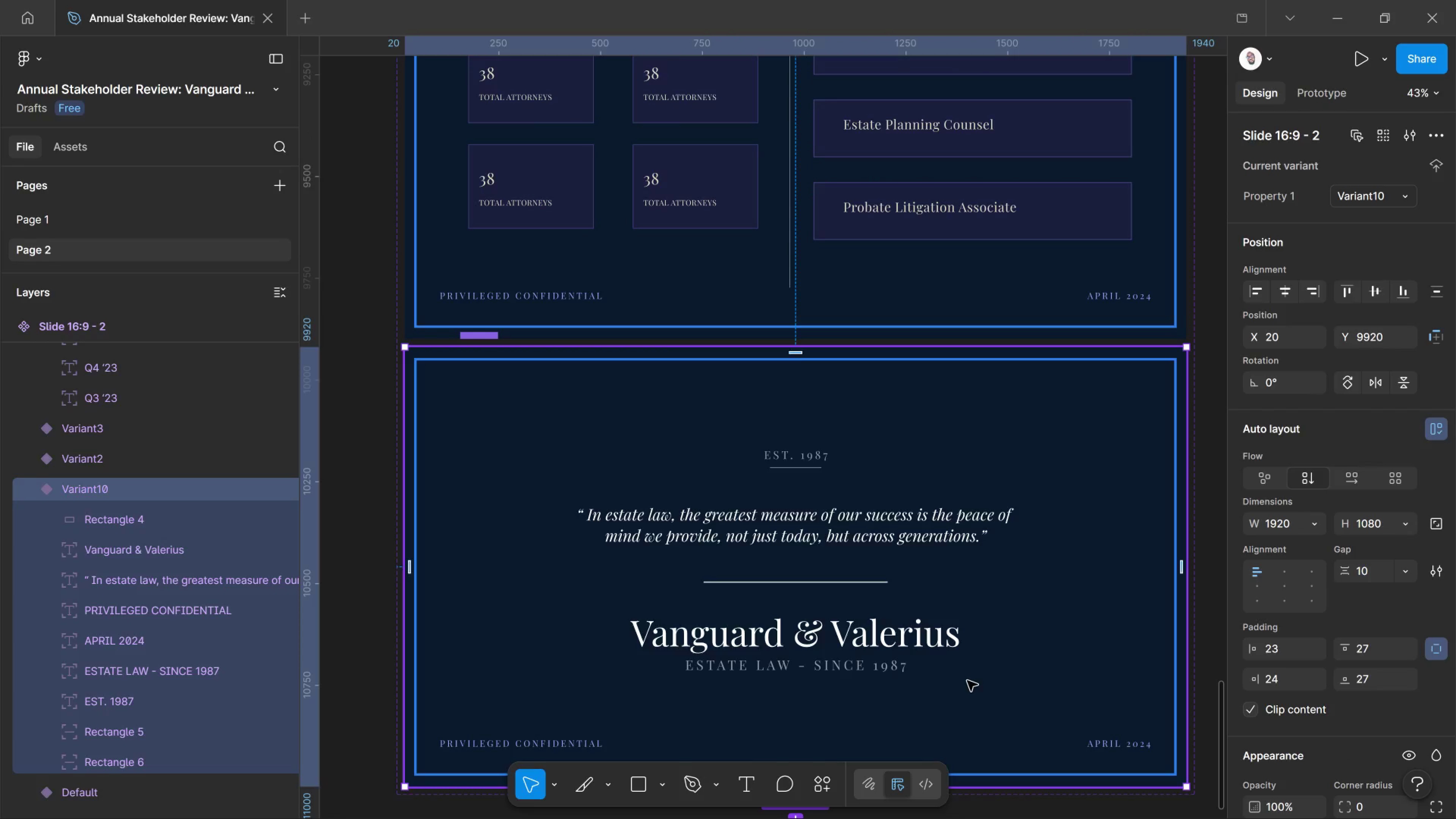 
scroll: coordinate [967, 681], scroll_direction: down, amount: 5.0
 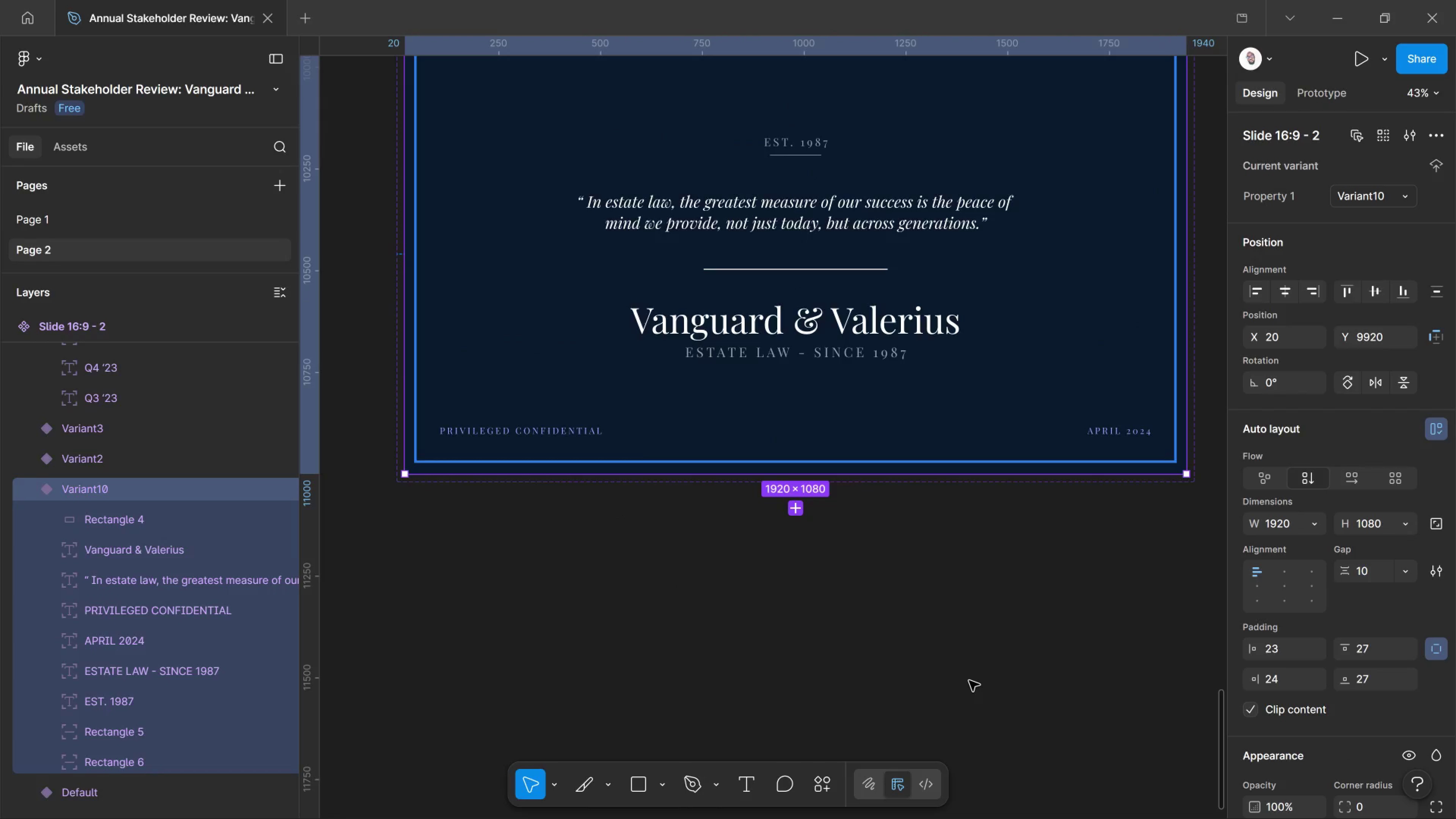 
key(Control+ControlLeft)
 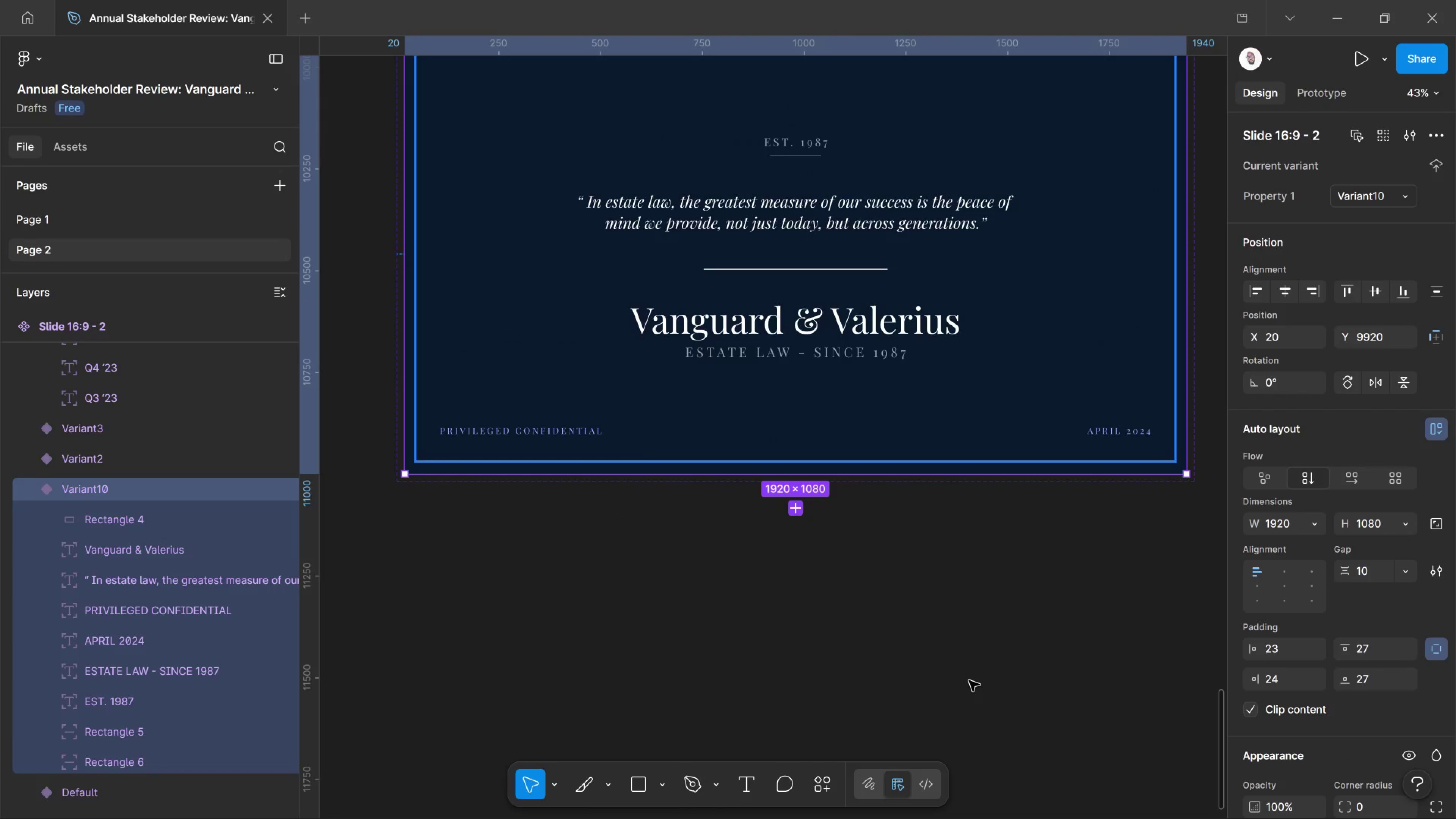 
key(Control+S)
 